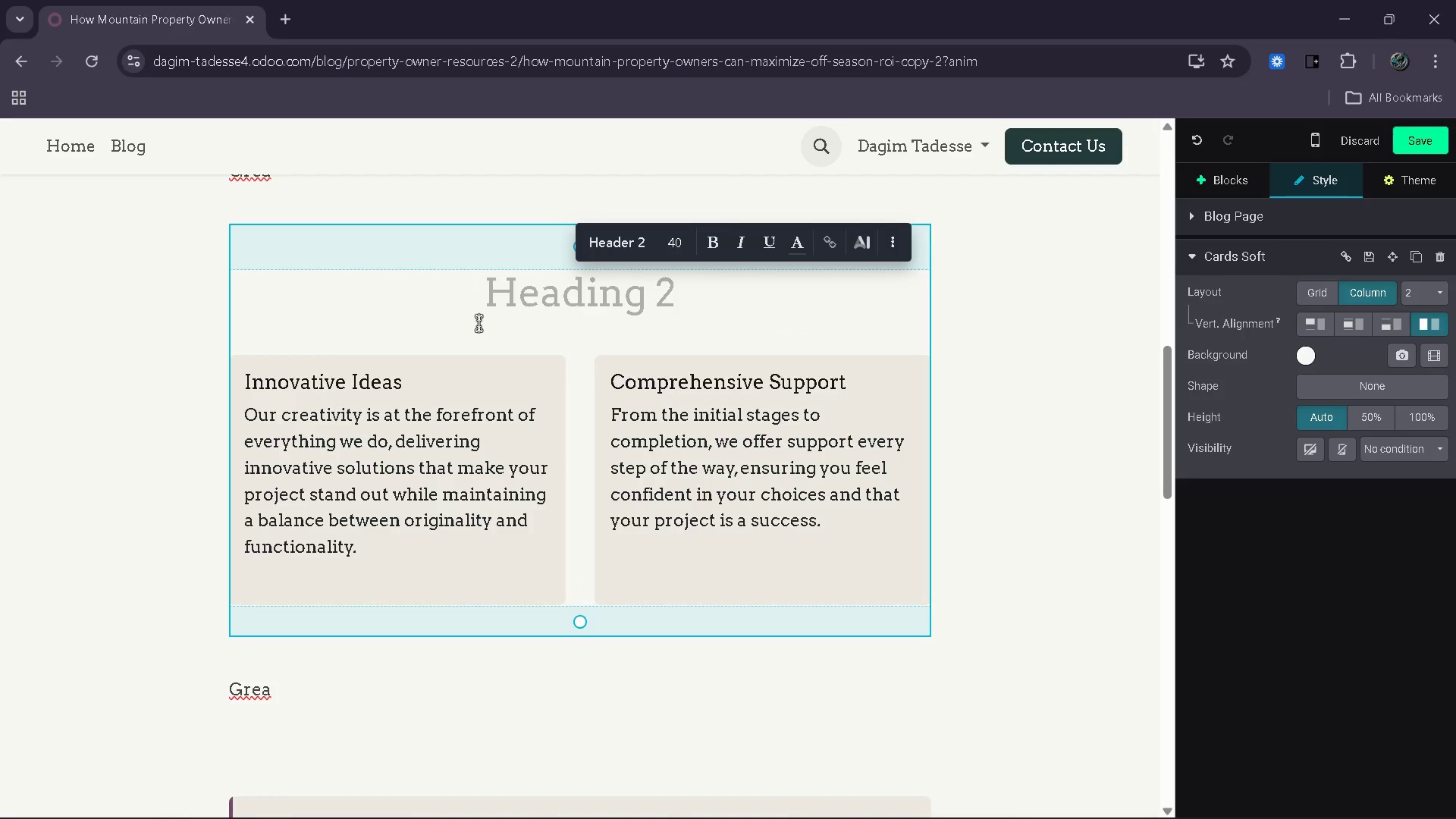 
key(Backspace)
 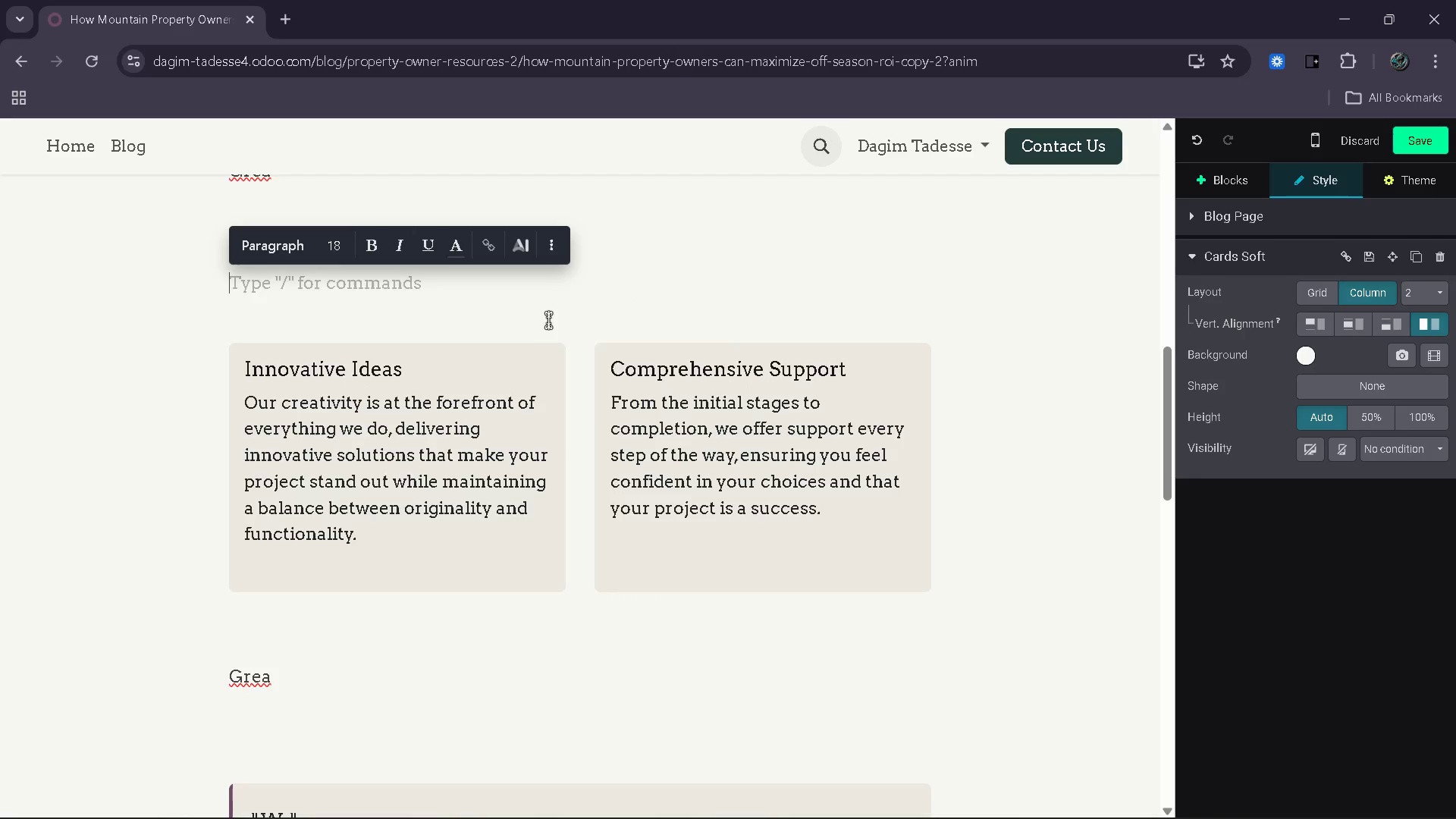 
key(Backspace)
 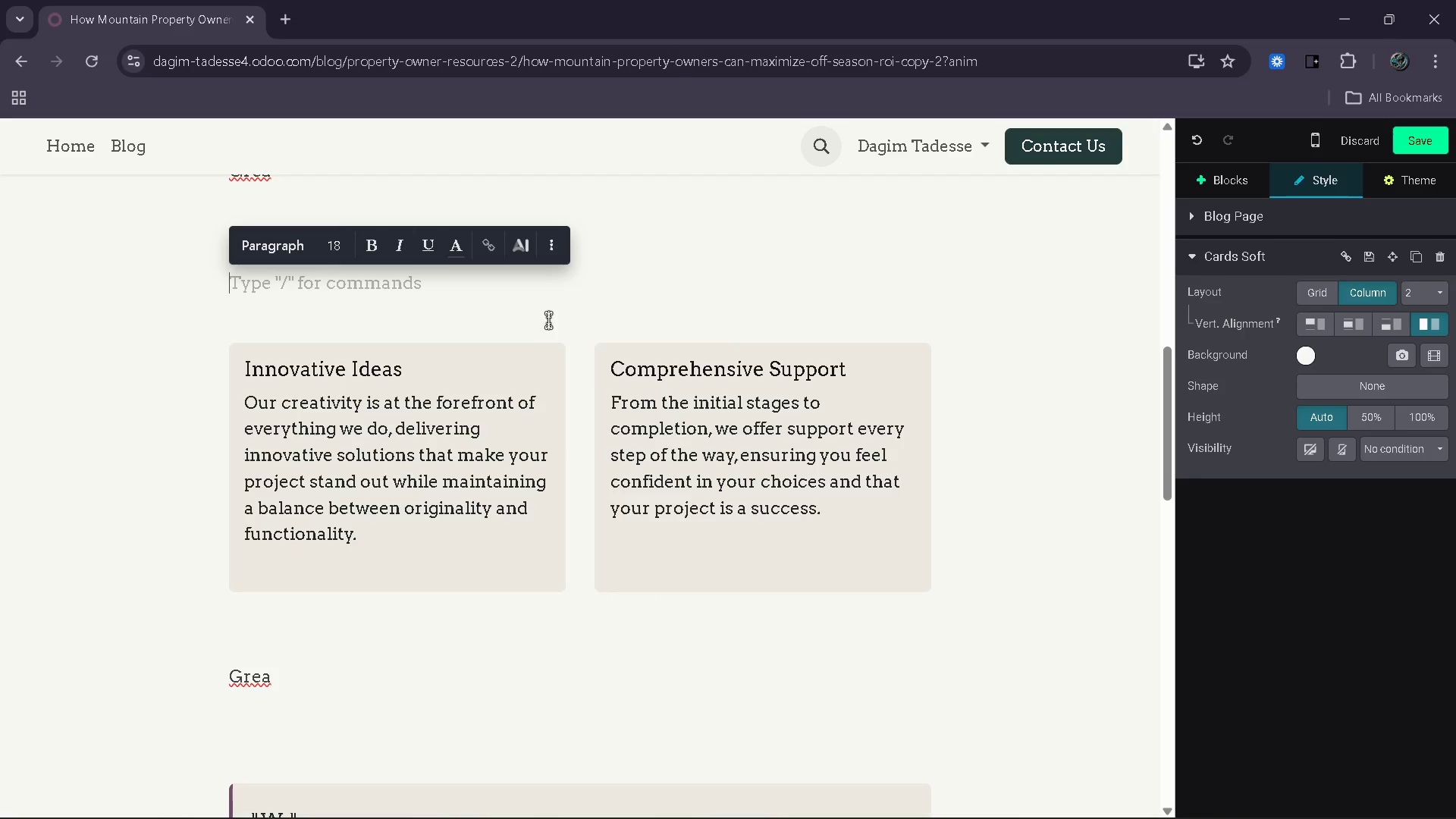 
key(Delete)
 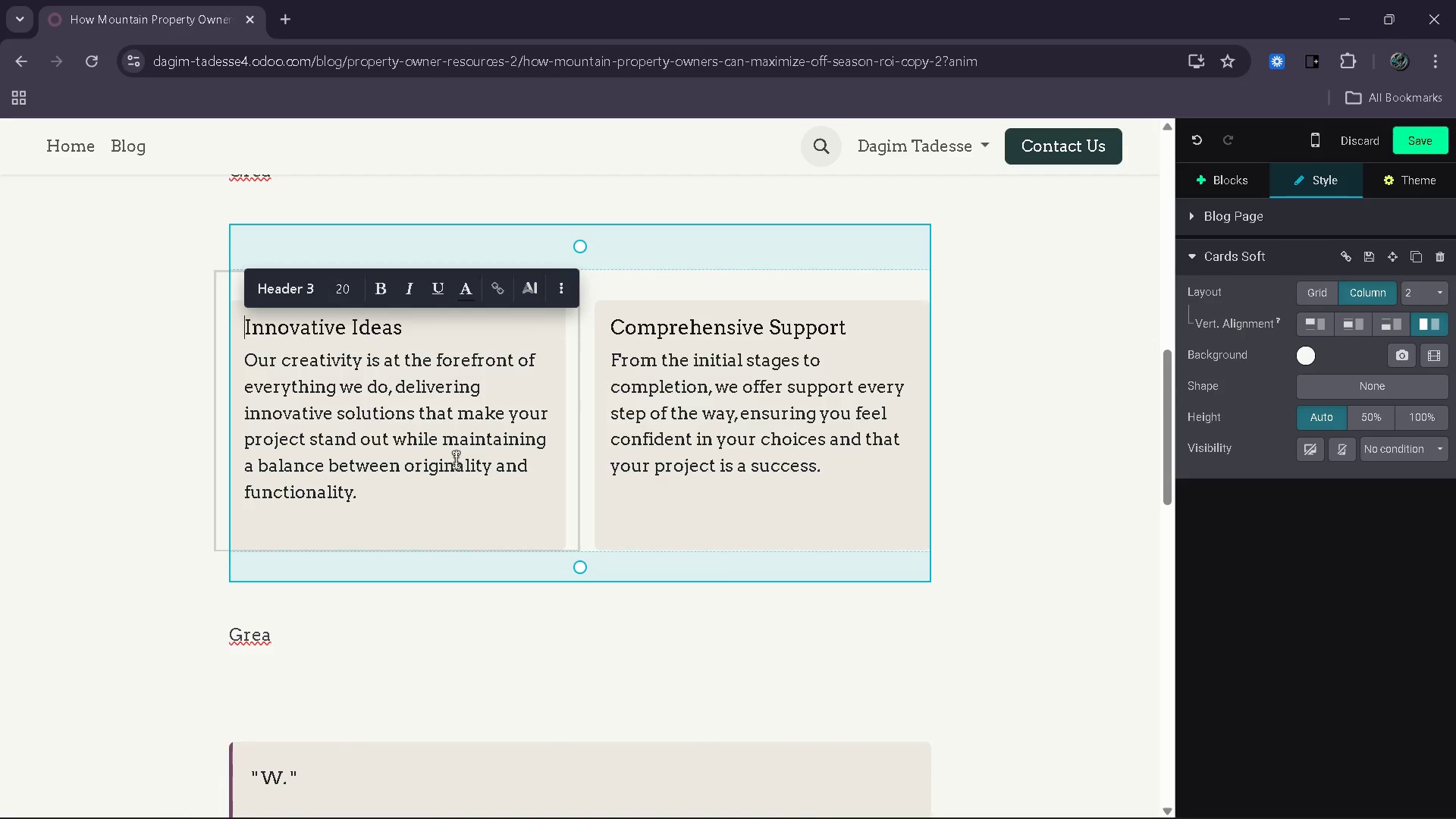 
wait(7.0)
 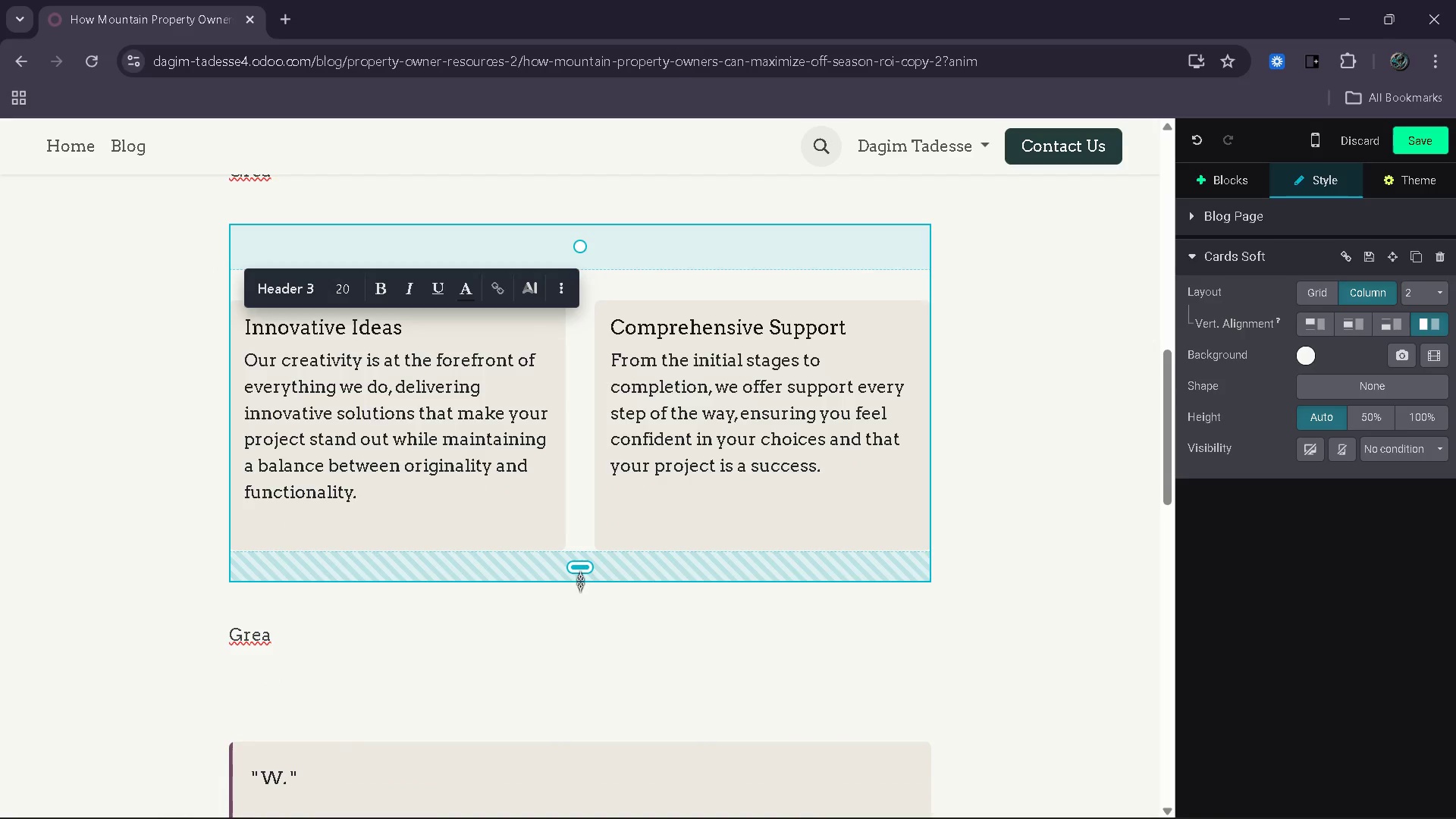 
left_click_drag(start_coordinate=[384, 491], to_coordinate=[322, 458])
 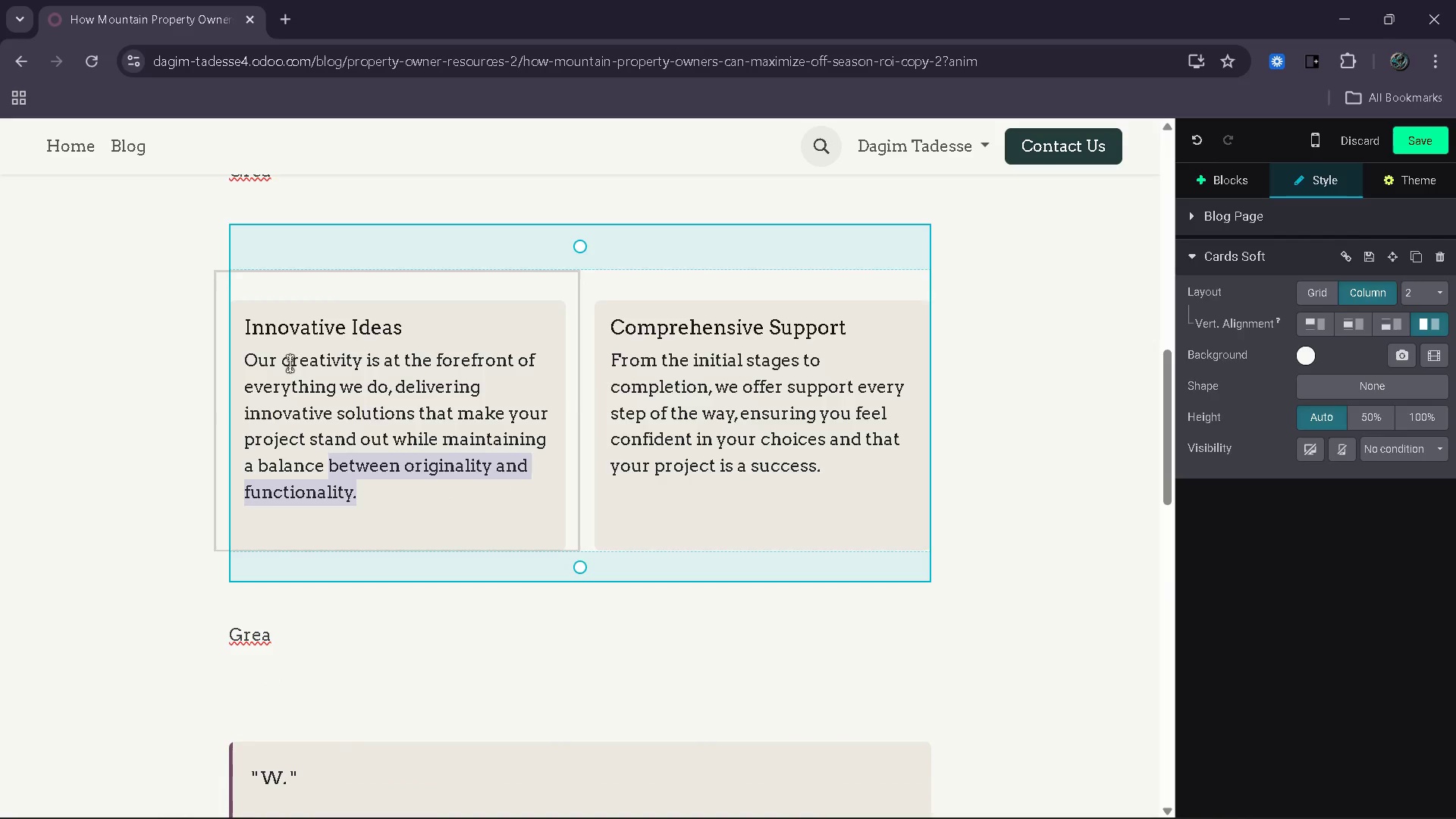 
left_click_drag(start_coordinate=[291, 369], to_coordinate=[284, 344])
 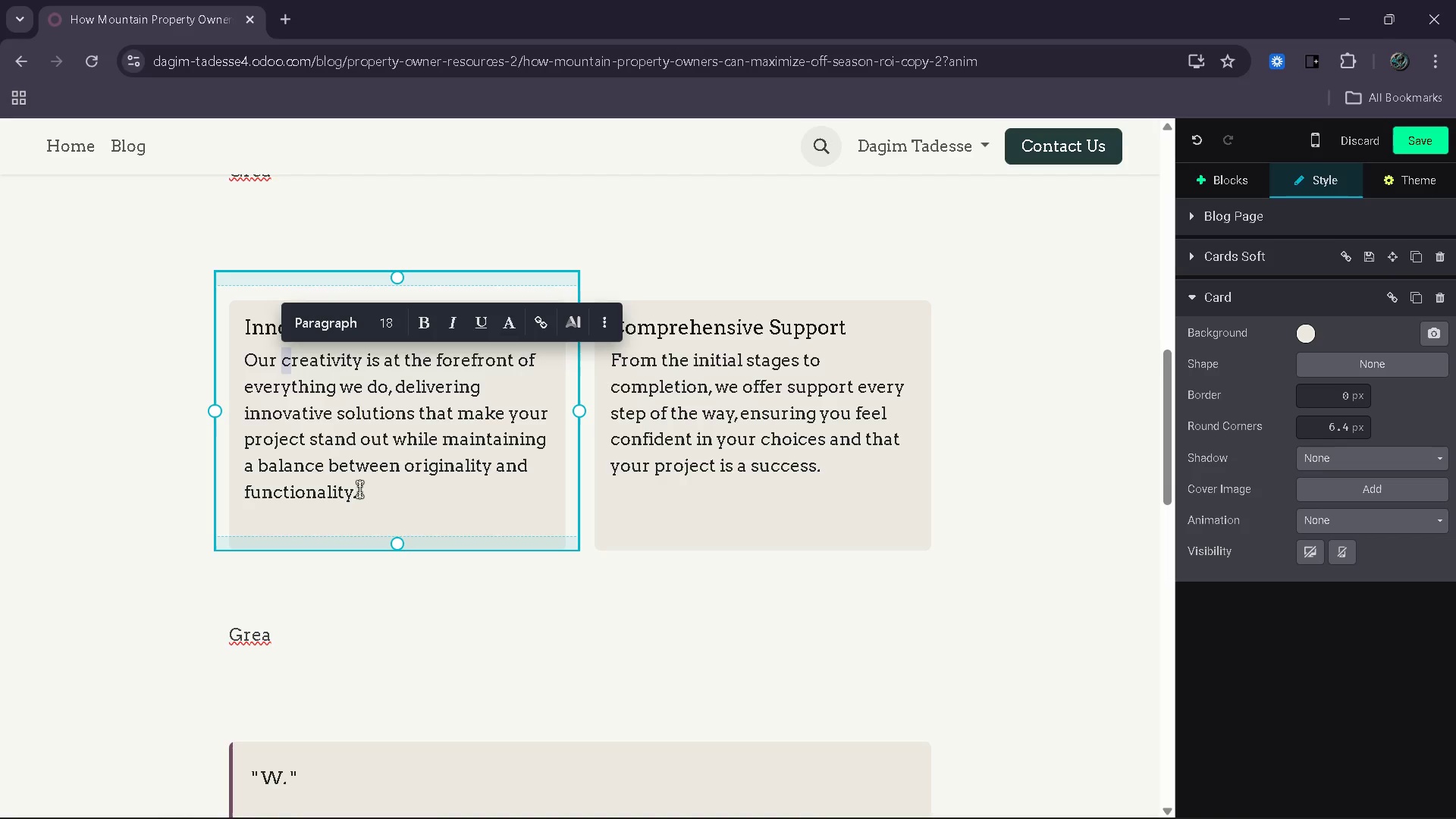 
left_click_drag(start_coordinate=[363, 488], to_coordinate=[259, 370])
 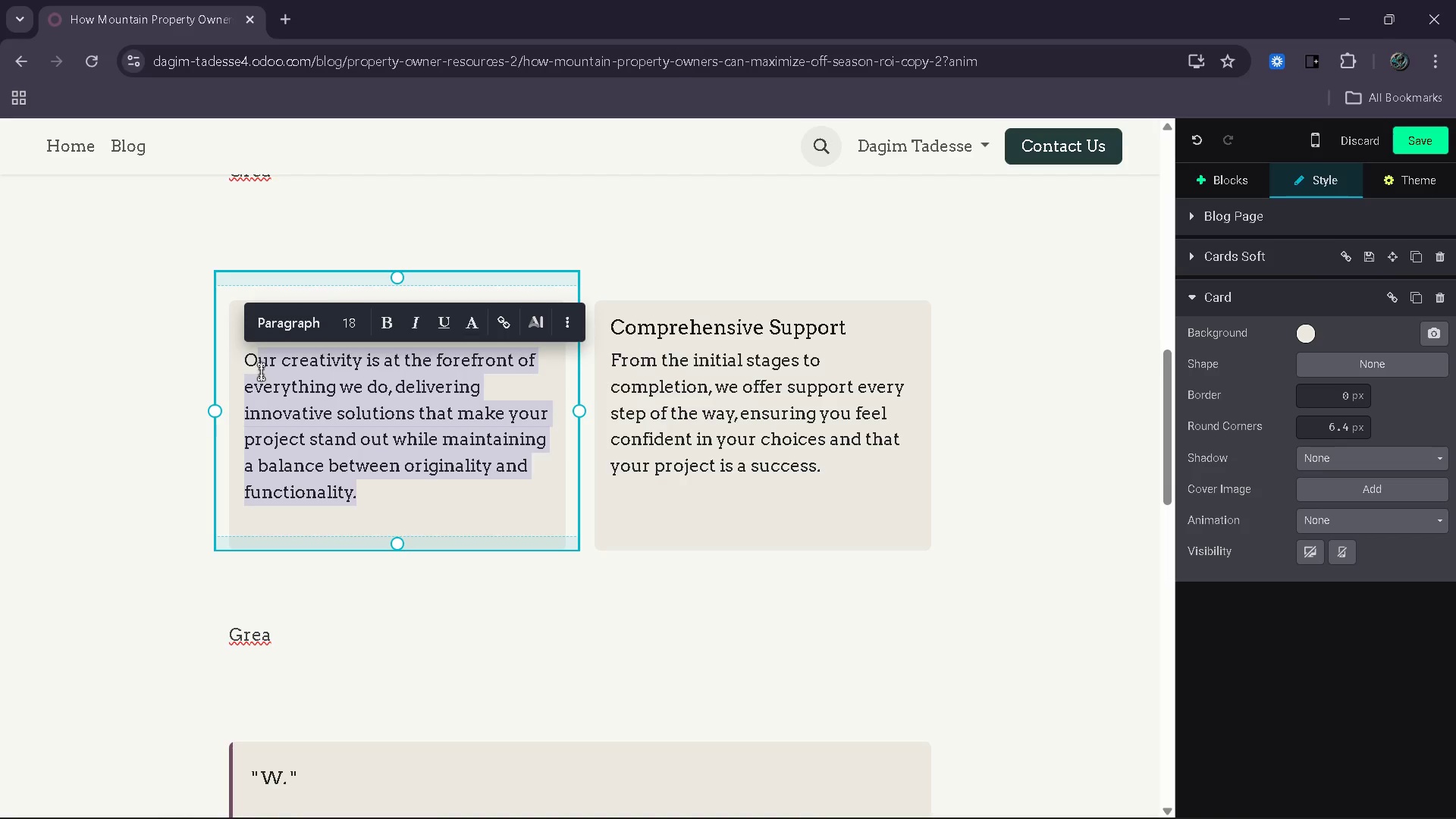 
key(Backspace)
 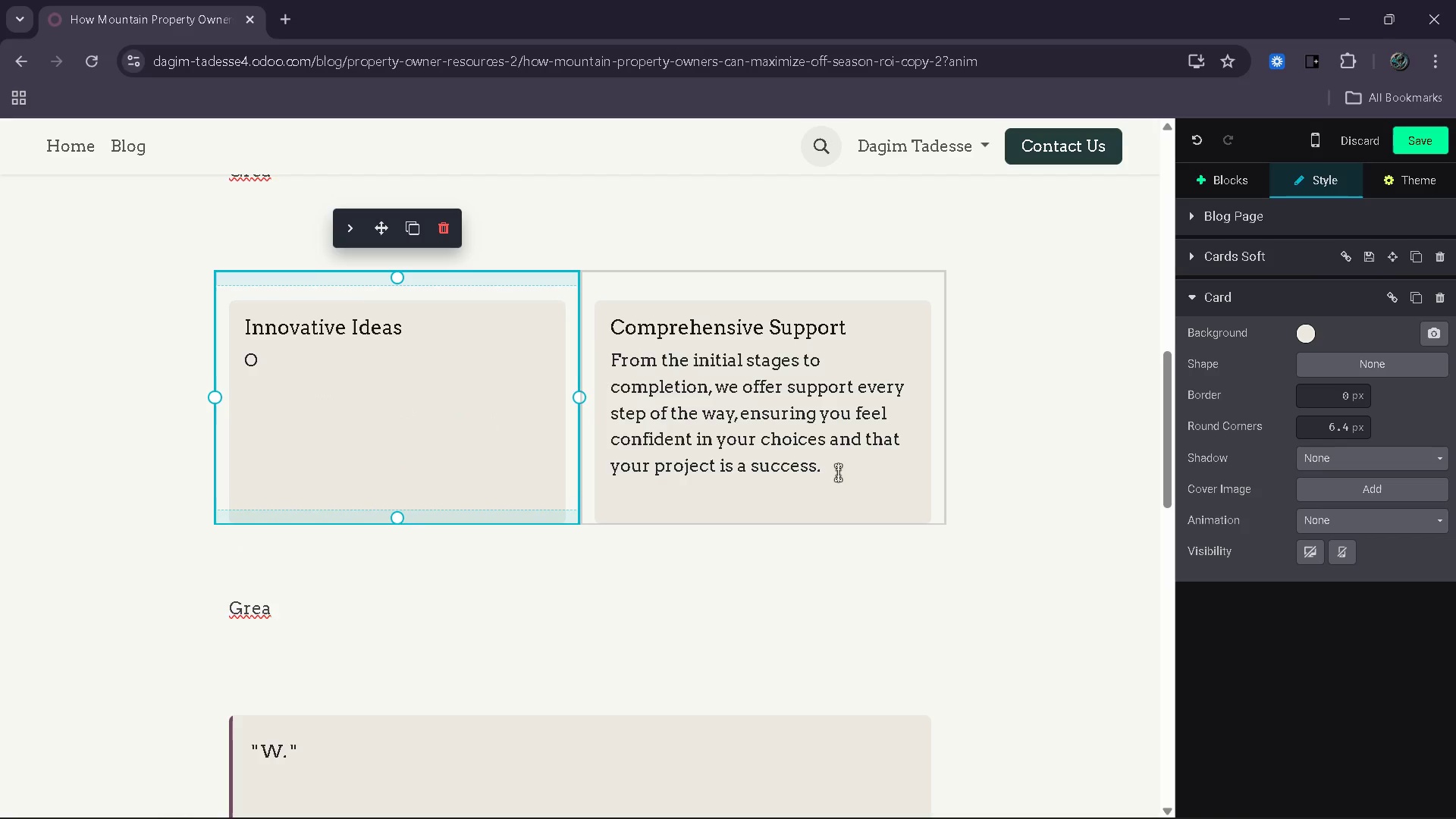 
left_click_drag(start_coordinate=[841, 468], to_coordinate=[635, 363])
 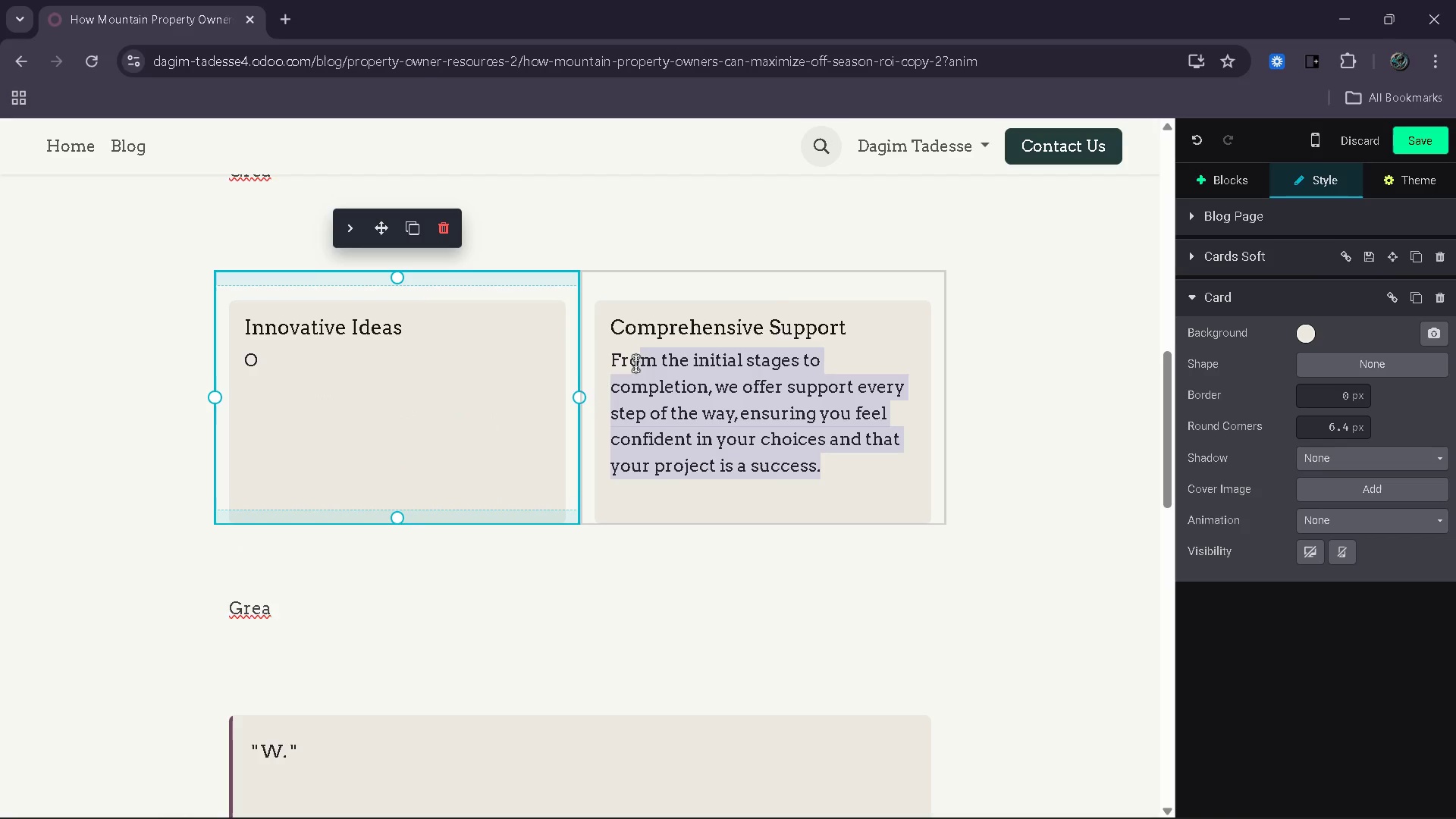 
key(Backspace)
 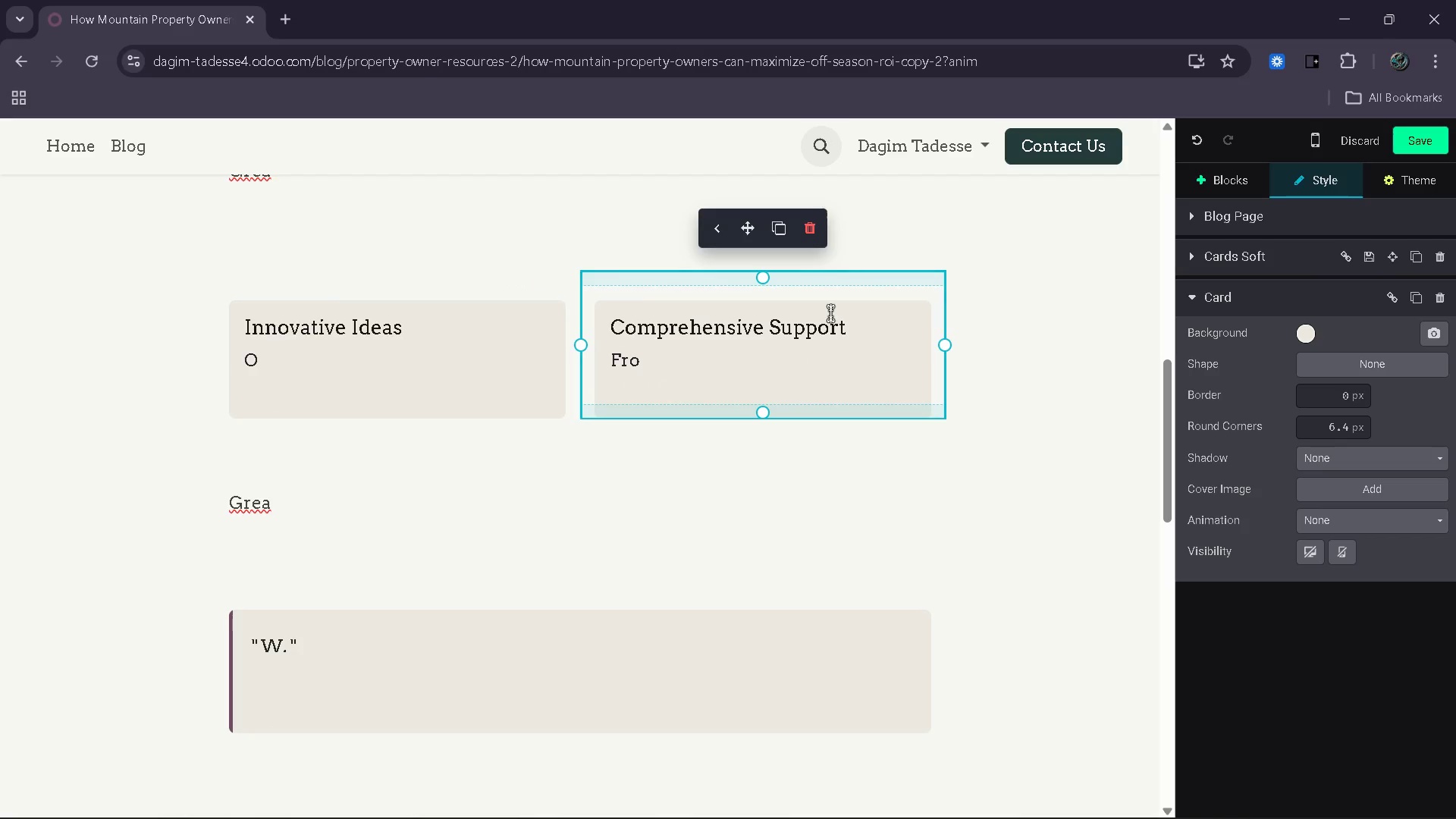 
left_click_drag(start_coordinate=[851, 313], to_coordinate=[625, 327])
 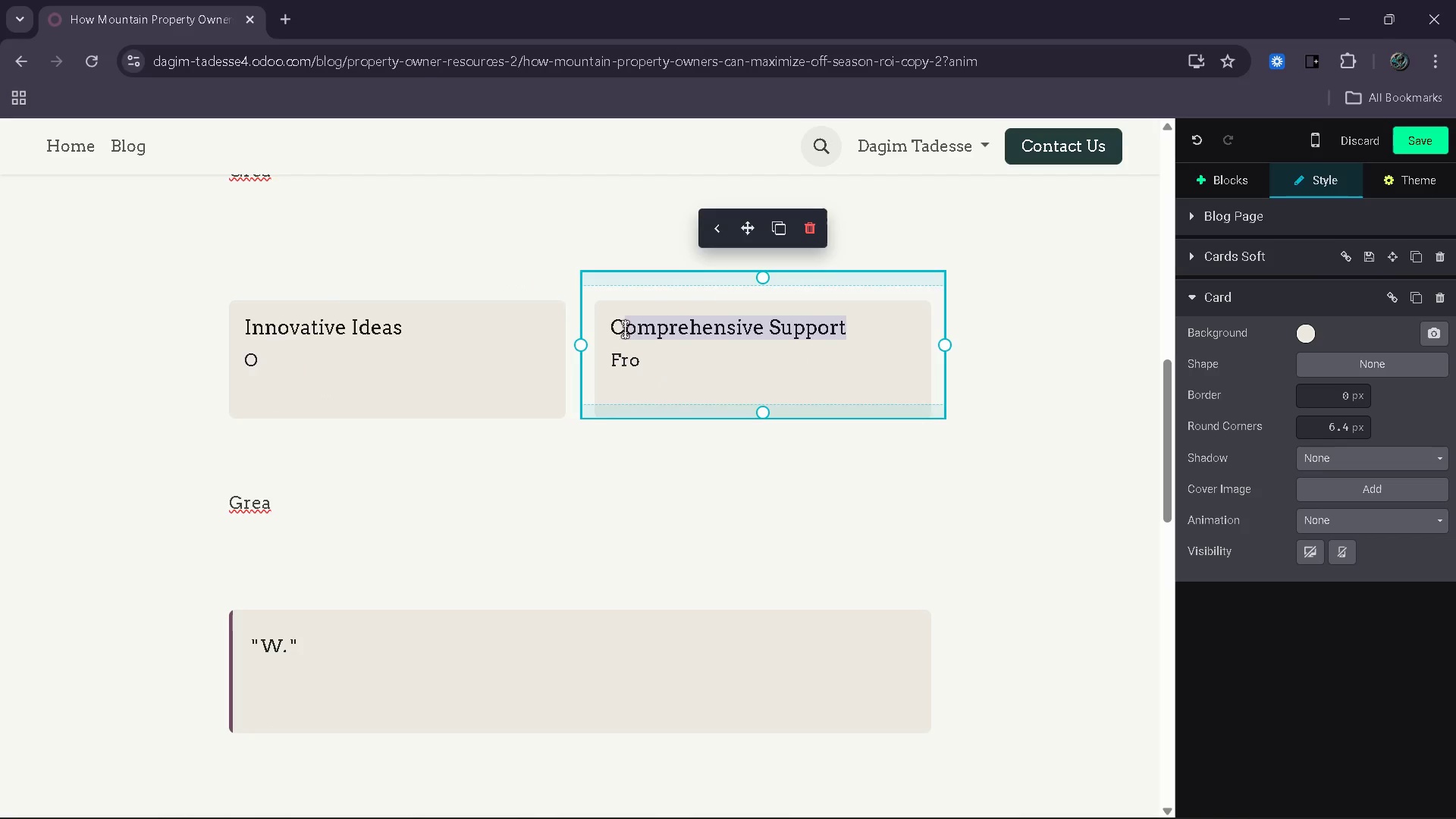 
key(Backspace)
 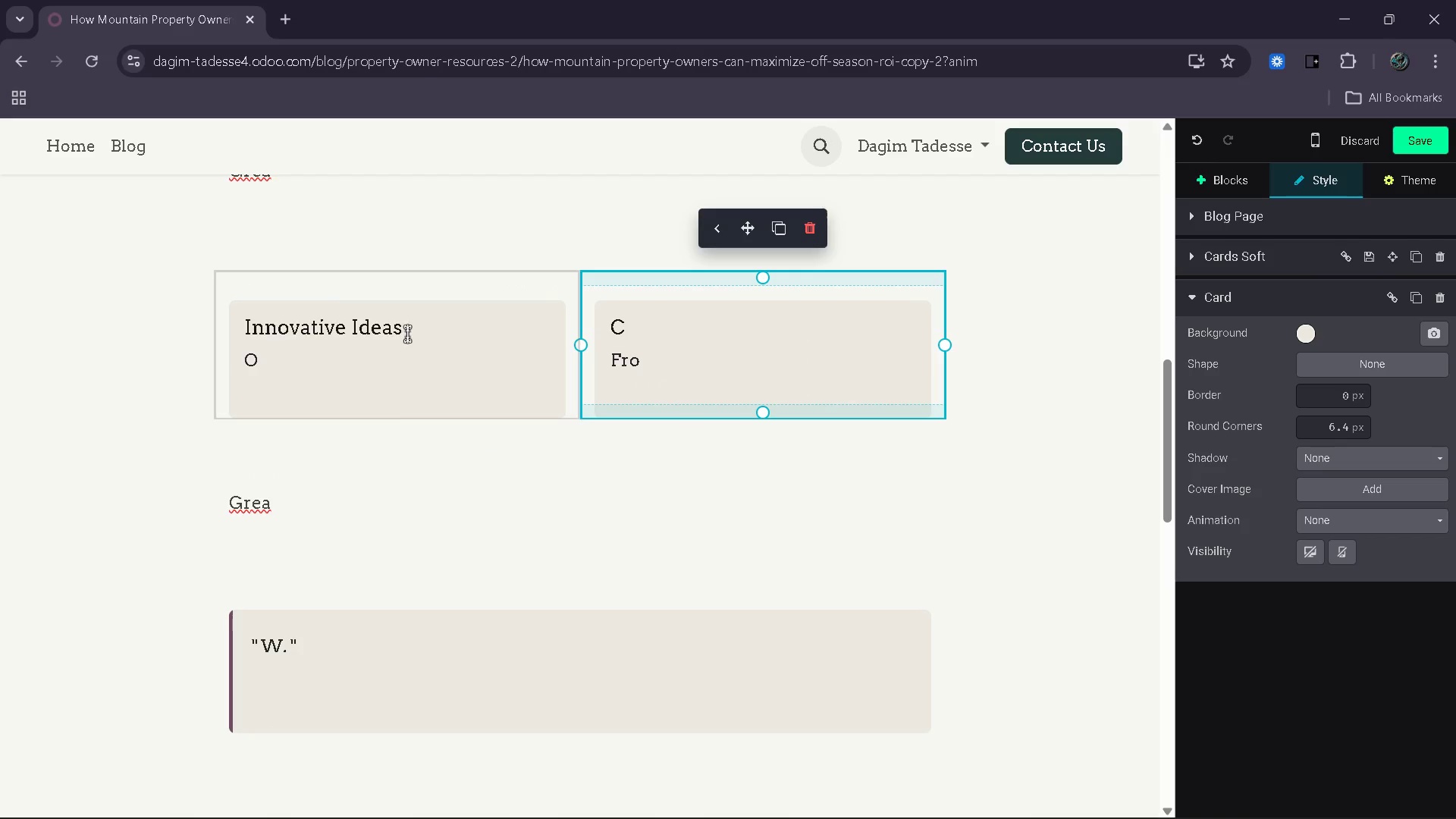 
left_click_drag(start_coordinate=[407, 334], to_coordinate=[283, 332])
 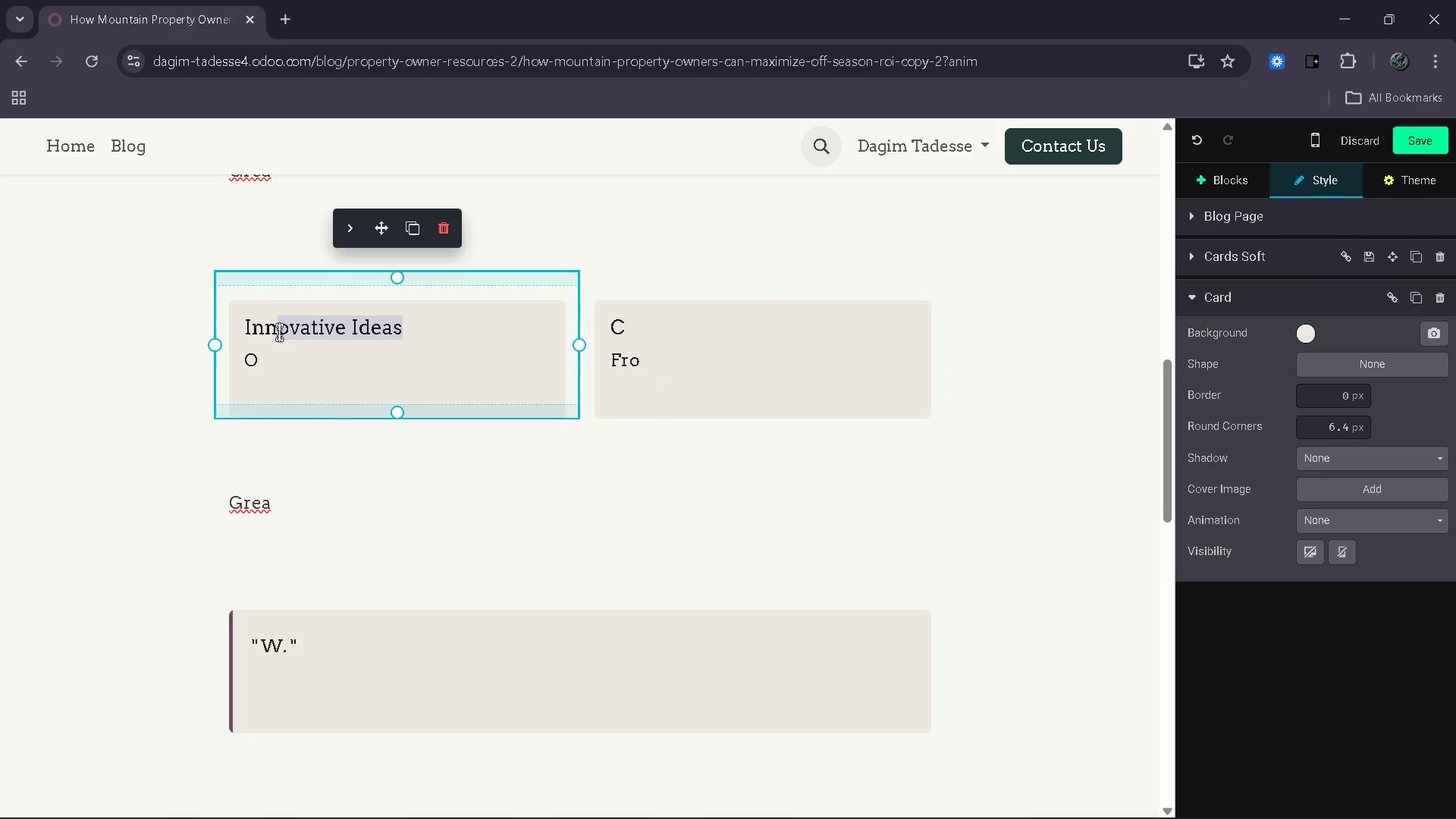 
key(Backspace)
 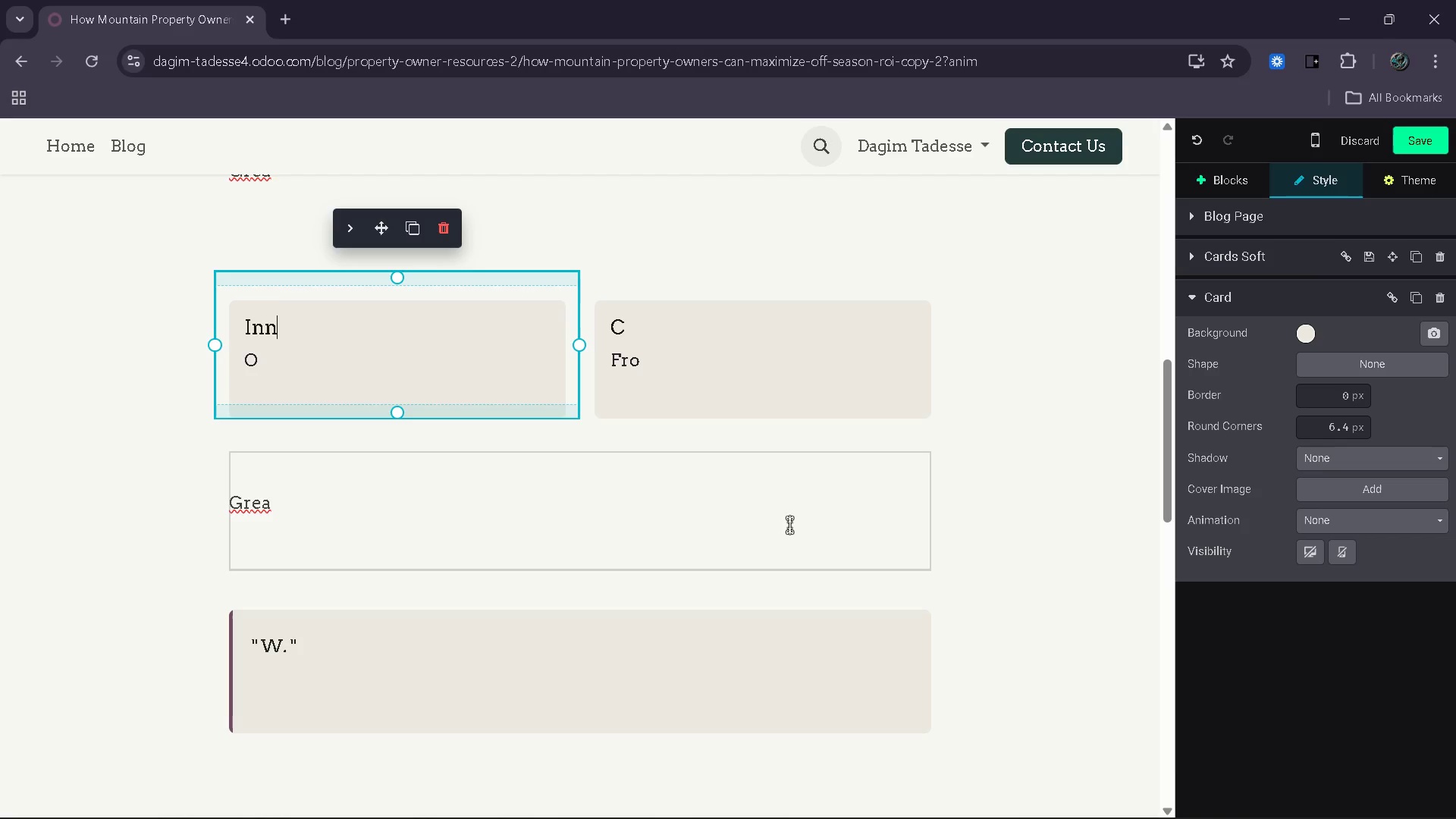 
wait(29.67)
 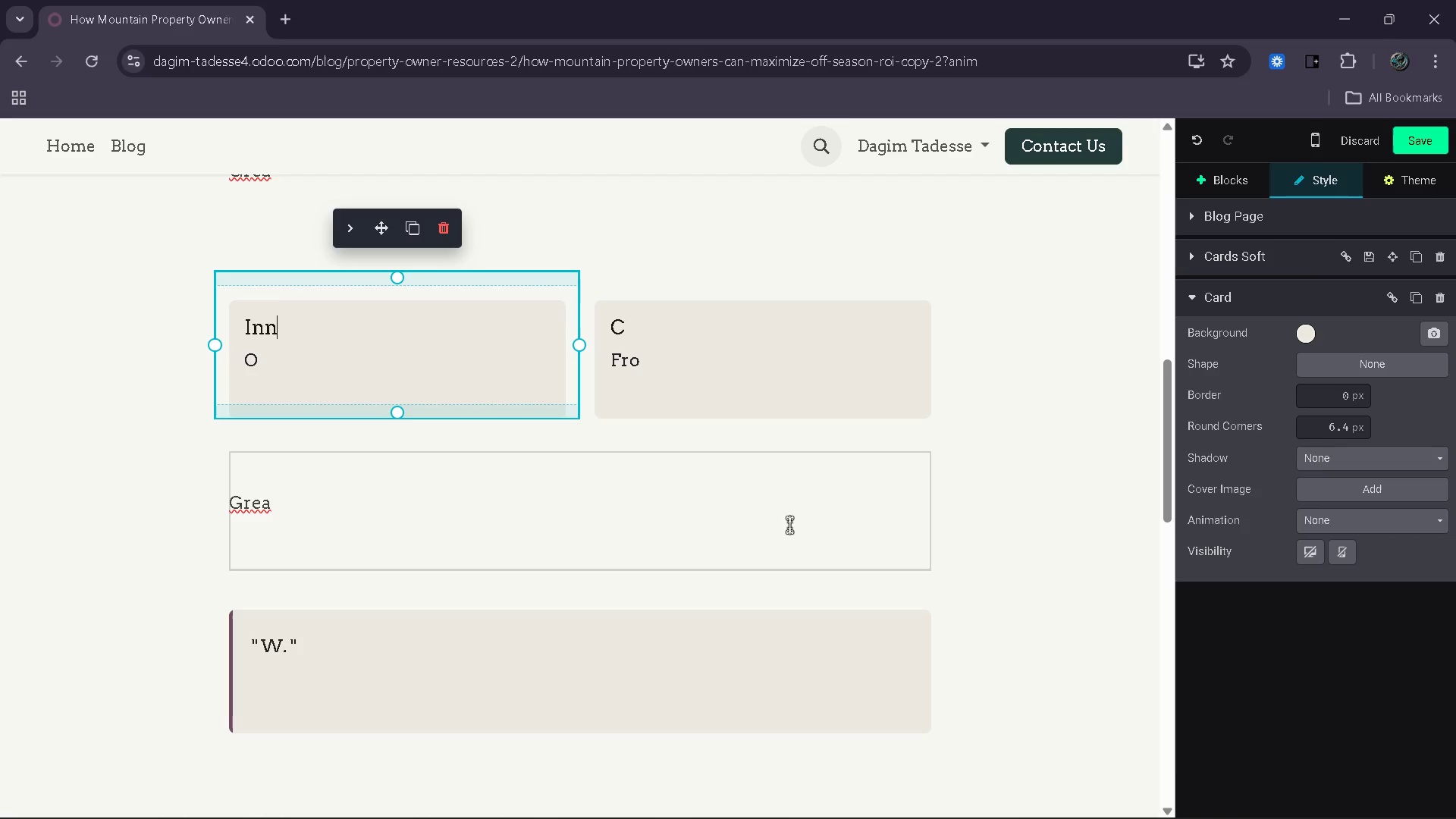 
left_click([285, 353])
 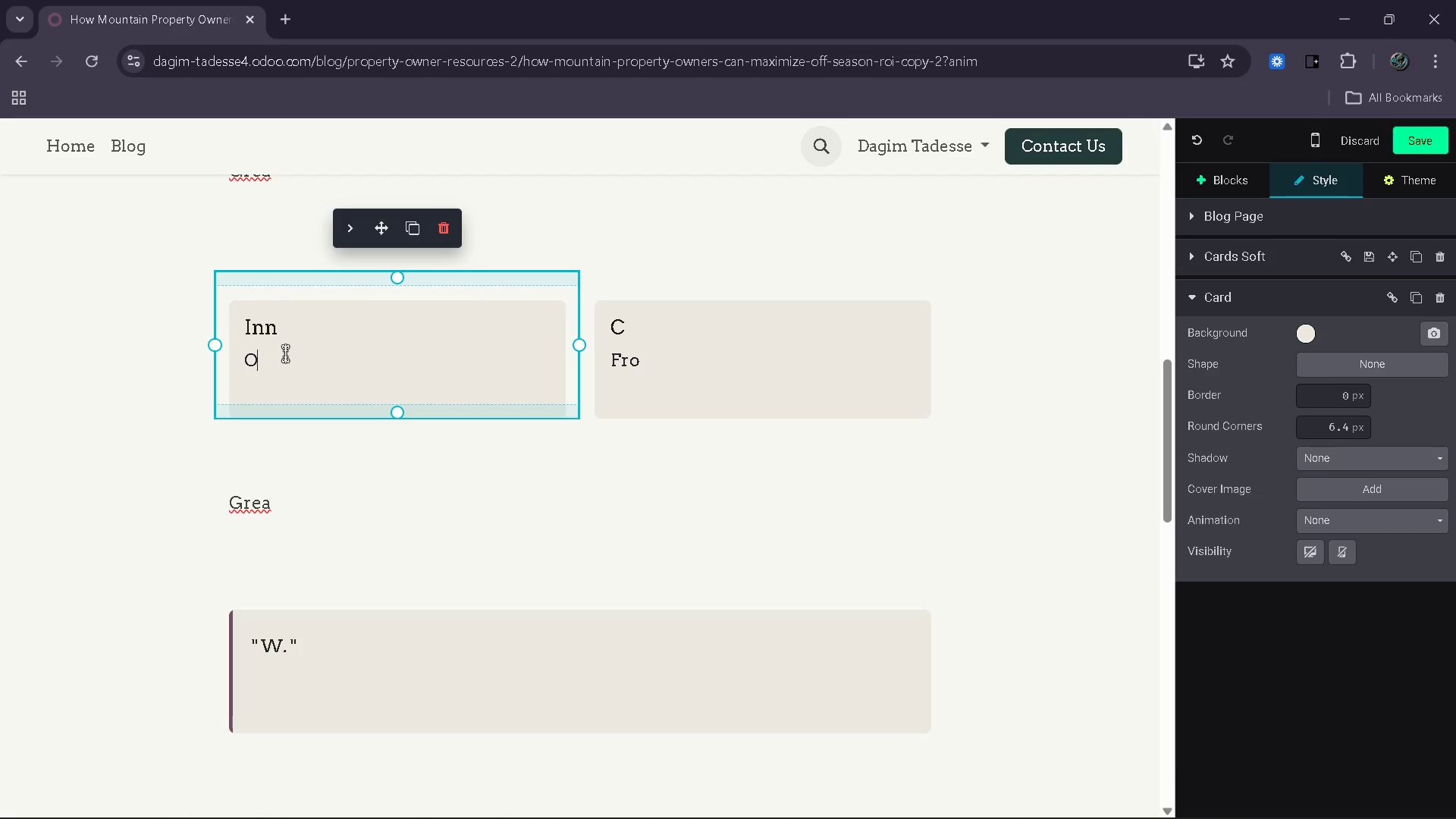 
key(Backspace)
 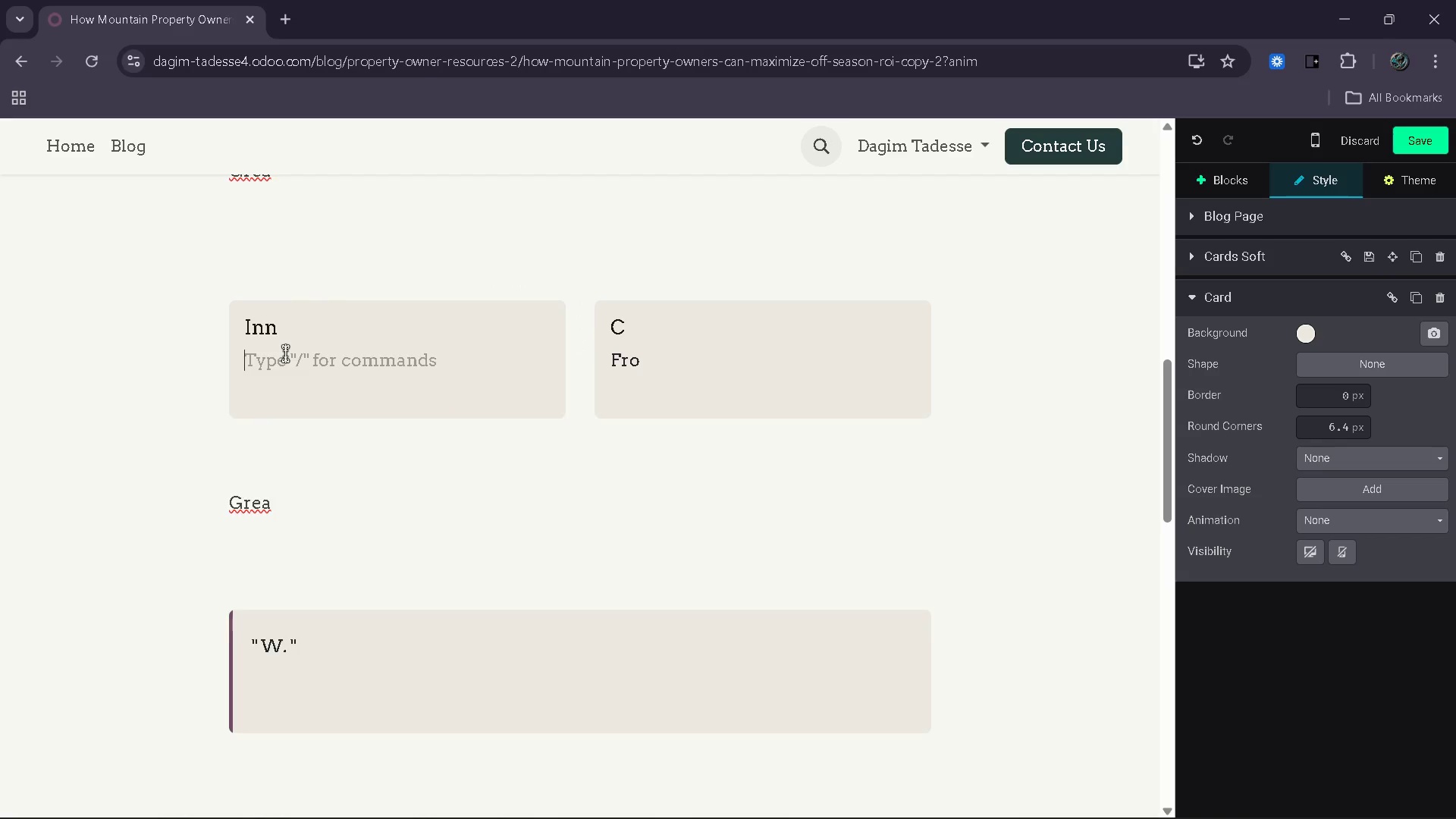 
key(Enter)
 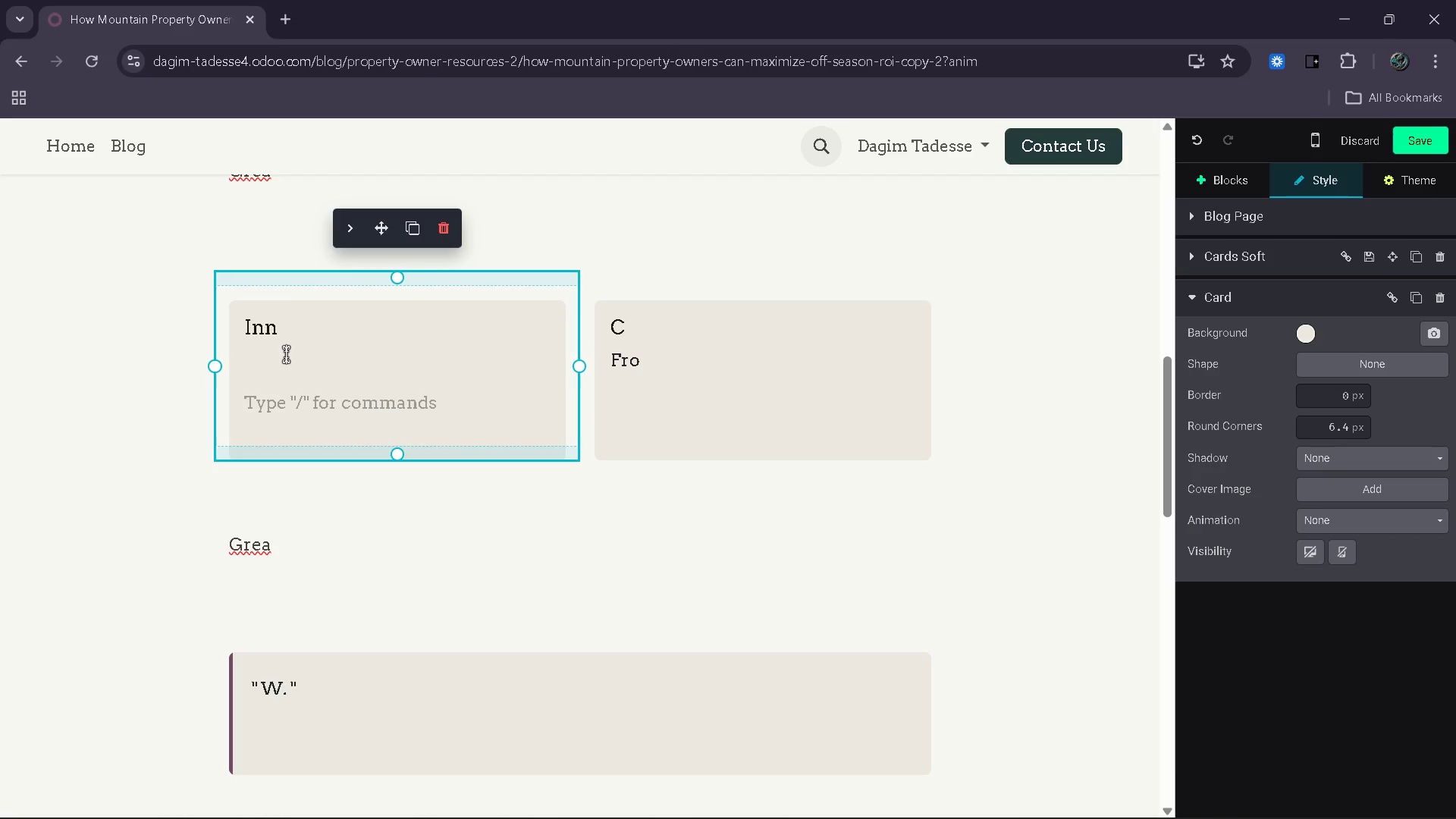 
key(Backspace)
type(ewe)
 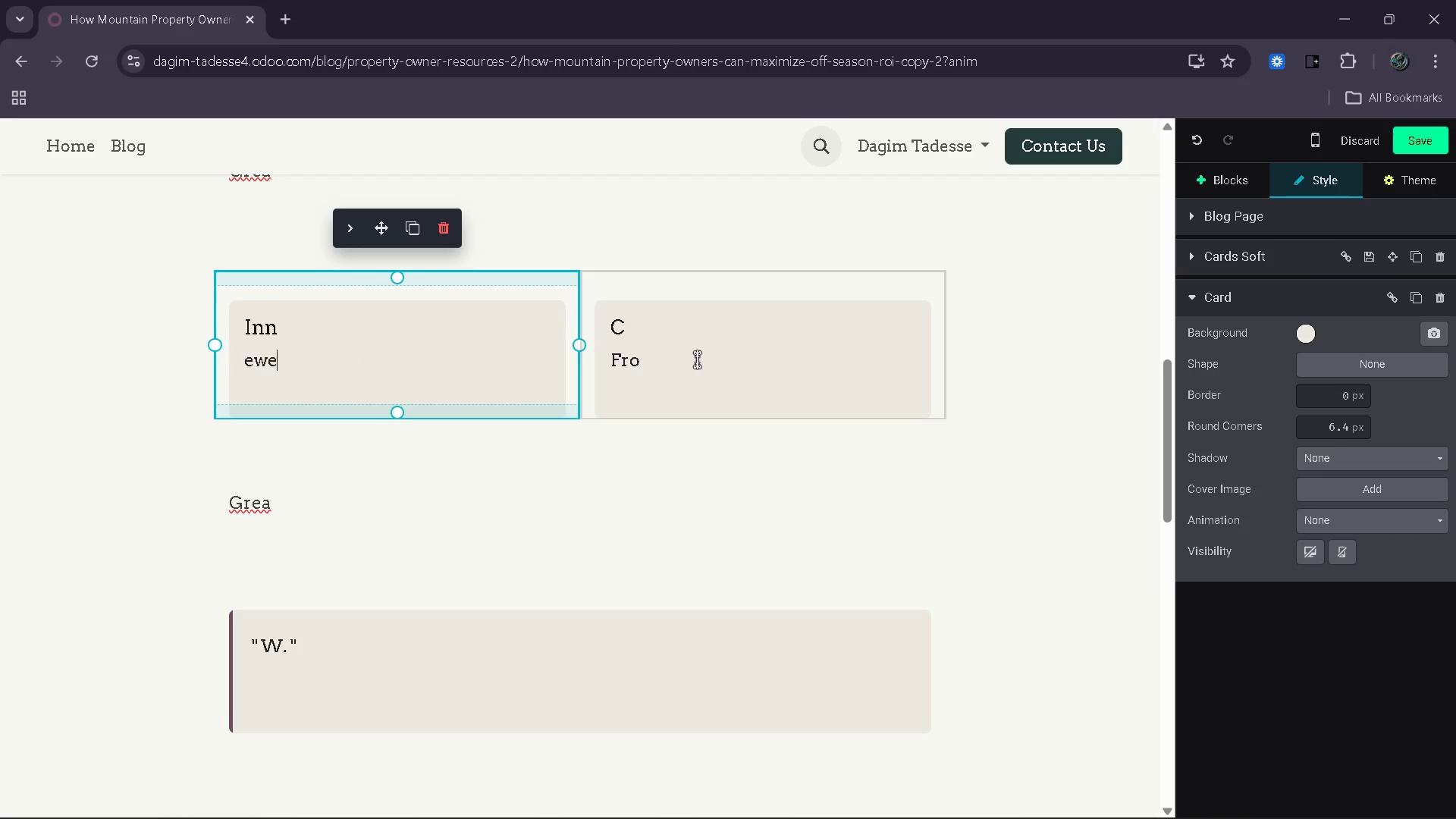 
left_click([582, 345])
 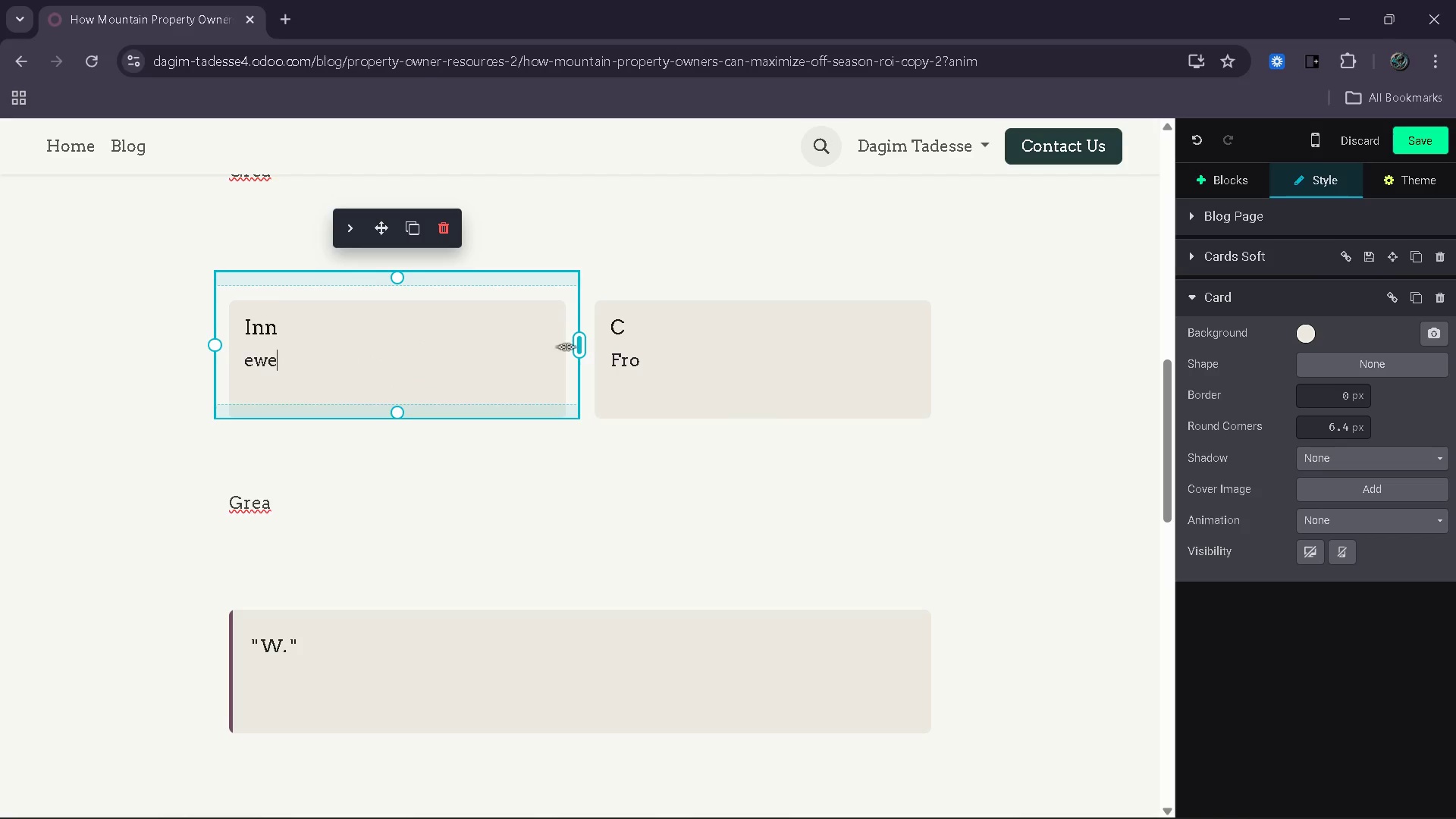 
left_click_drag(start_coordinate=[566, 347], to_coordinate=[459, 350])
 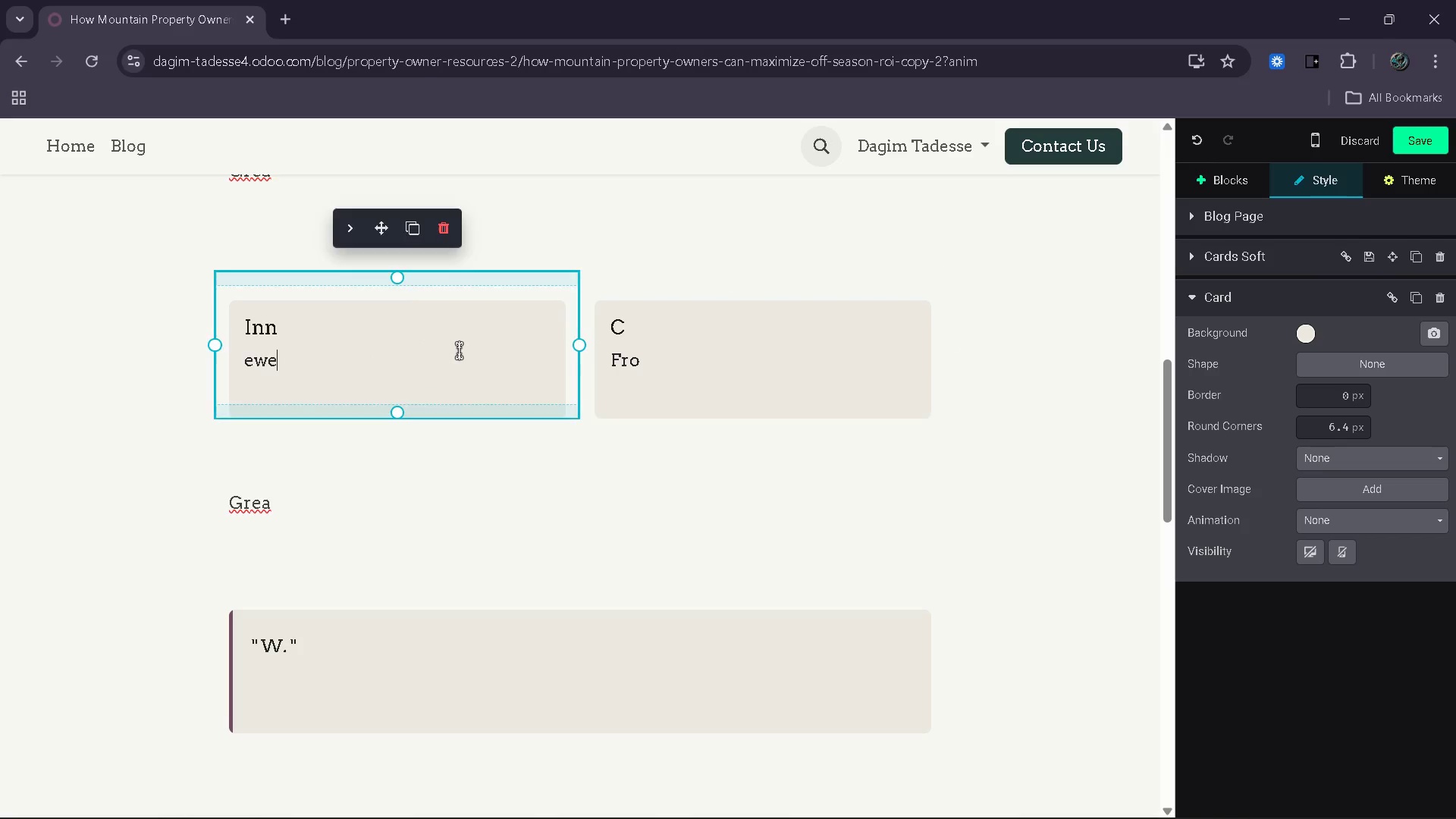 
left_click([459, 350])
 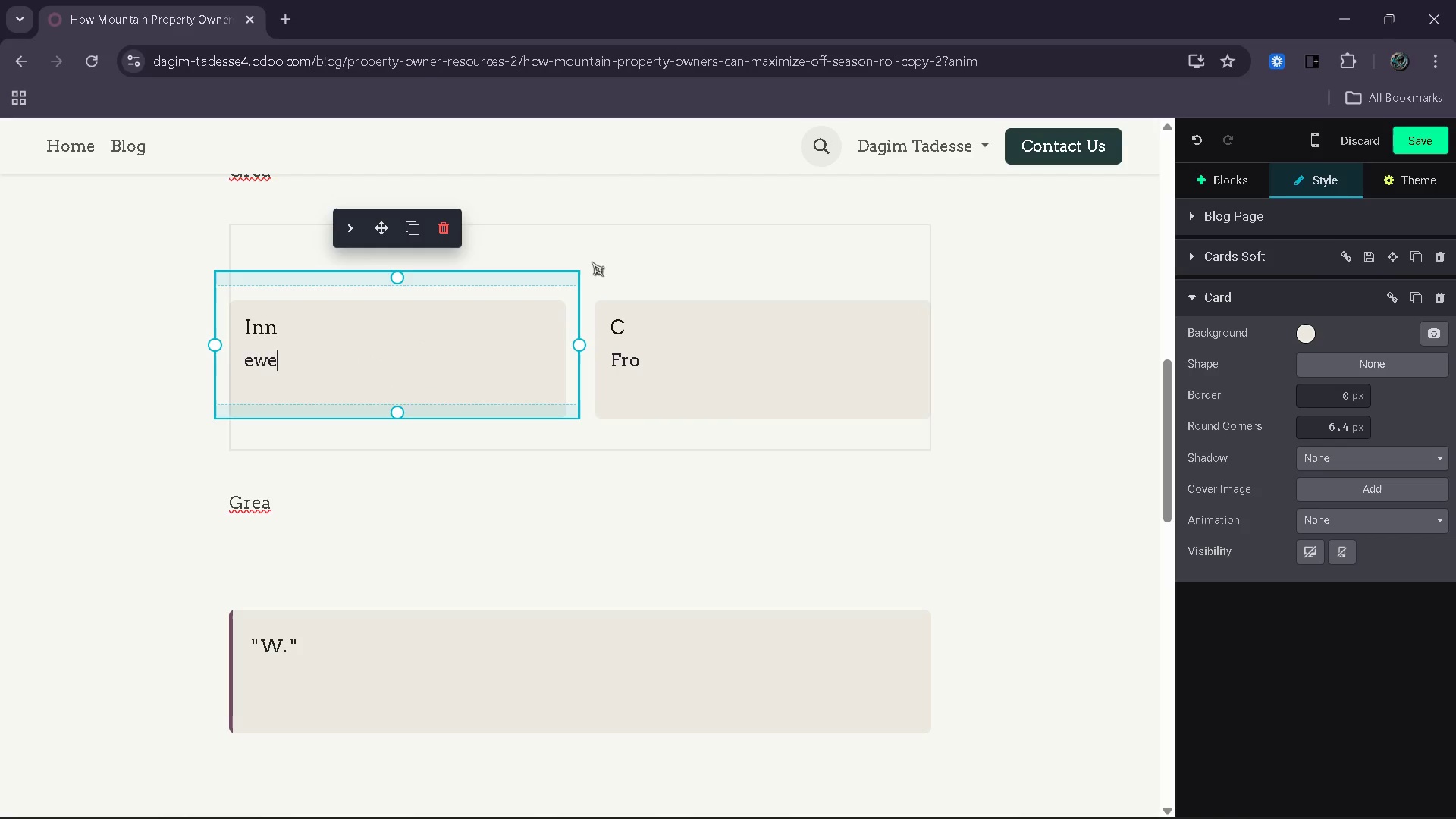 
double_click([594, 260])
 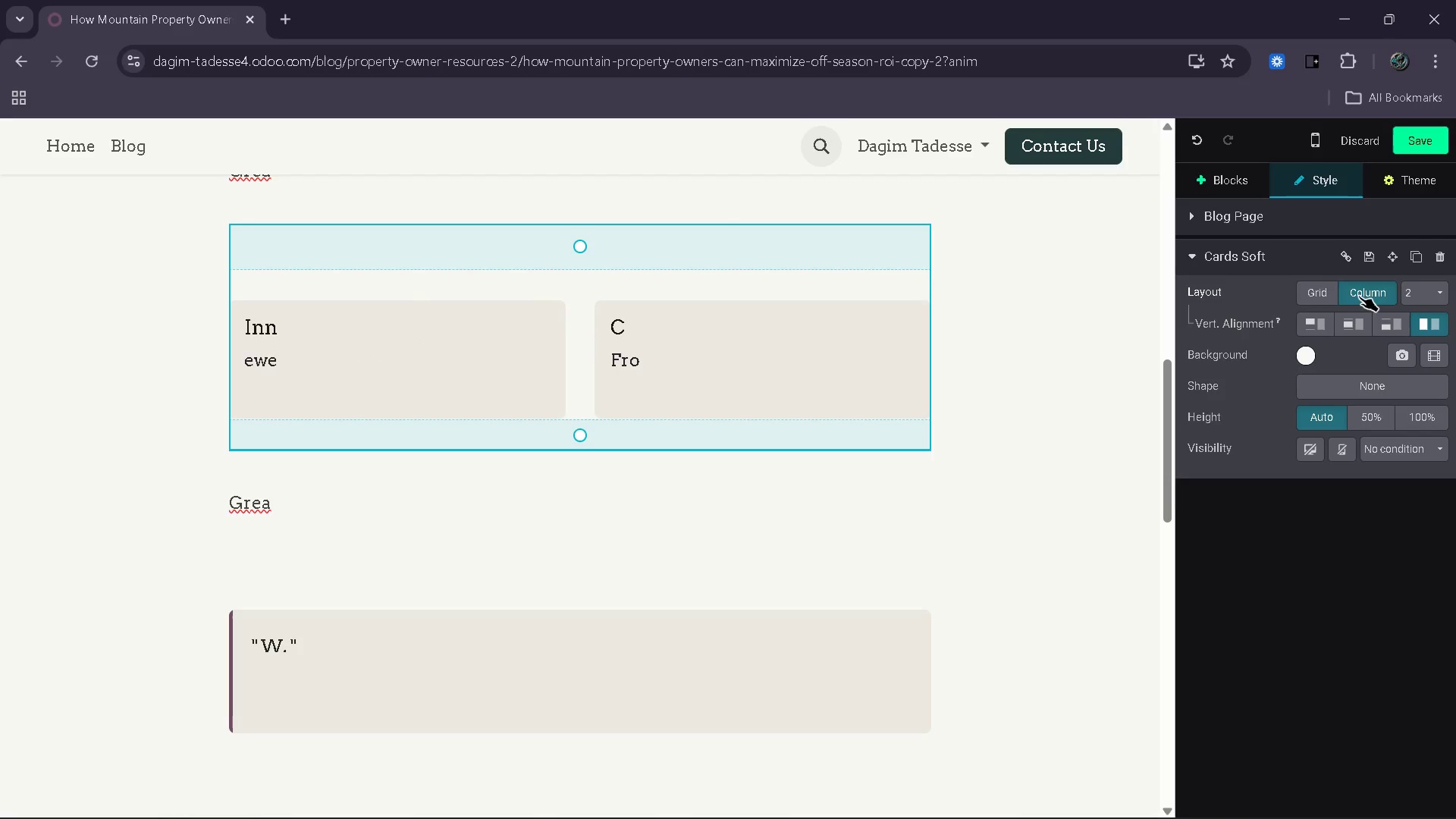 
left_click([1313, 292])
 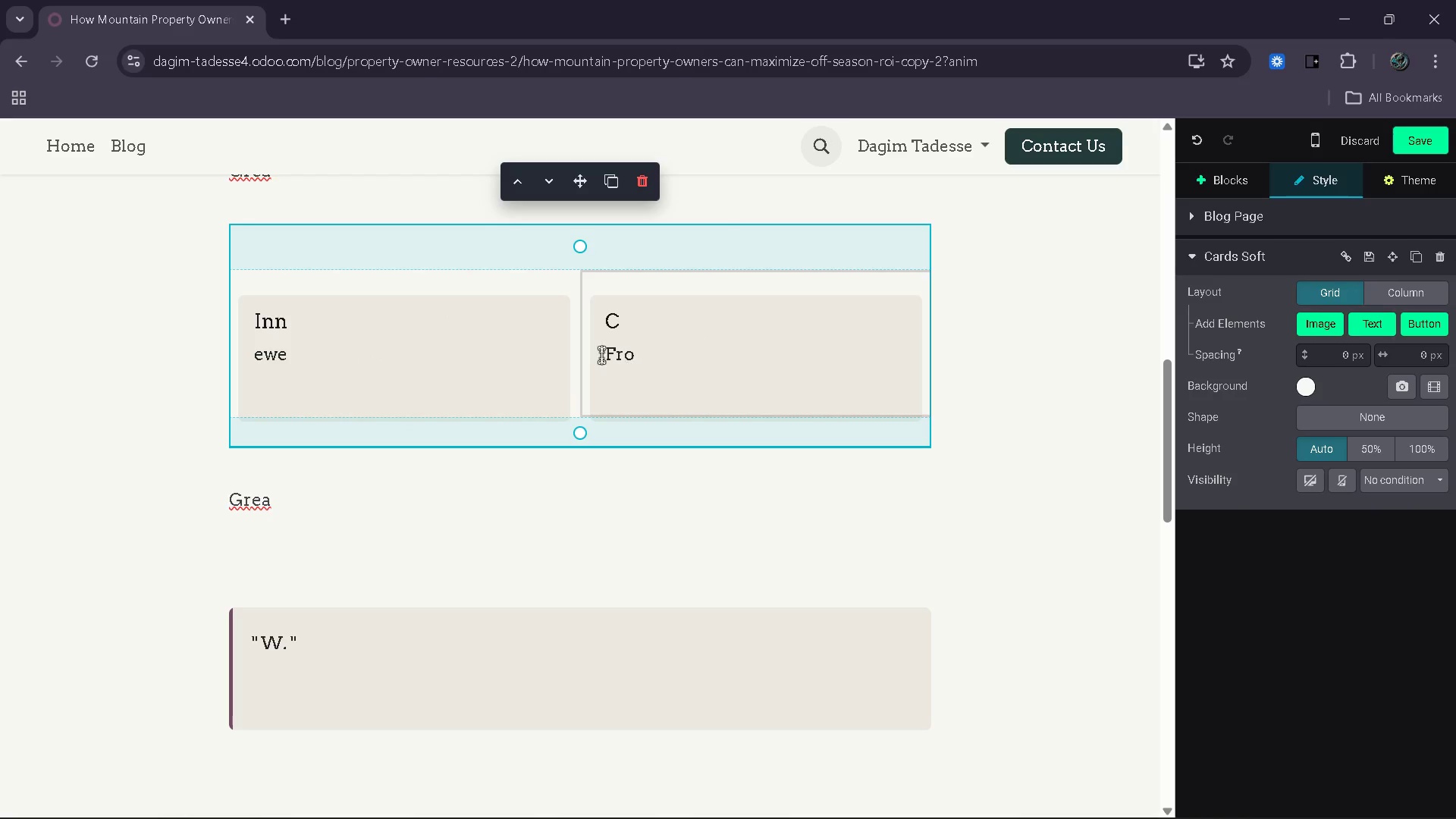 
left_click_drag(start_coordinate=[592, 353], to_coordinate=[585, 353])
 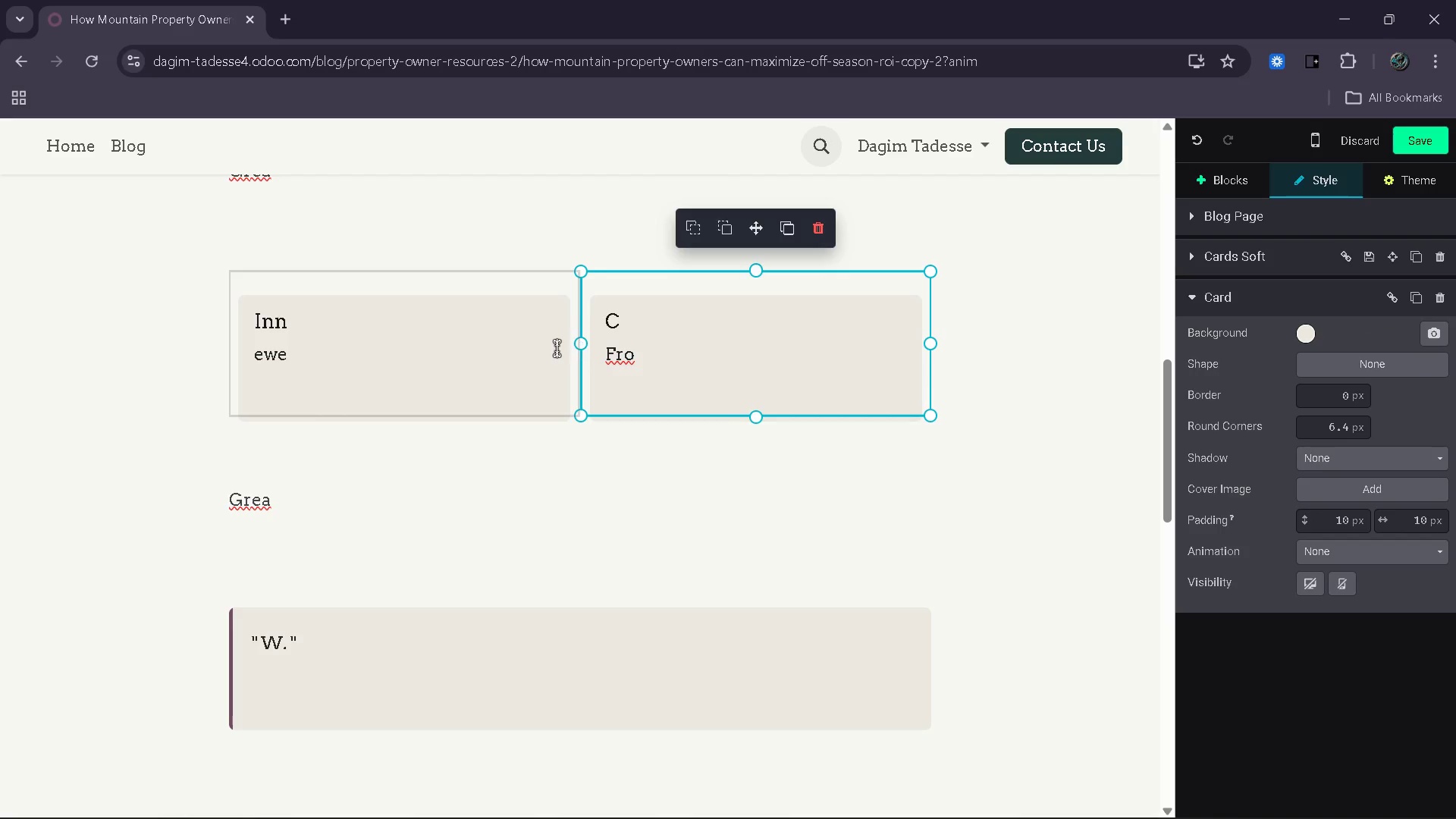 
left_click([557, 348])
 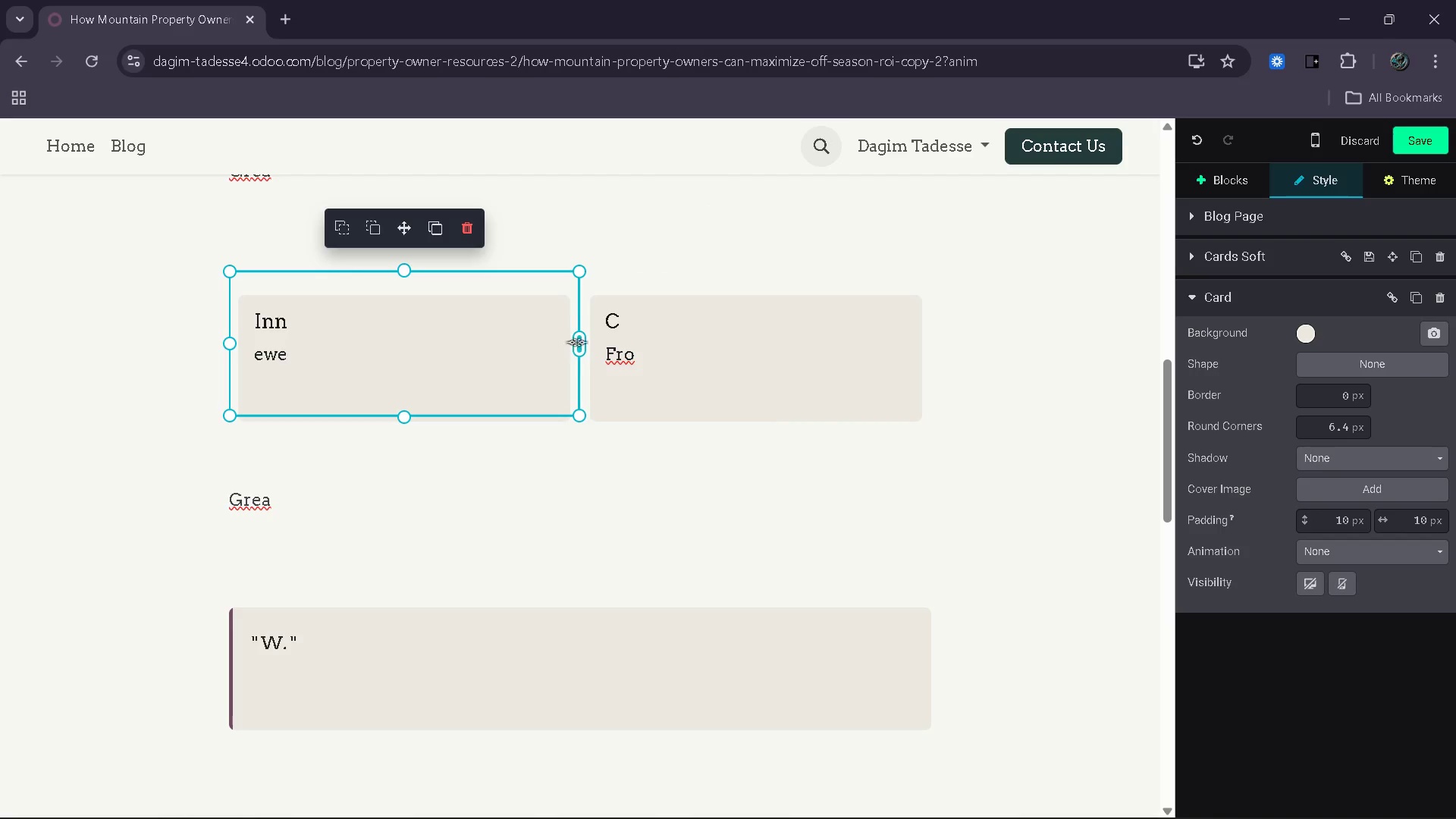 
left_click_drag(start_coordinate=[579, 342], to_coordinate=[473, 357])
 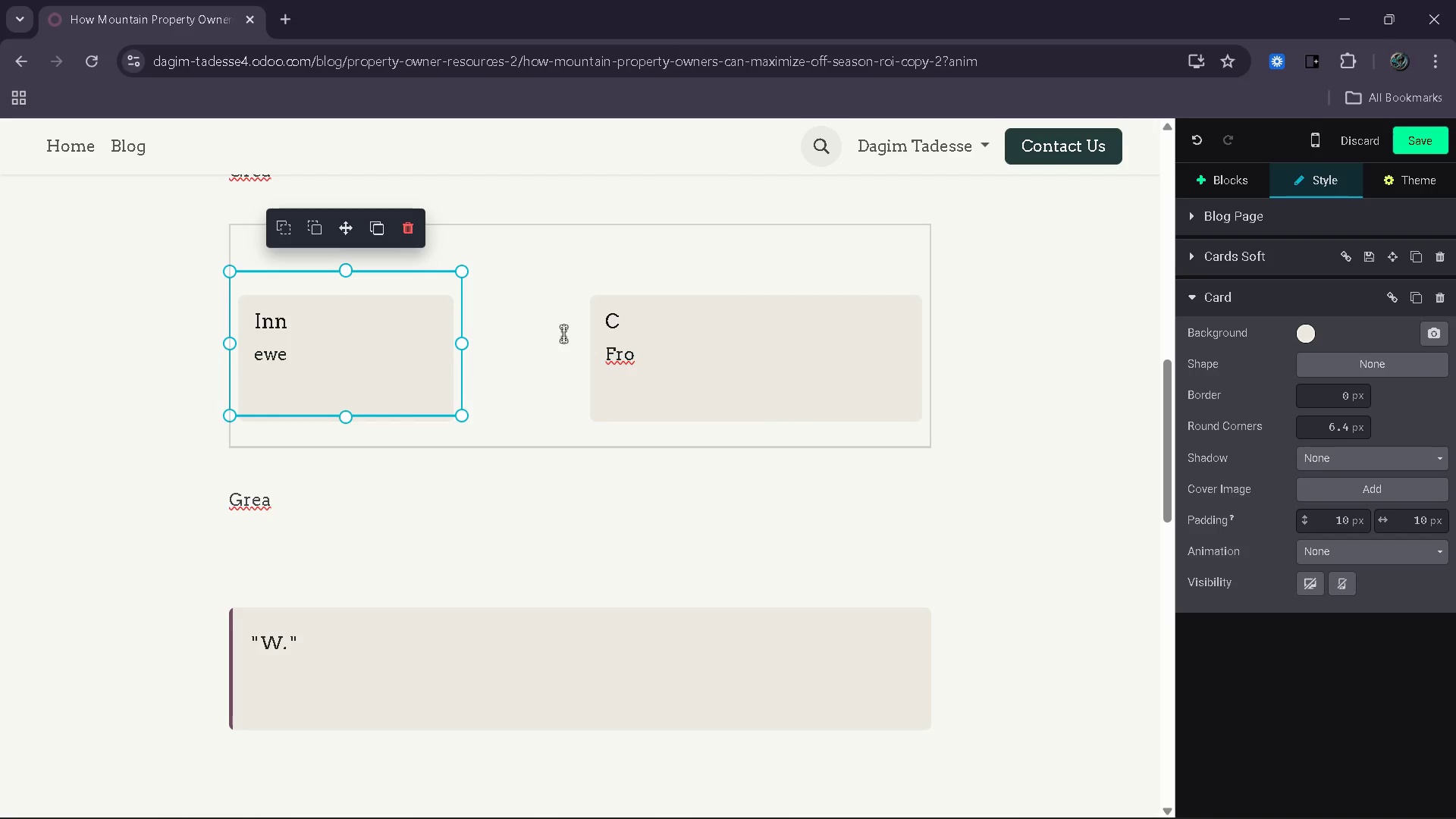 
left_click([683, 323])
 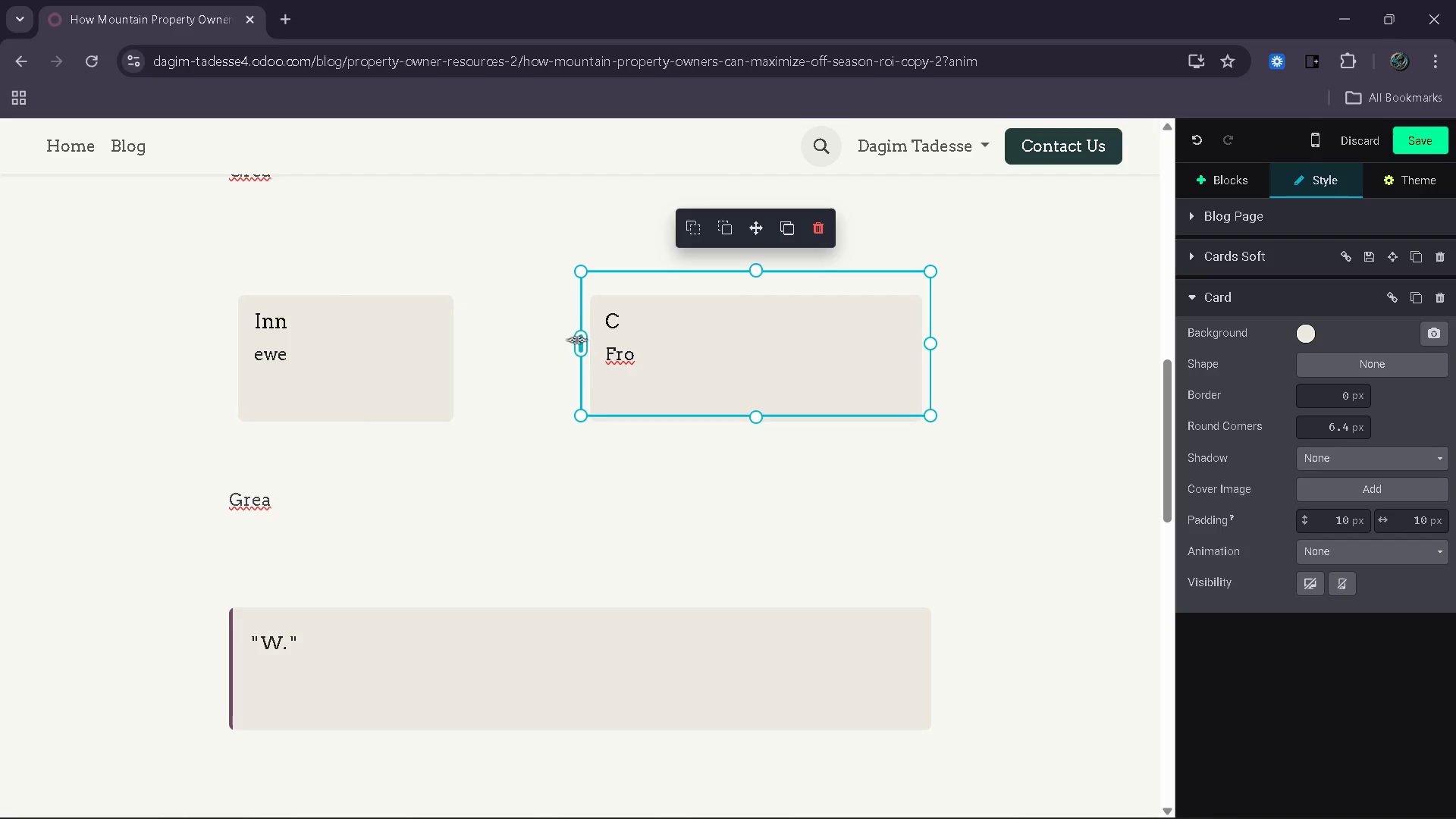 
left_click_drag(start_coordinate=[576, 340], to_coordinate=[459, 327])
 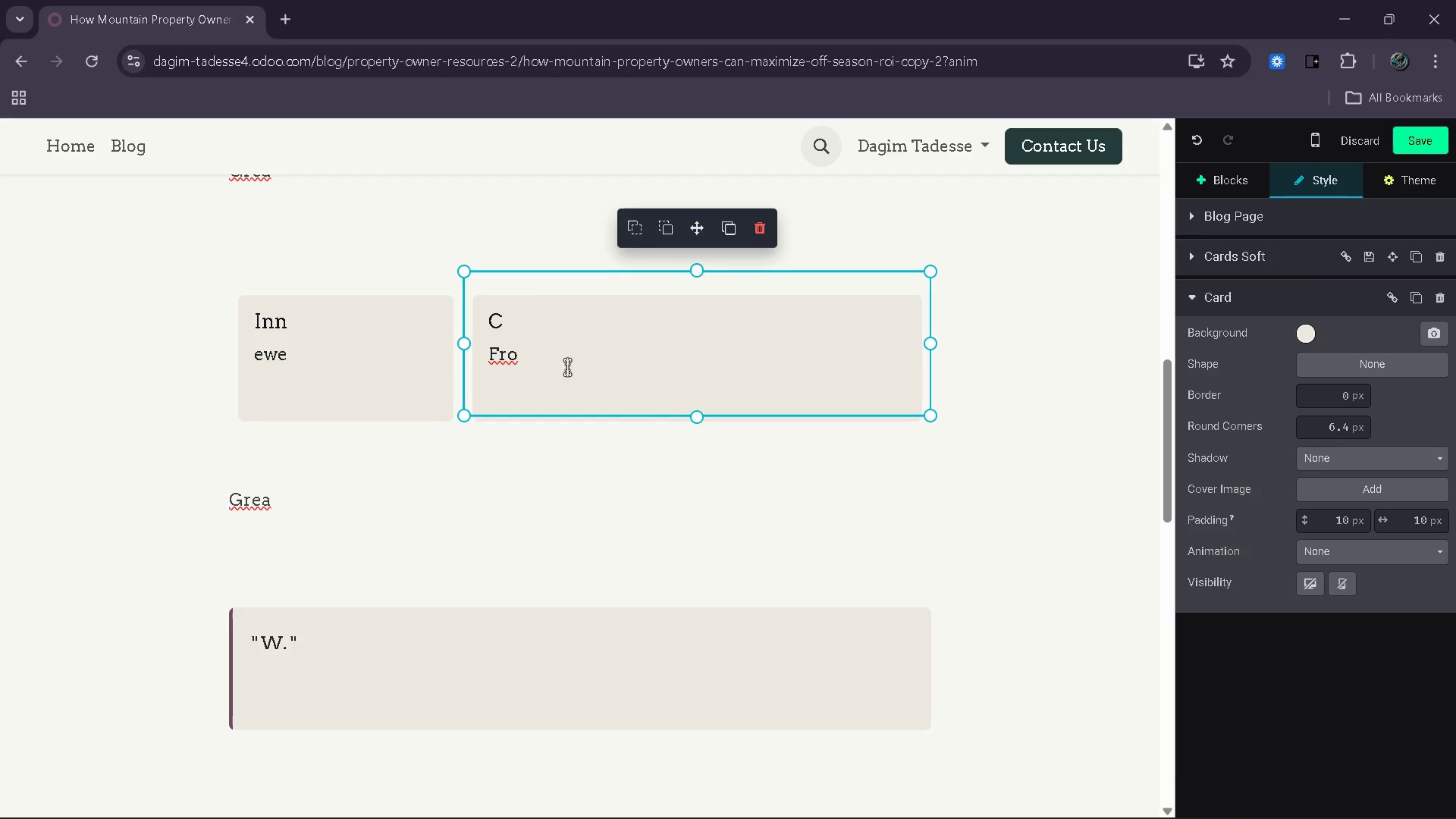 
left_click([566, 368])
 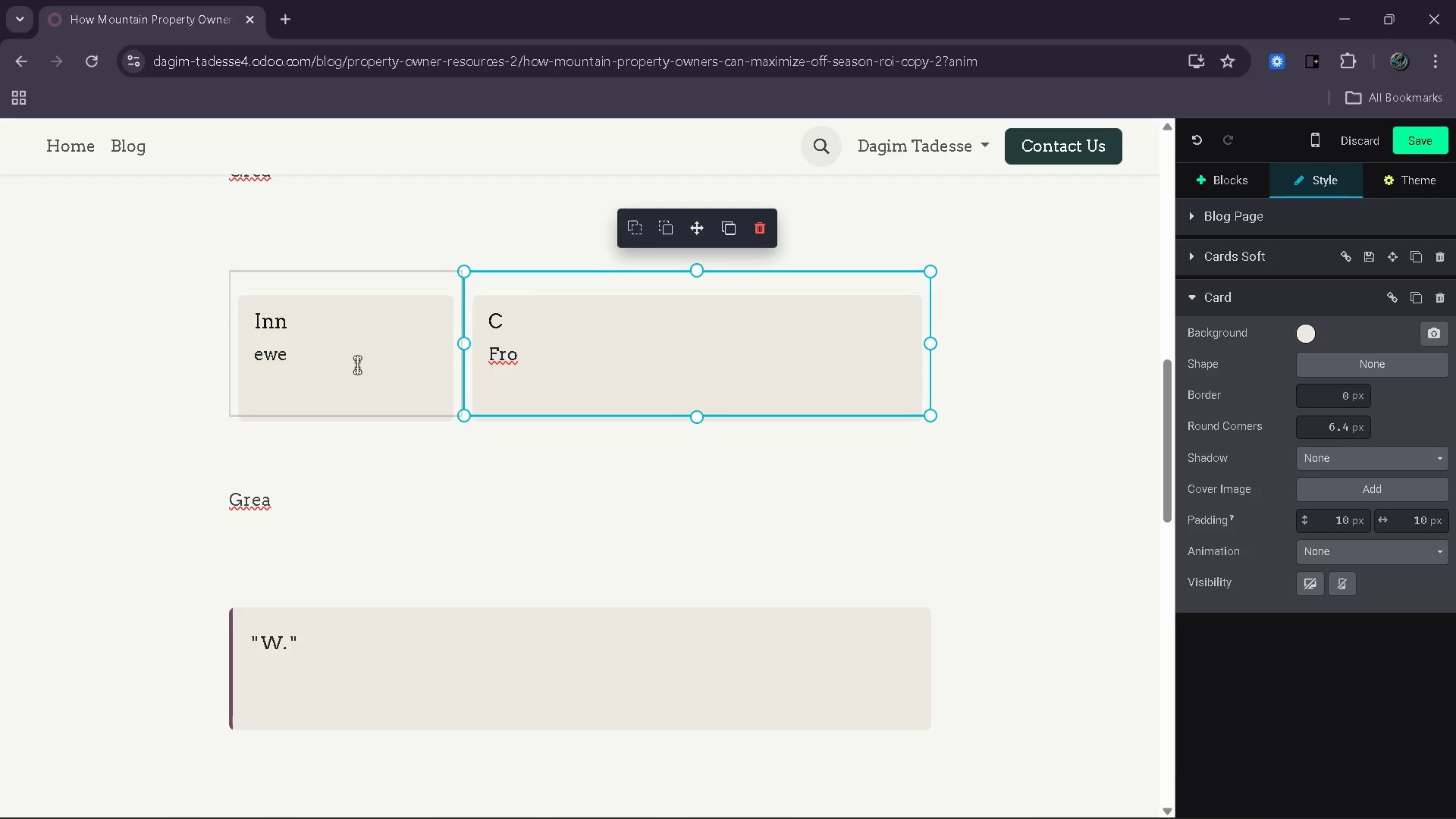 
left_click([345, 360])
 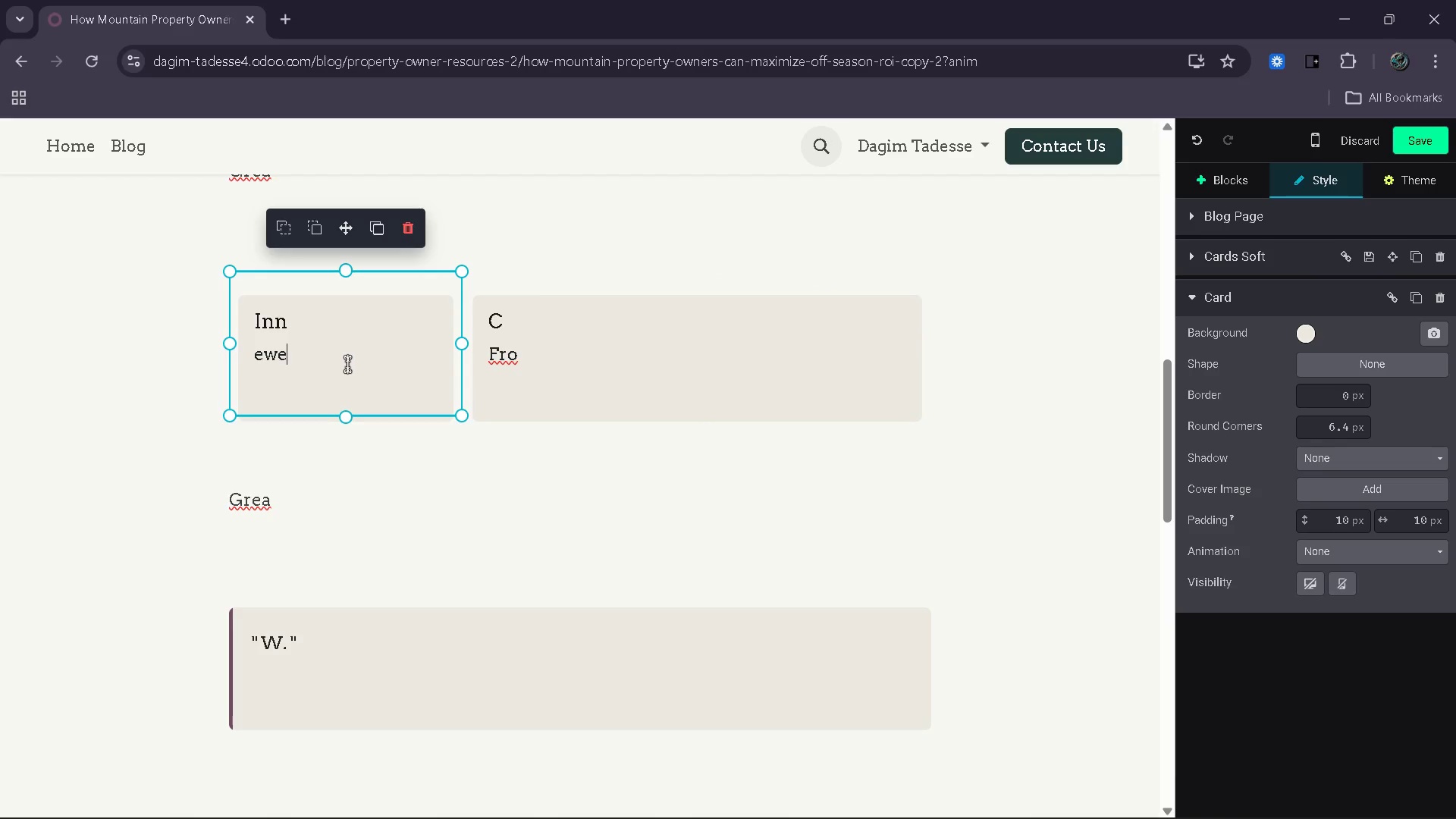 
key(Enter)
 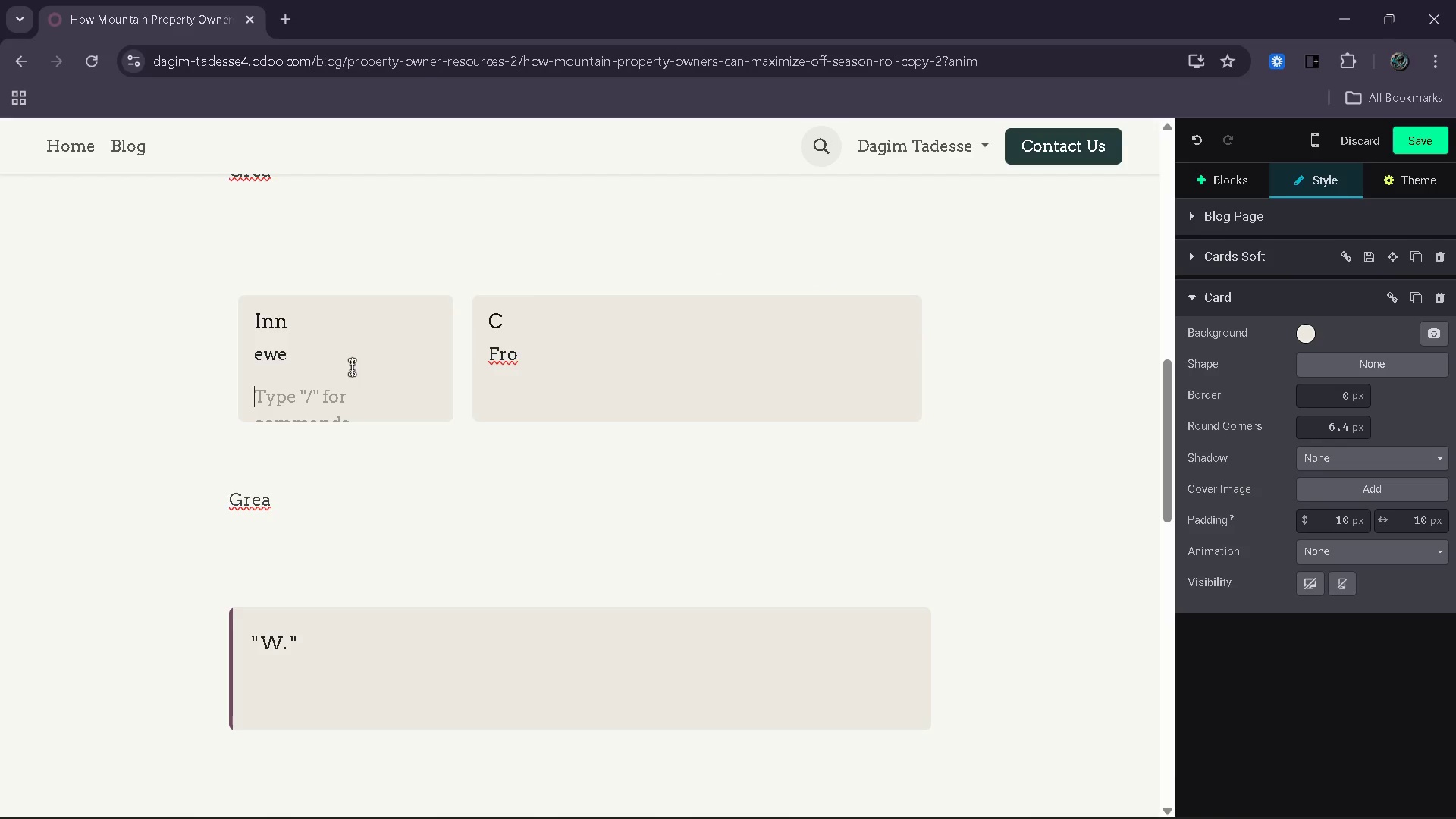 
key(Enter)
 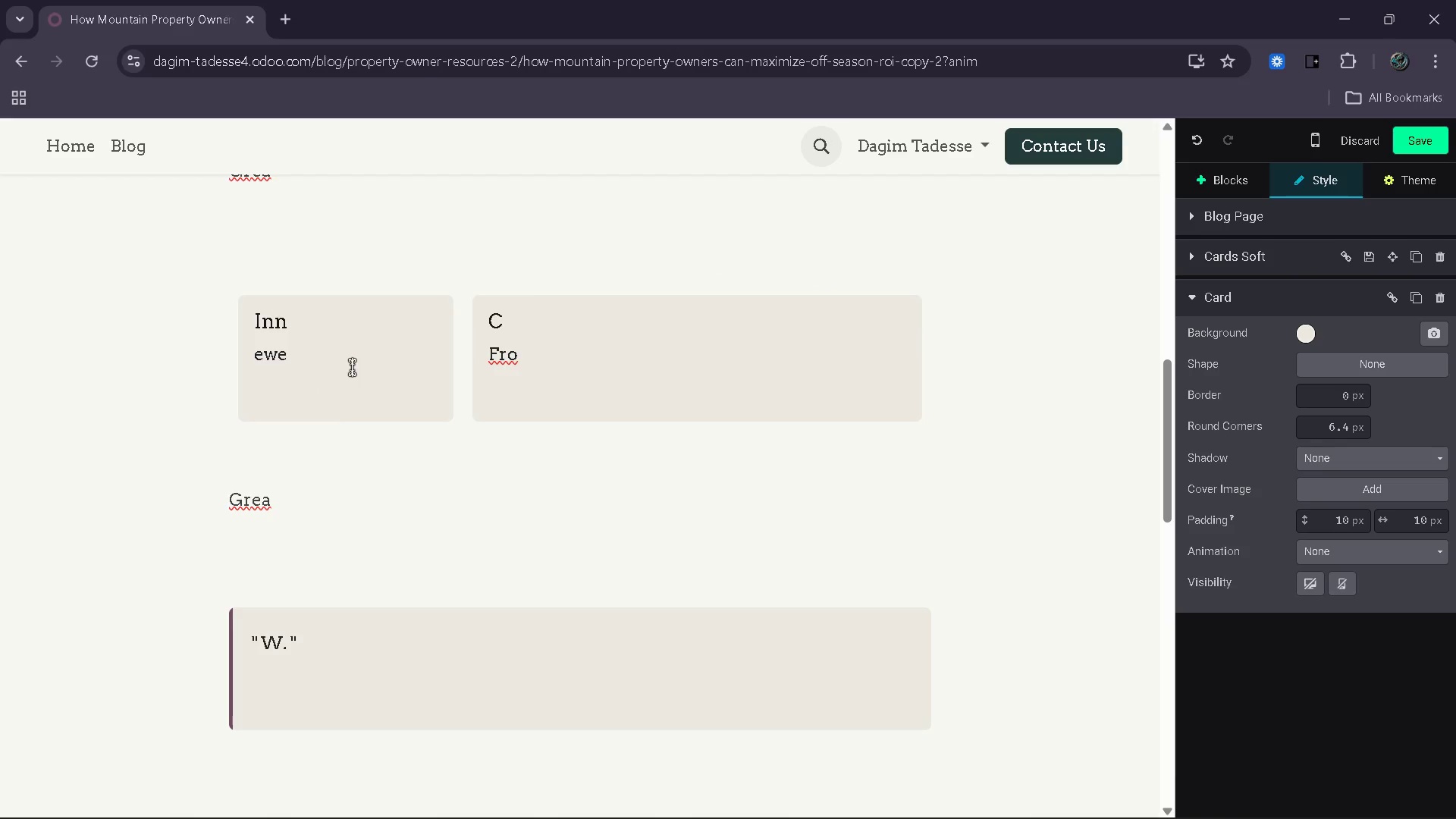 
left_click([354, 369])
 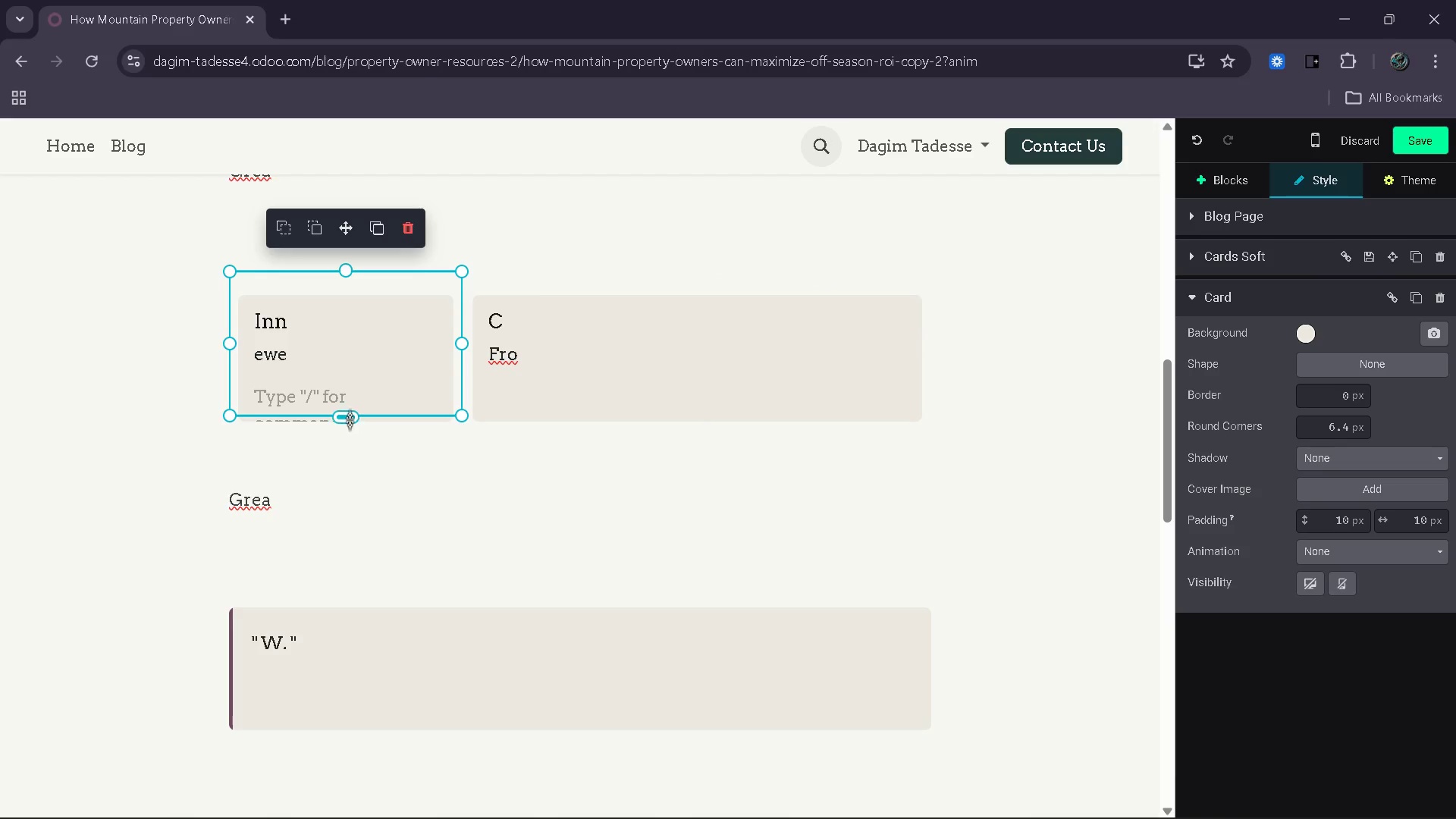 
double_click([350, 419])
 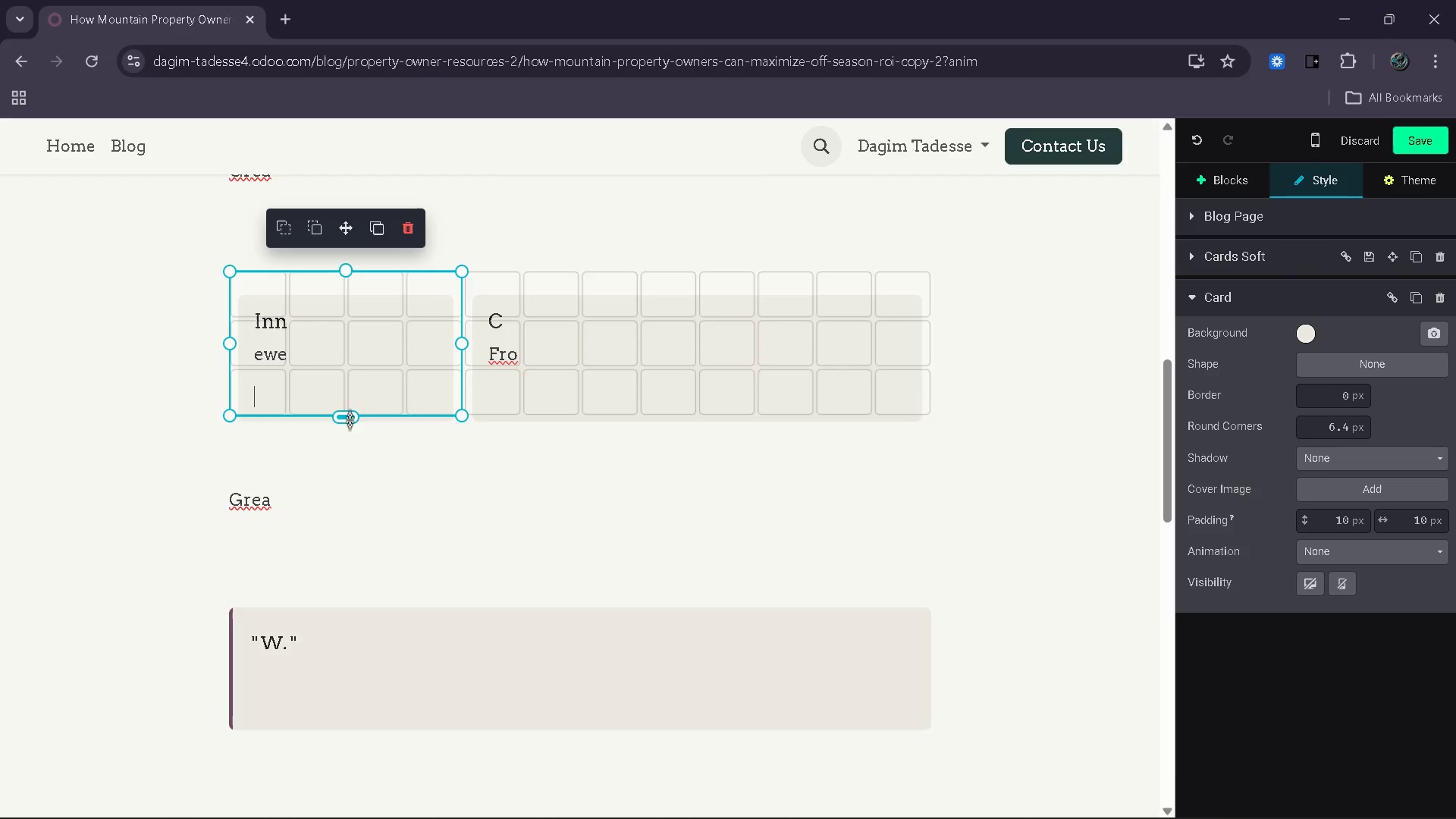 
left_click_drag(start_coordinate=[350, 419], to_coordinate=[309, 615])
 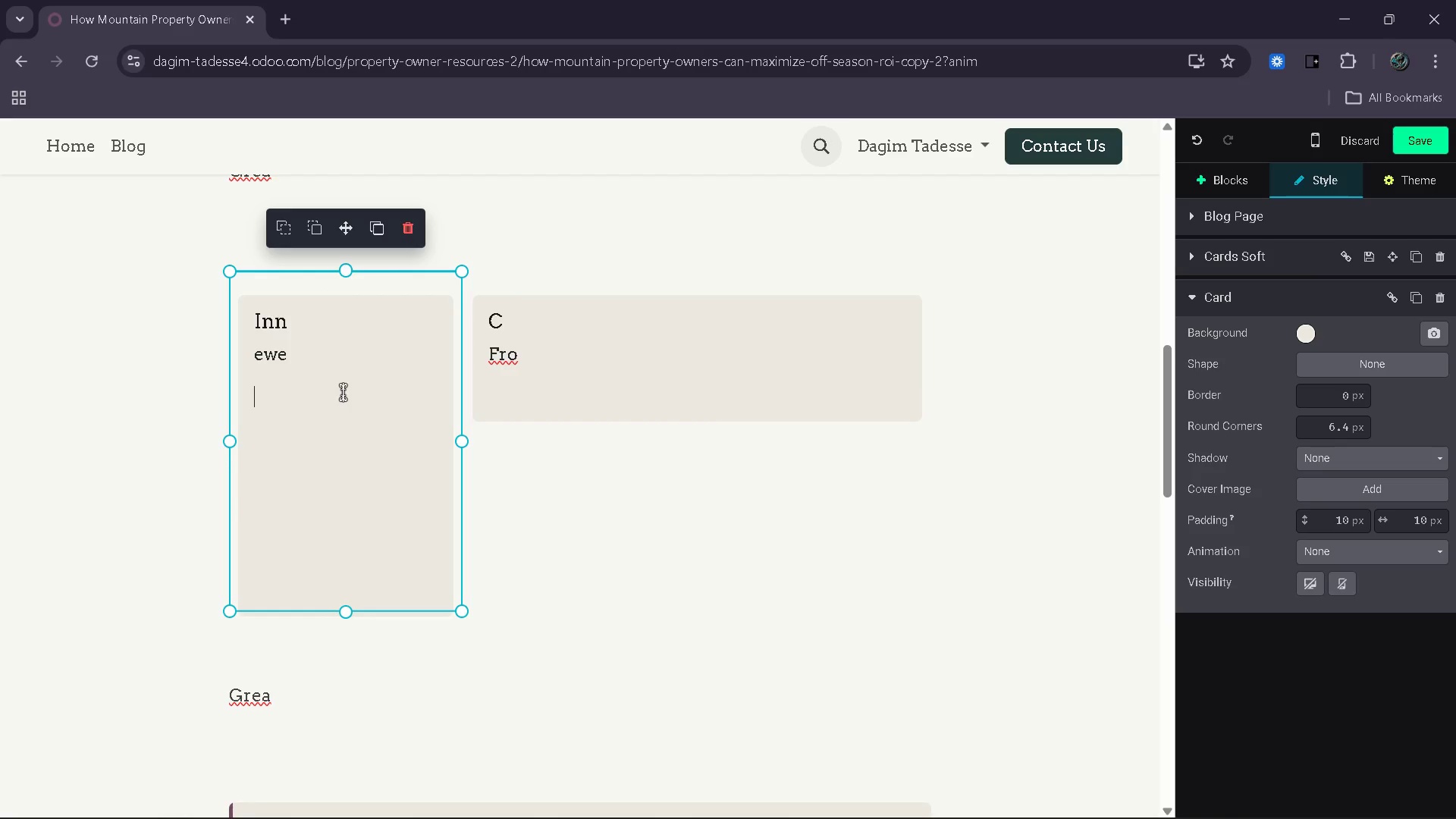 
type(ef)
 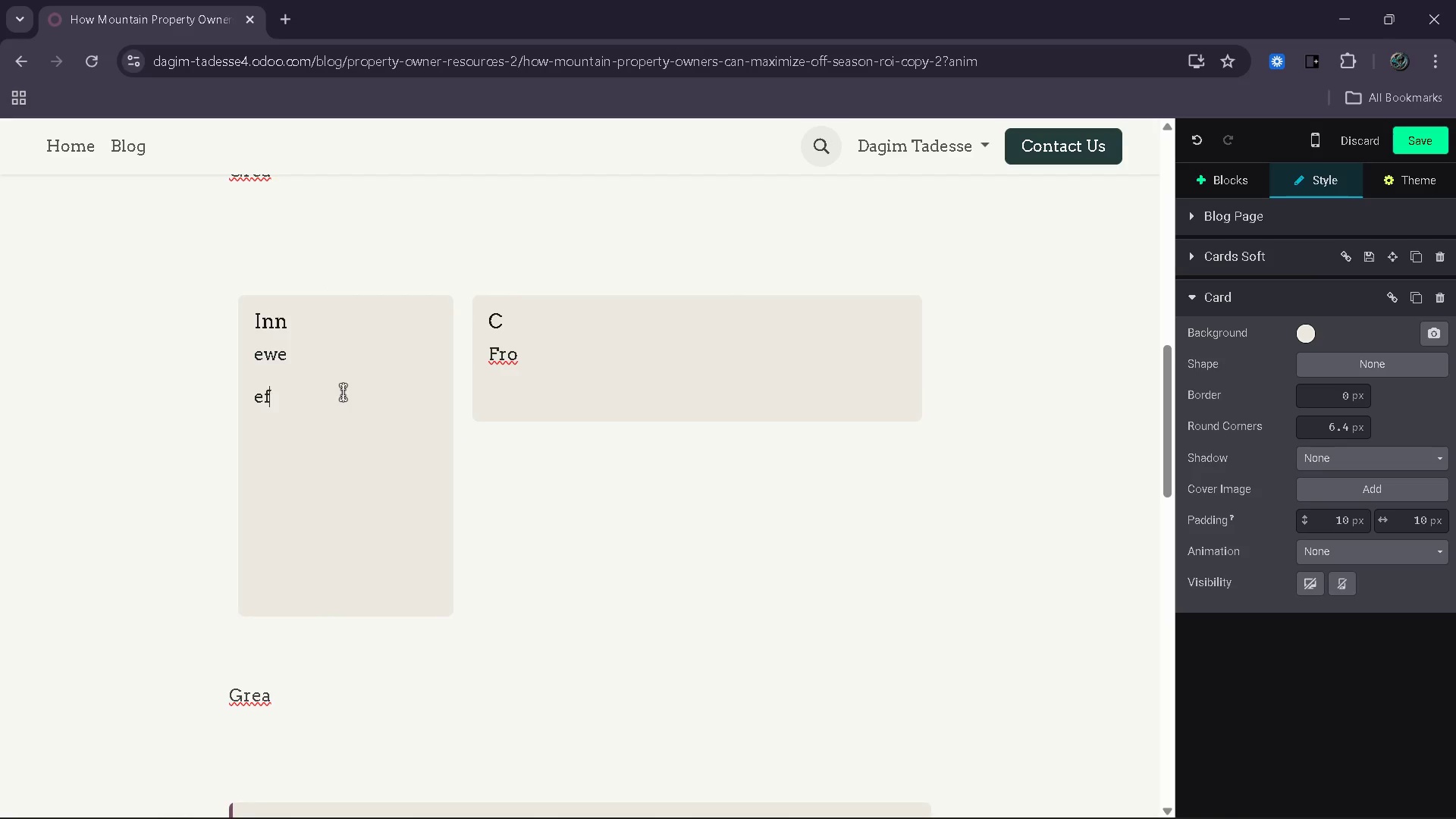 
key(Enter)
 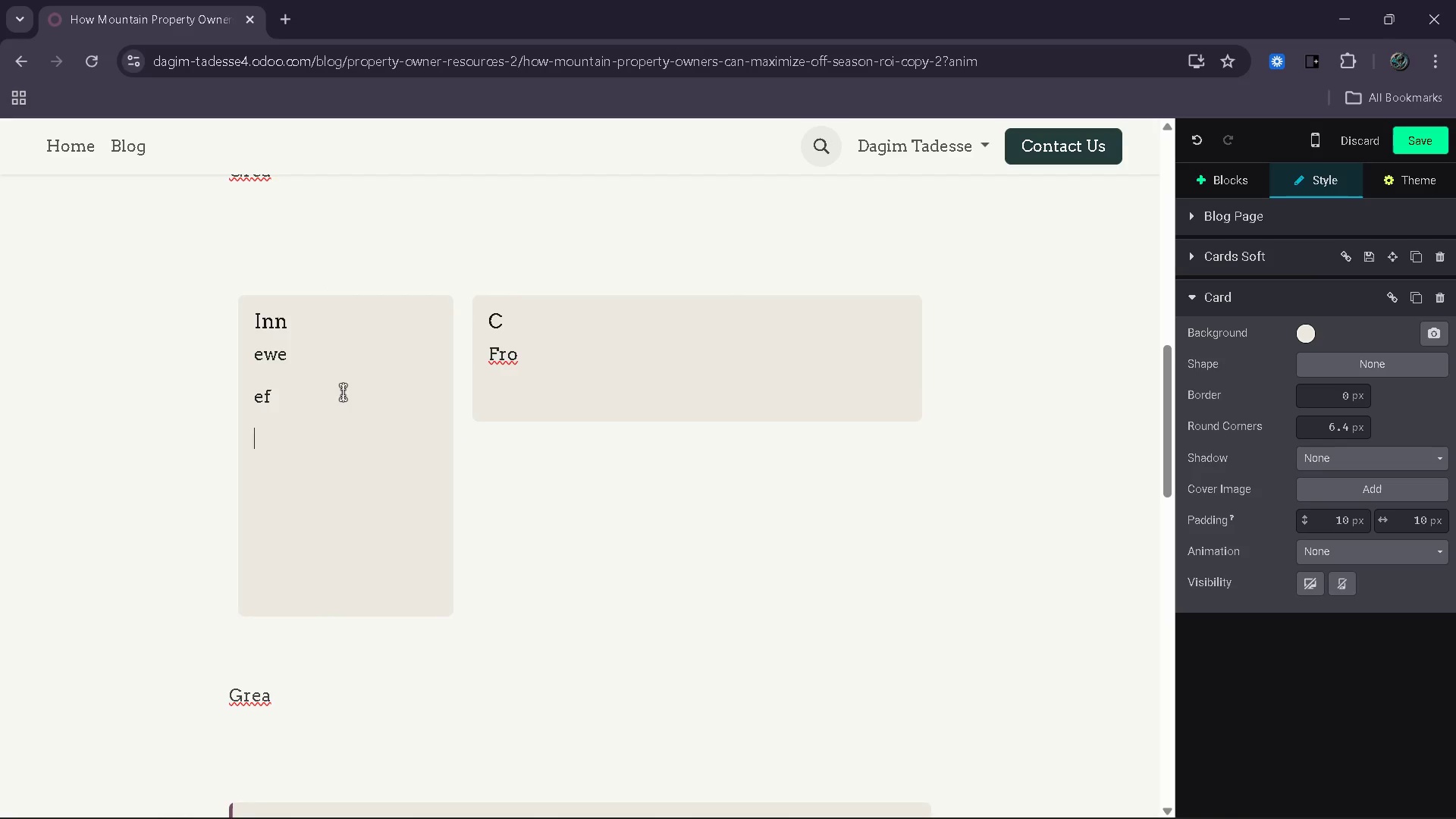 
type(esf)
 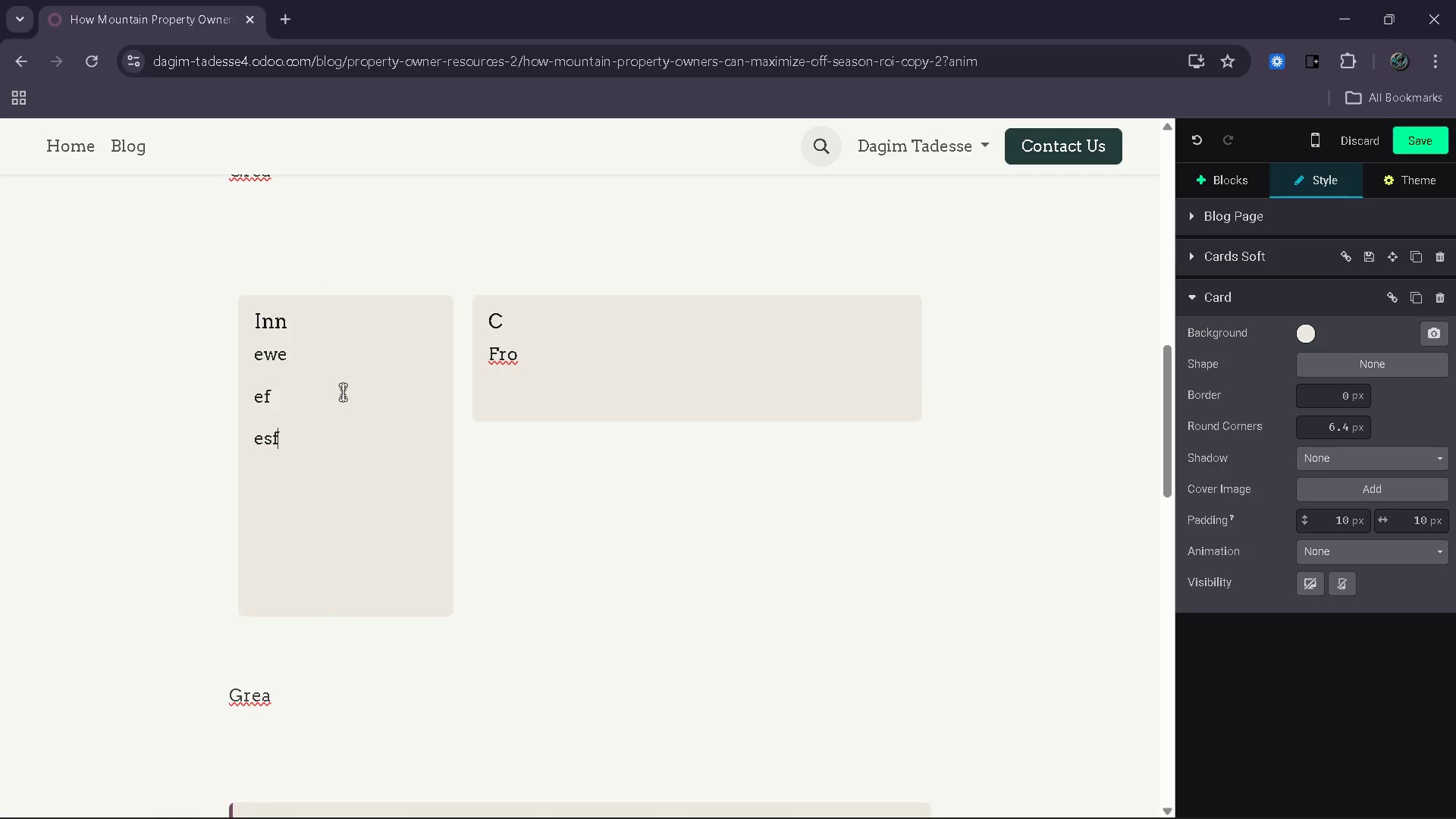 
key(Enter)
 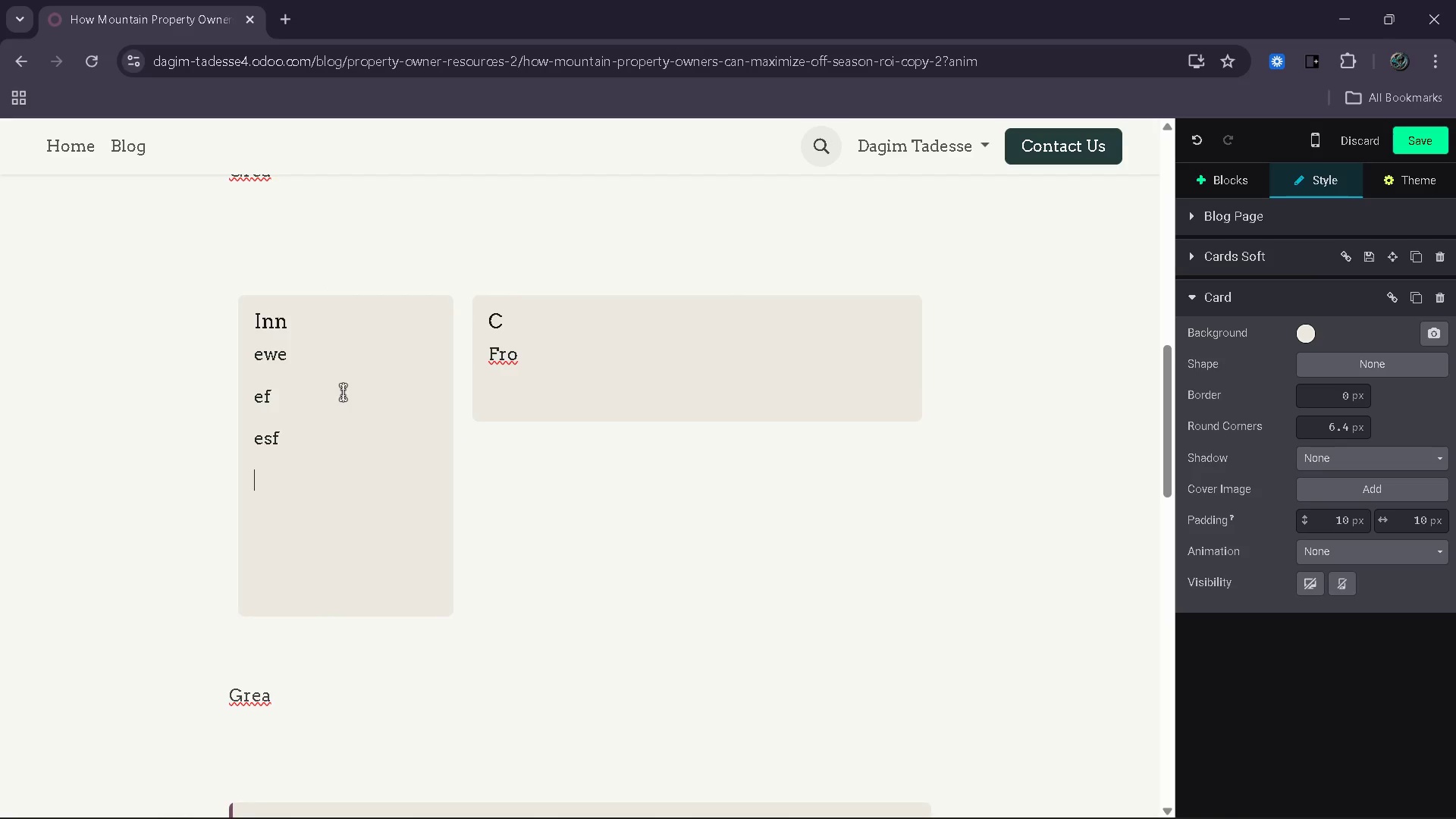 
type(fse)
 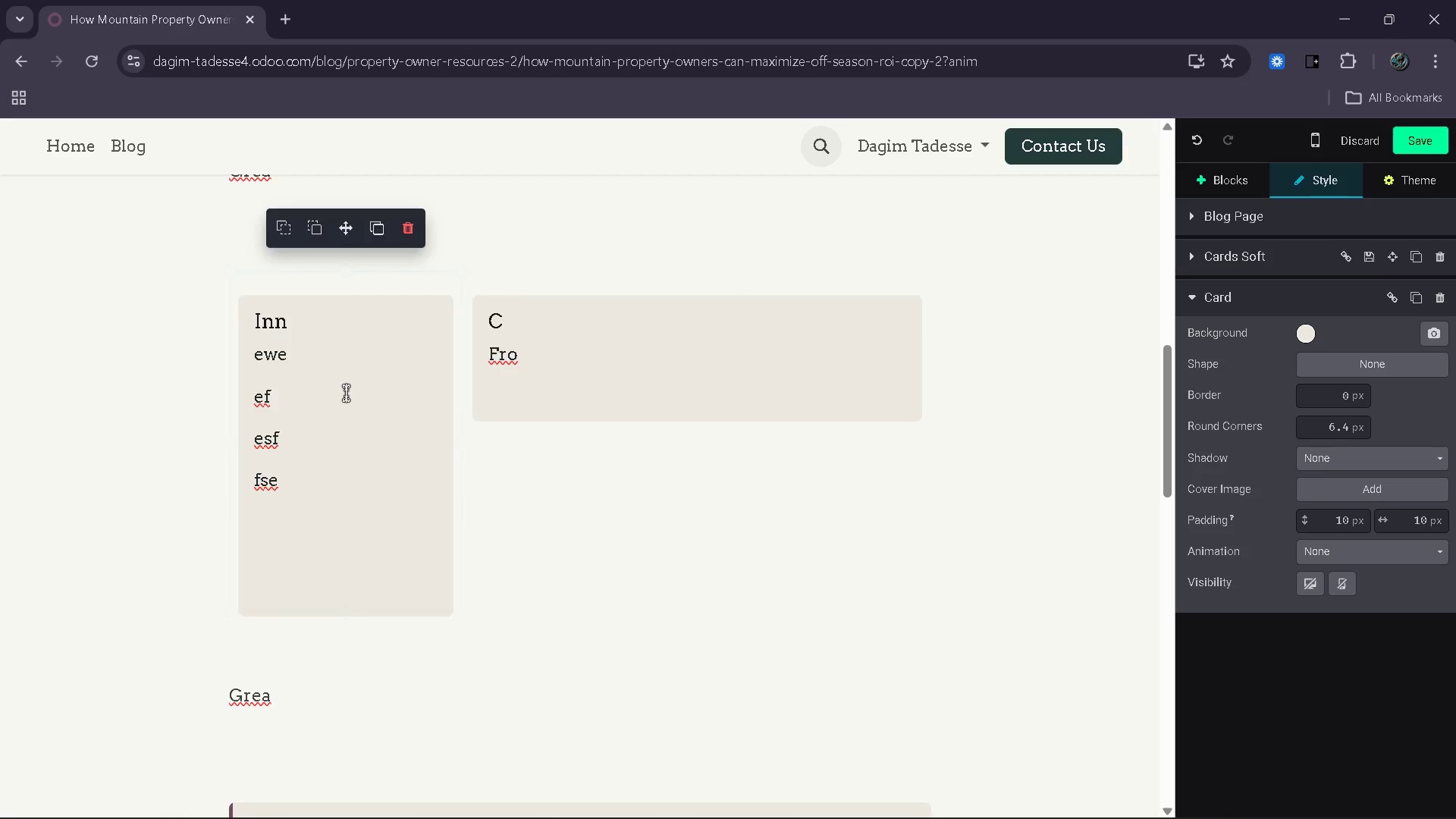 
left_click([803, 415])
 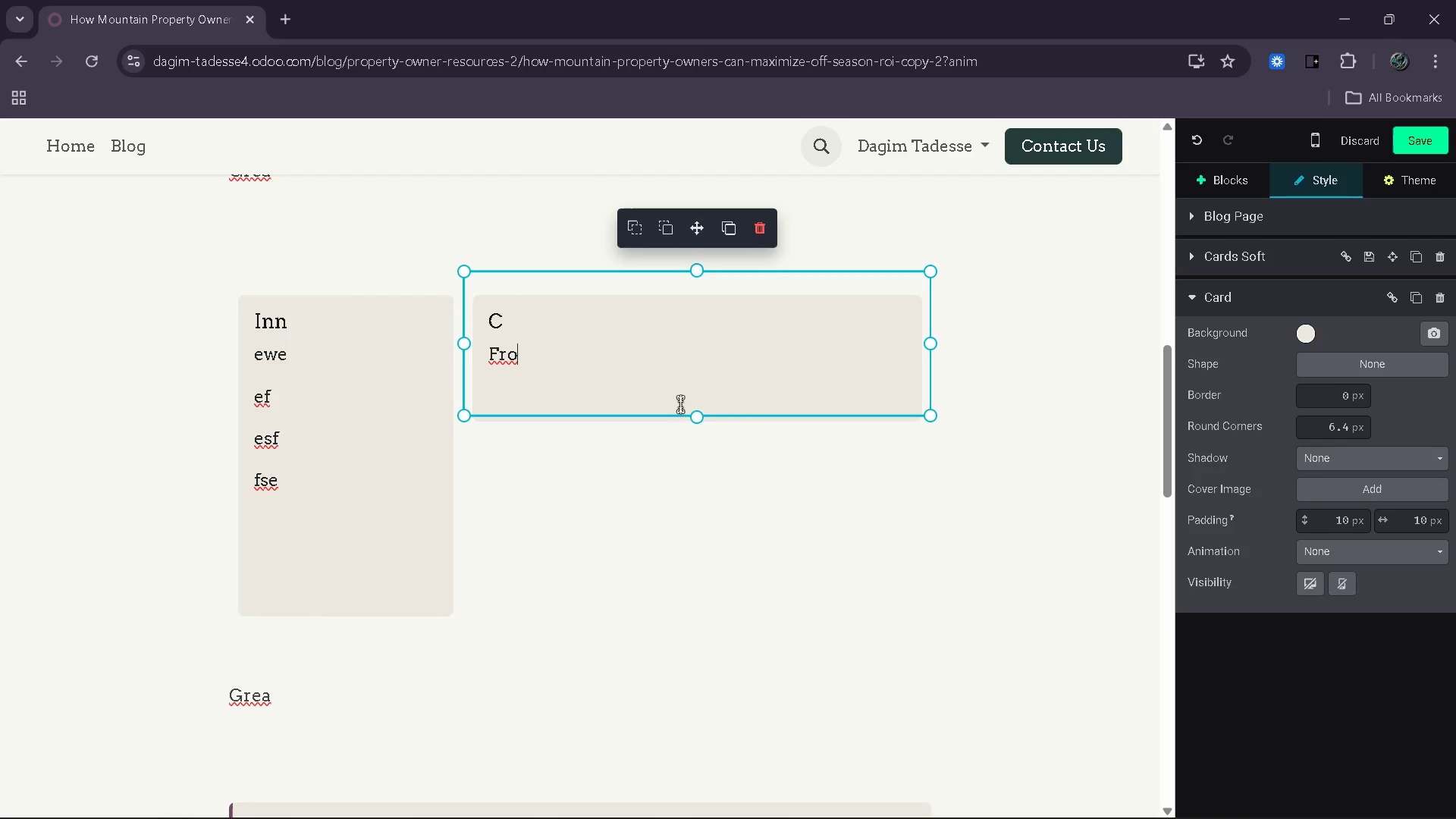 
left_click_drag(start_coordinate=[701, 431], to_coordinate=[698, 600])
 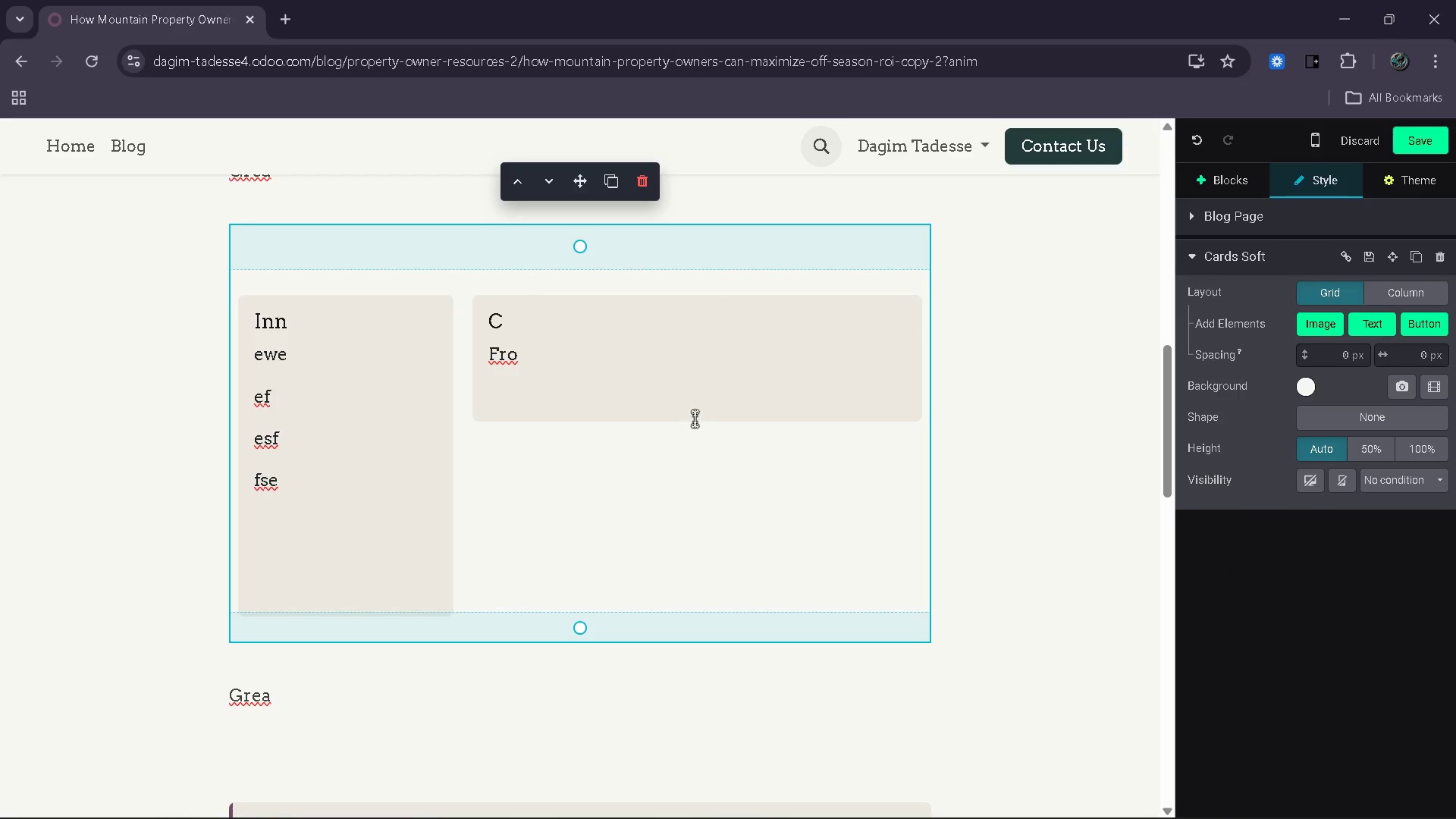 
left_click([695, 415])
 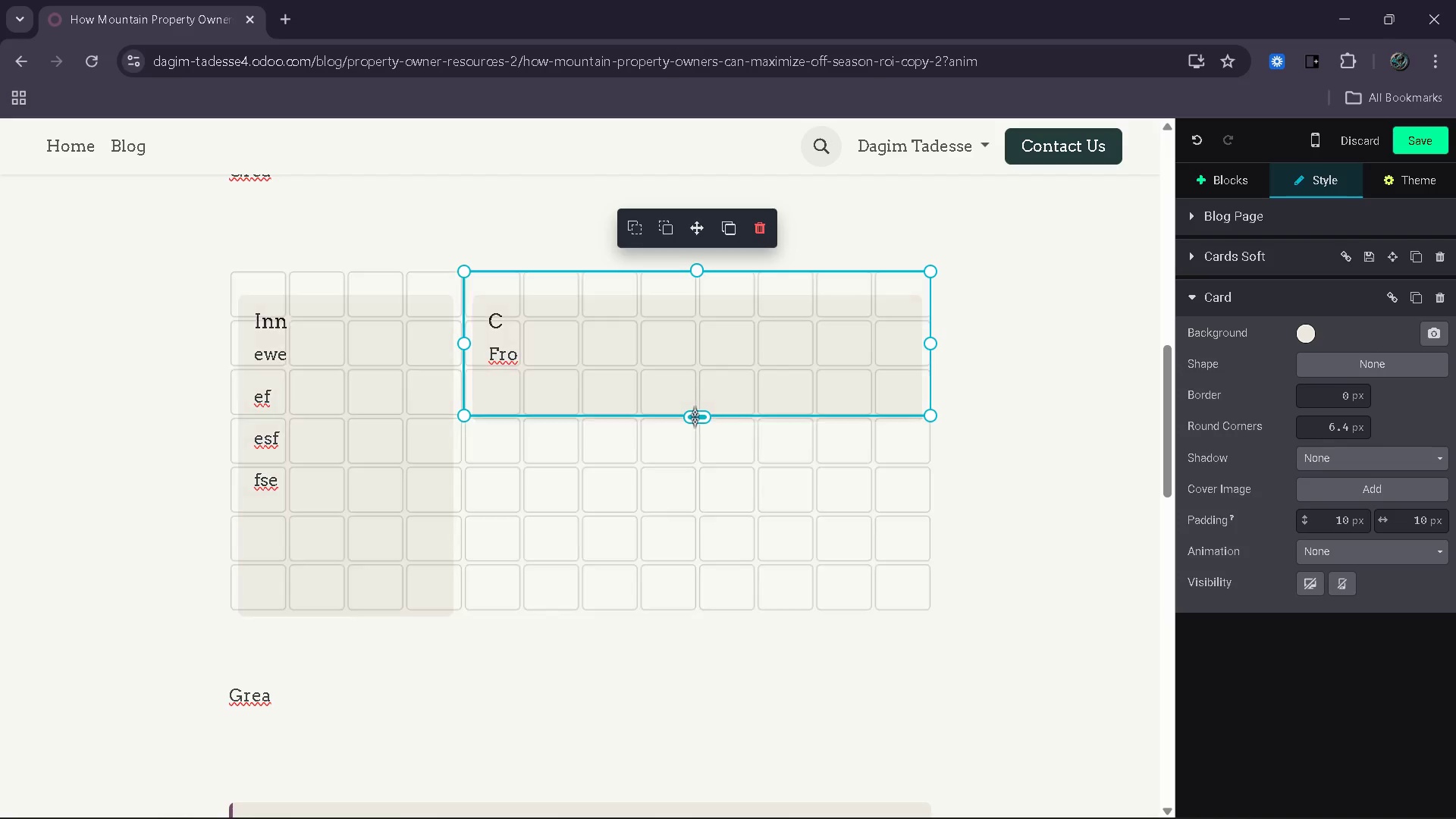 
left_click_drag(start_coordinate=[695, 442], to_coordinate=[688, 526])
 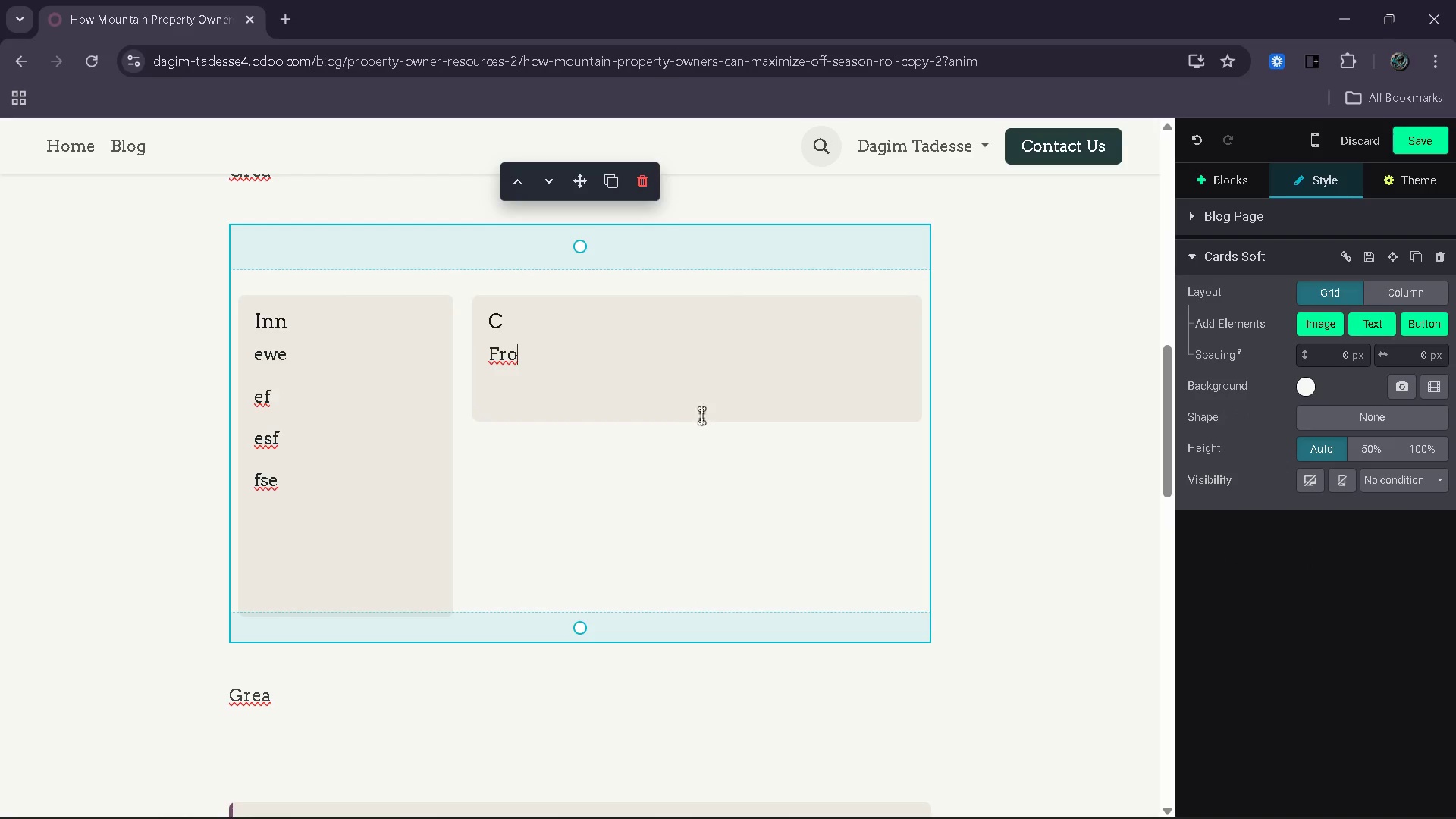 
left_click([700, 409])
 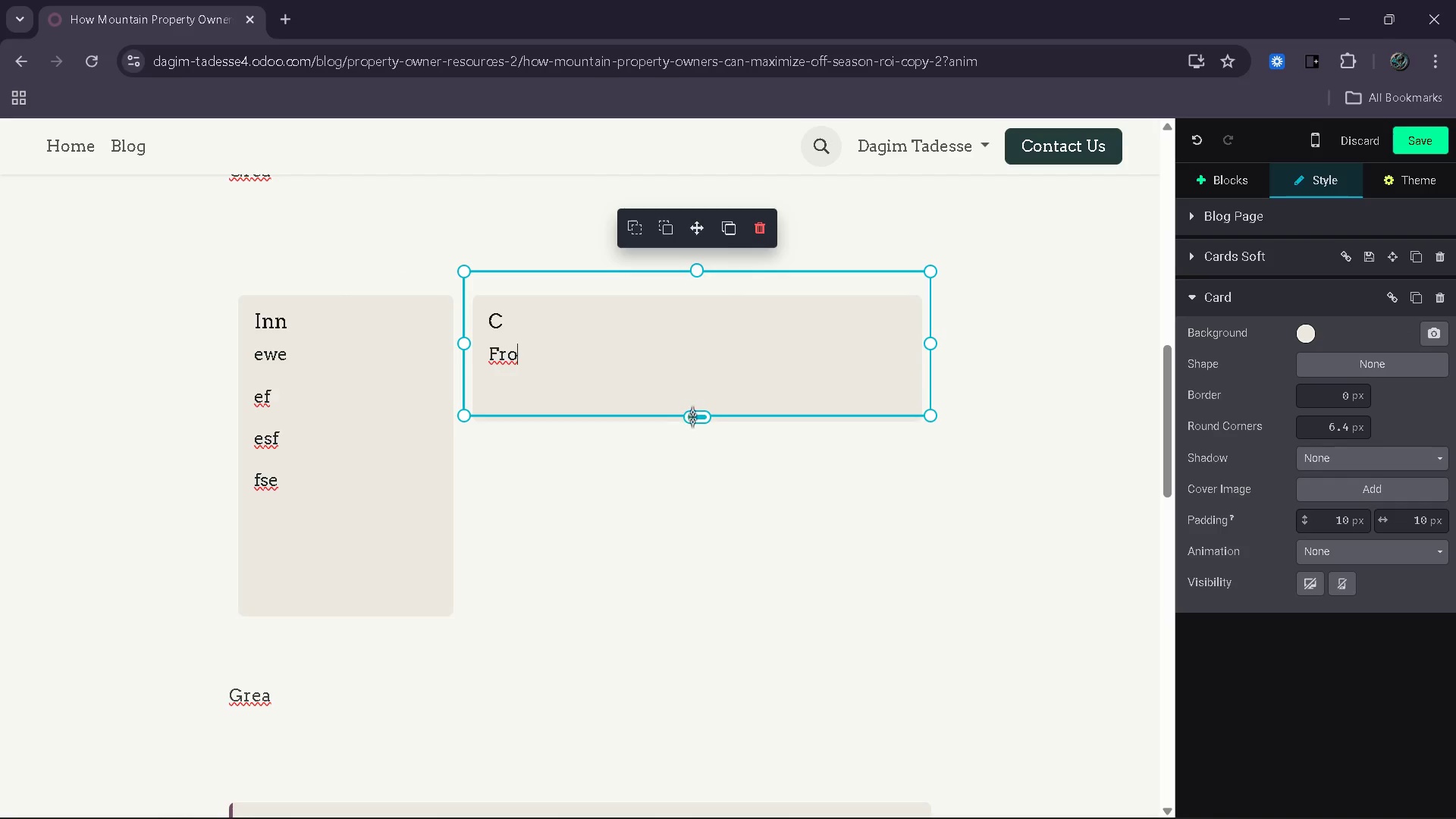 
left_click_drag(start_coordinate=[693, 419], to_coordinate=[693, 554])
 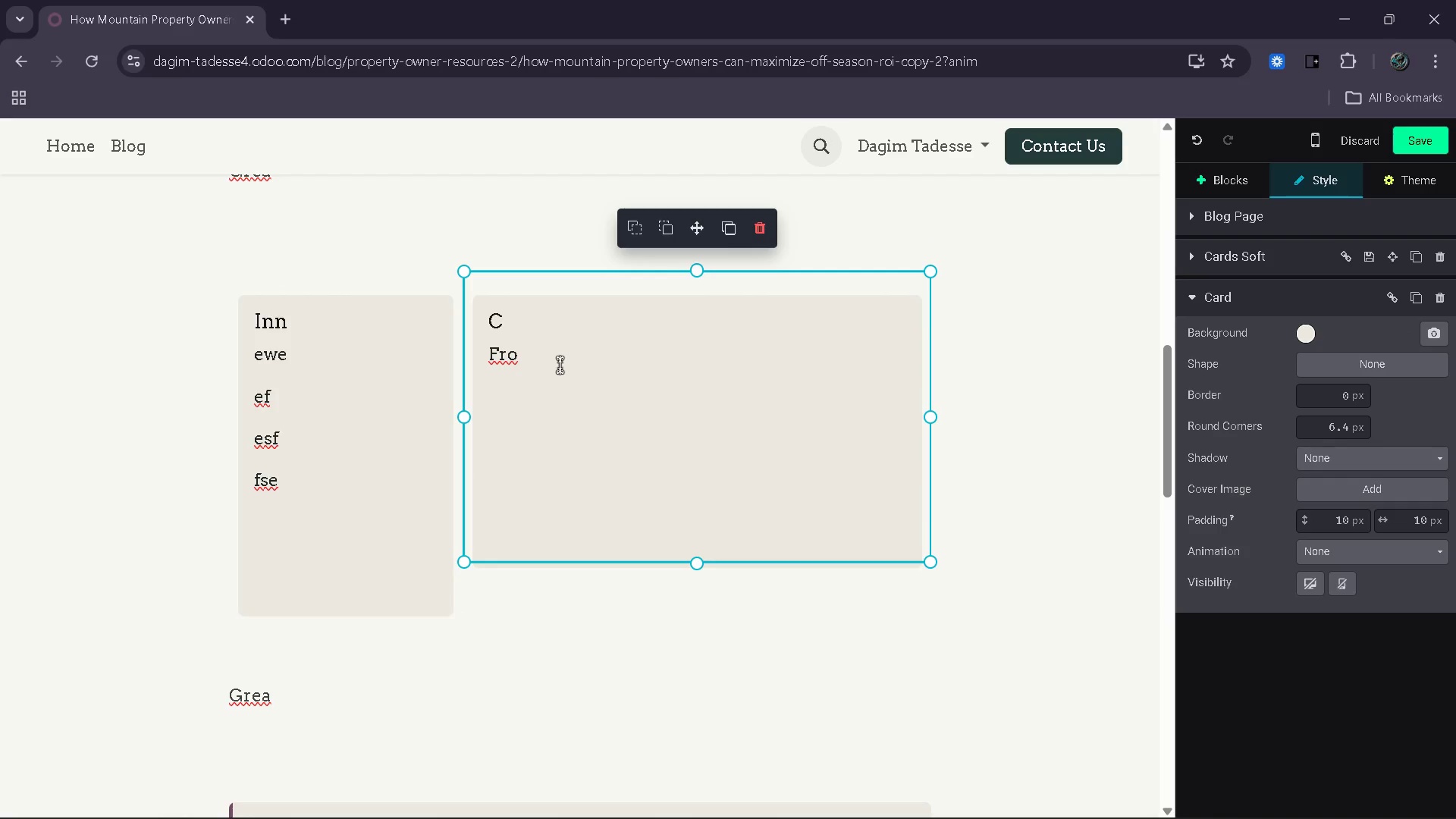 
key(Enter)
 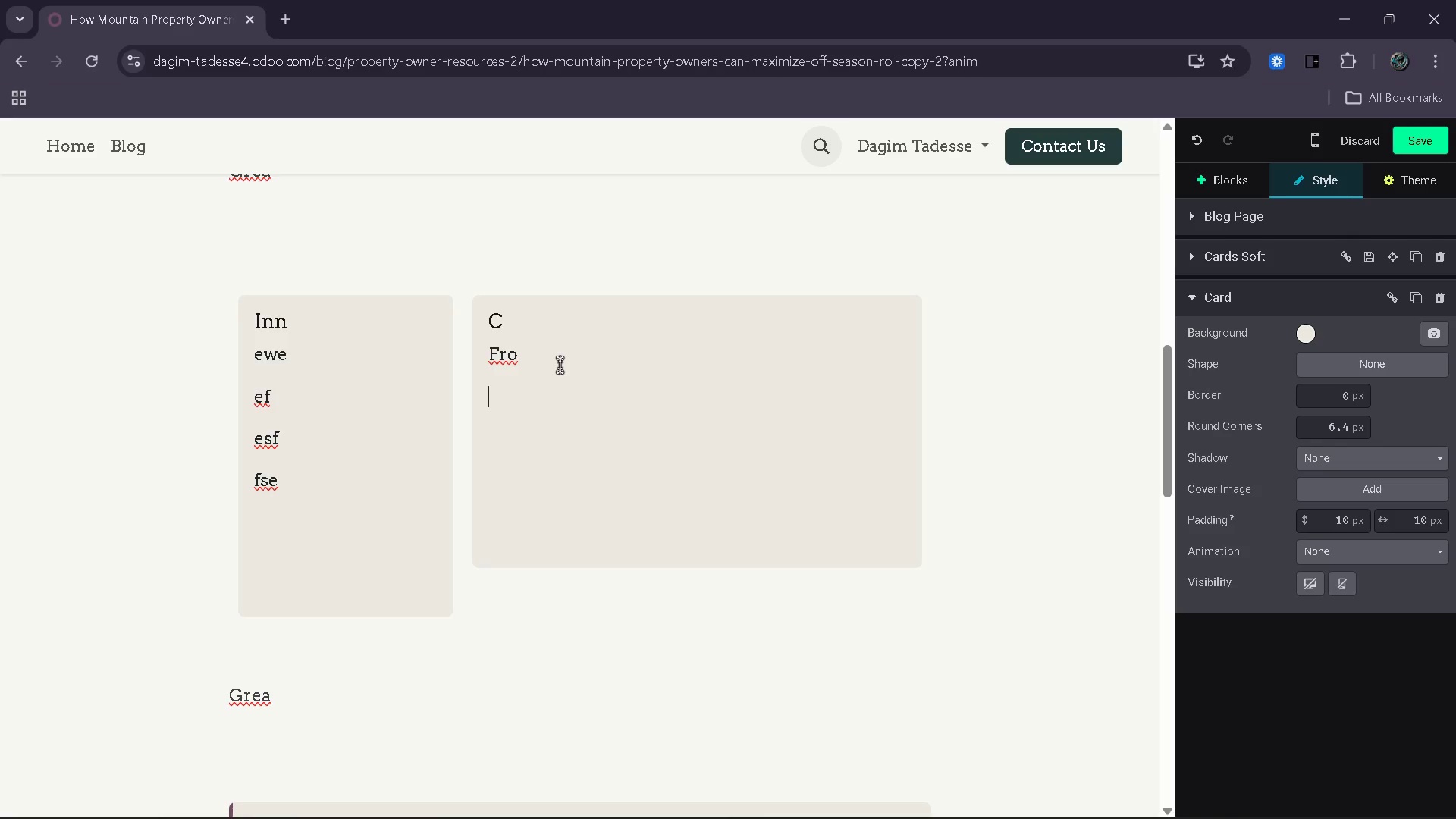 
hold_key(key=E, duration=0.36)
 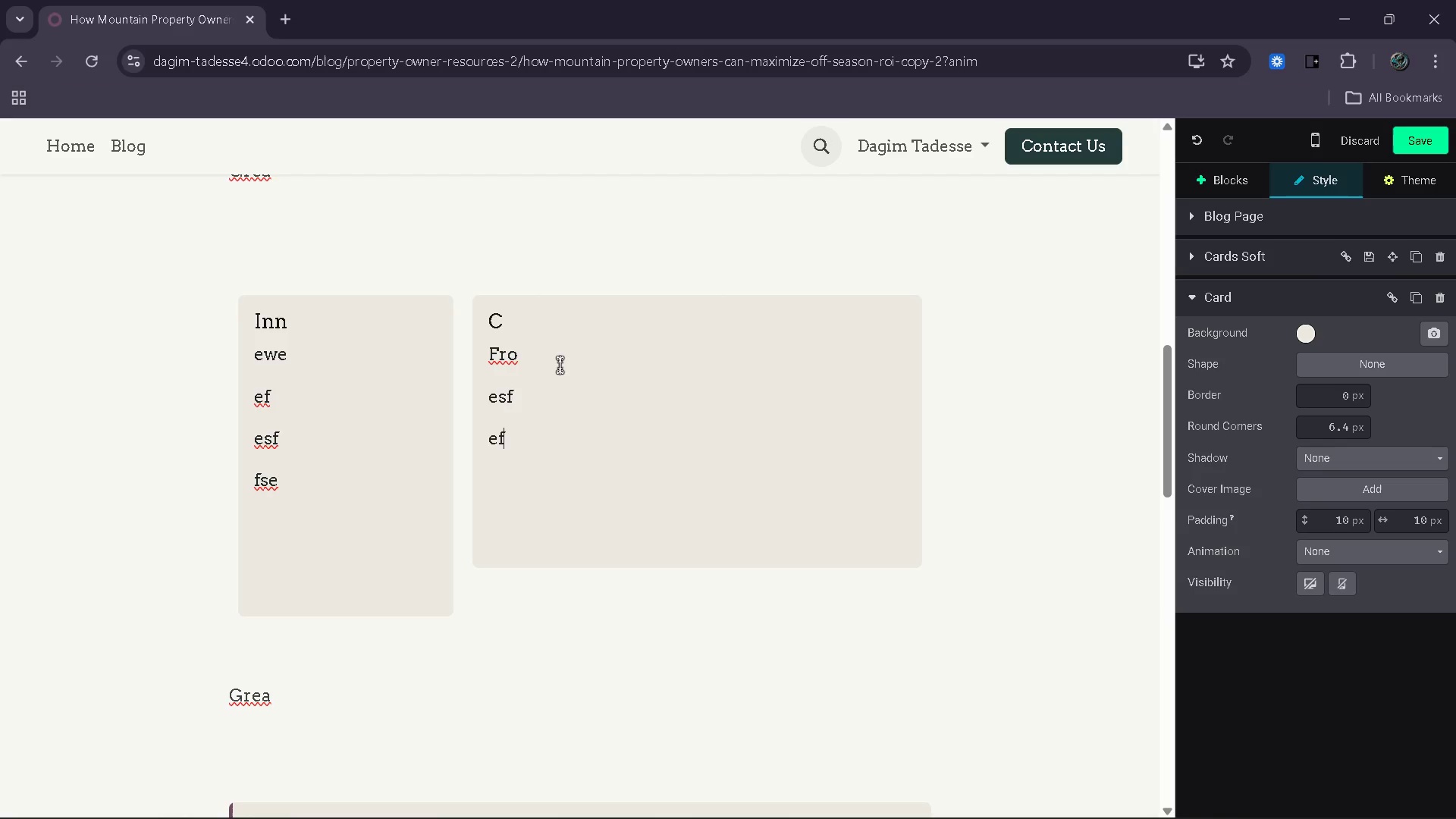 
type(sf)
 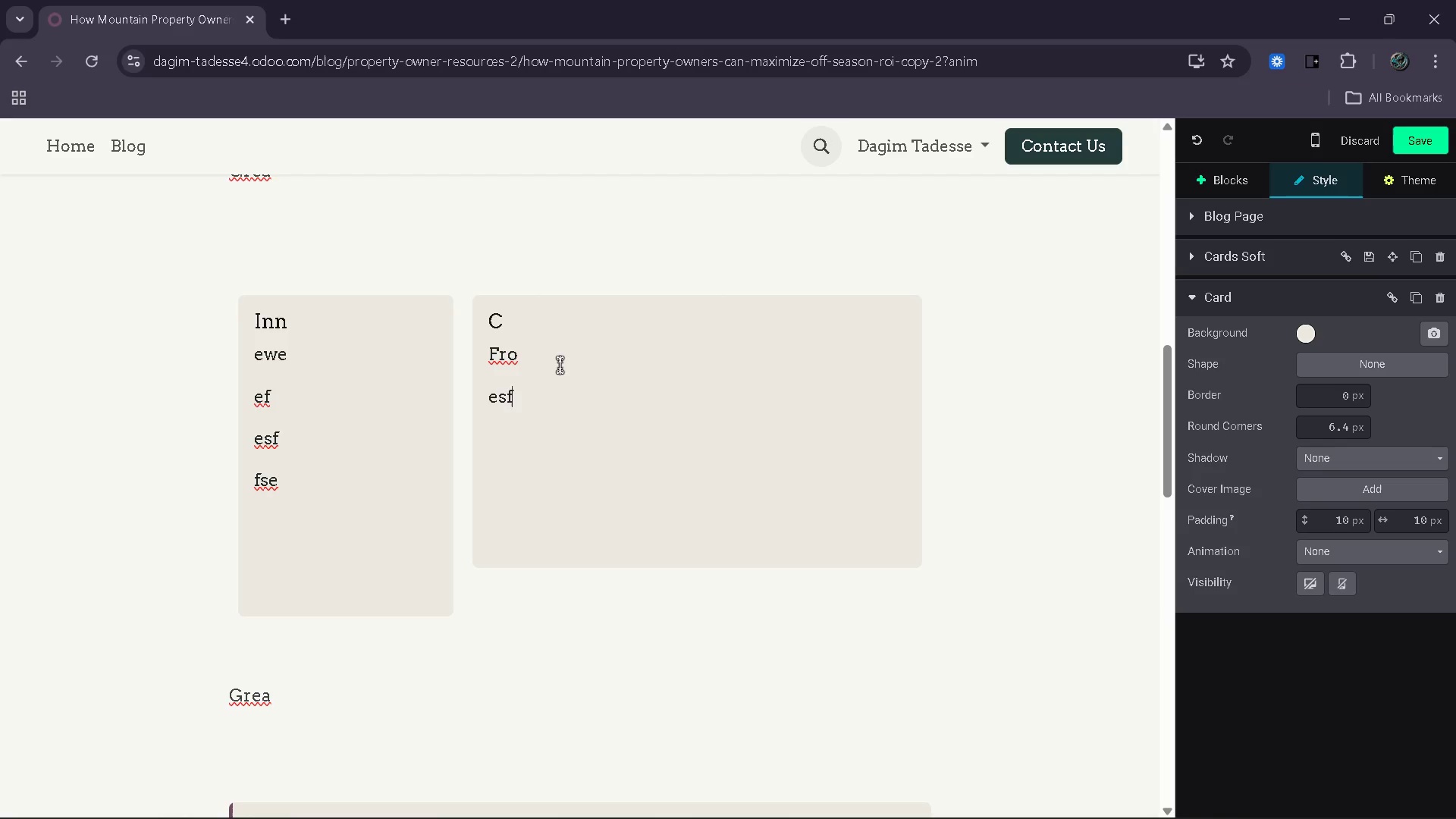 
key(Enter)
 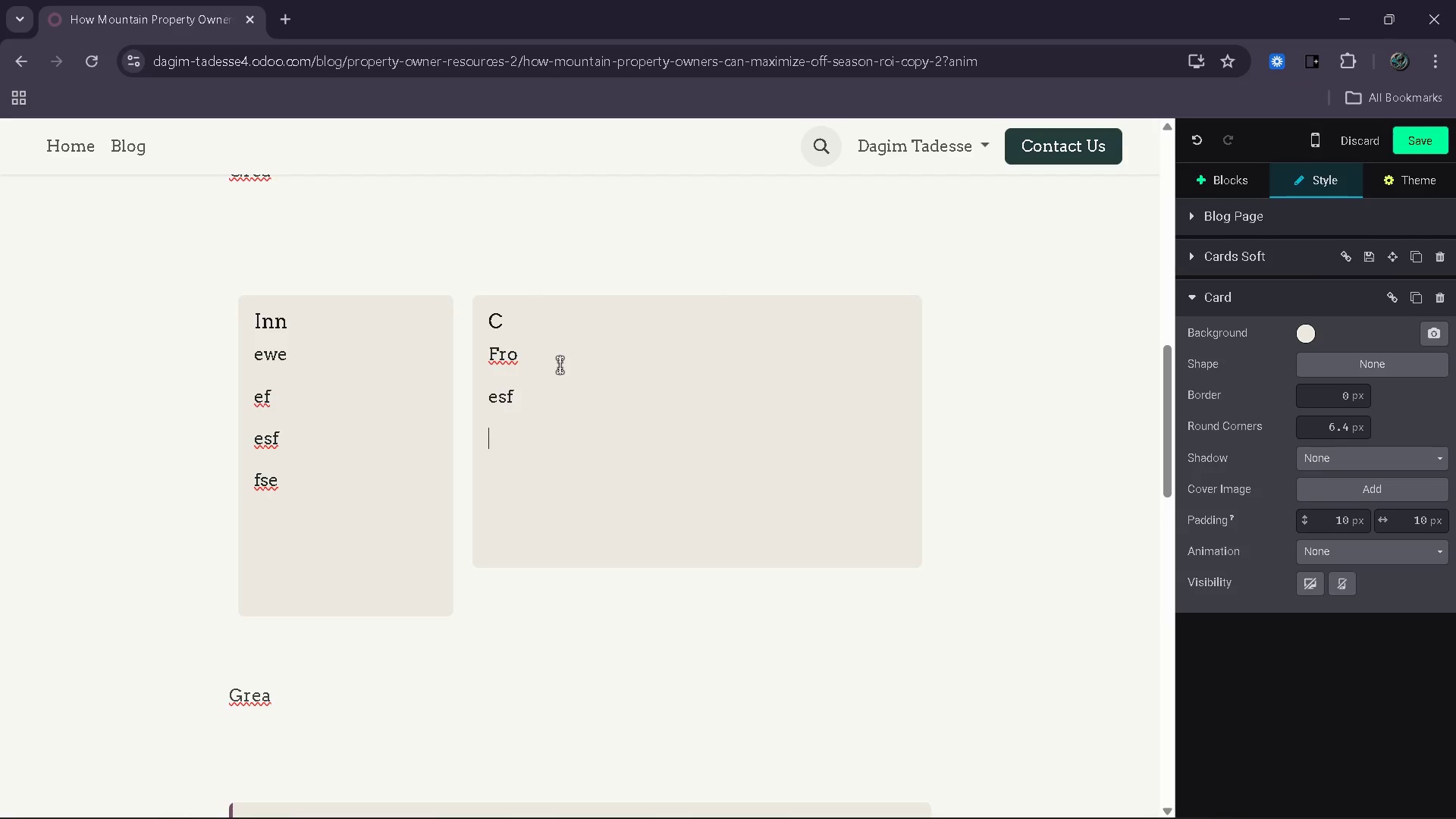 
type(es)
 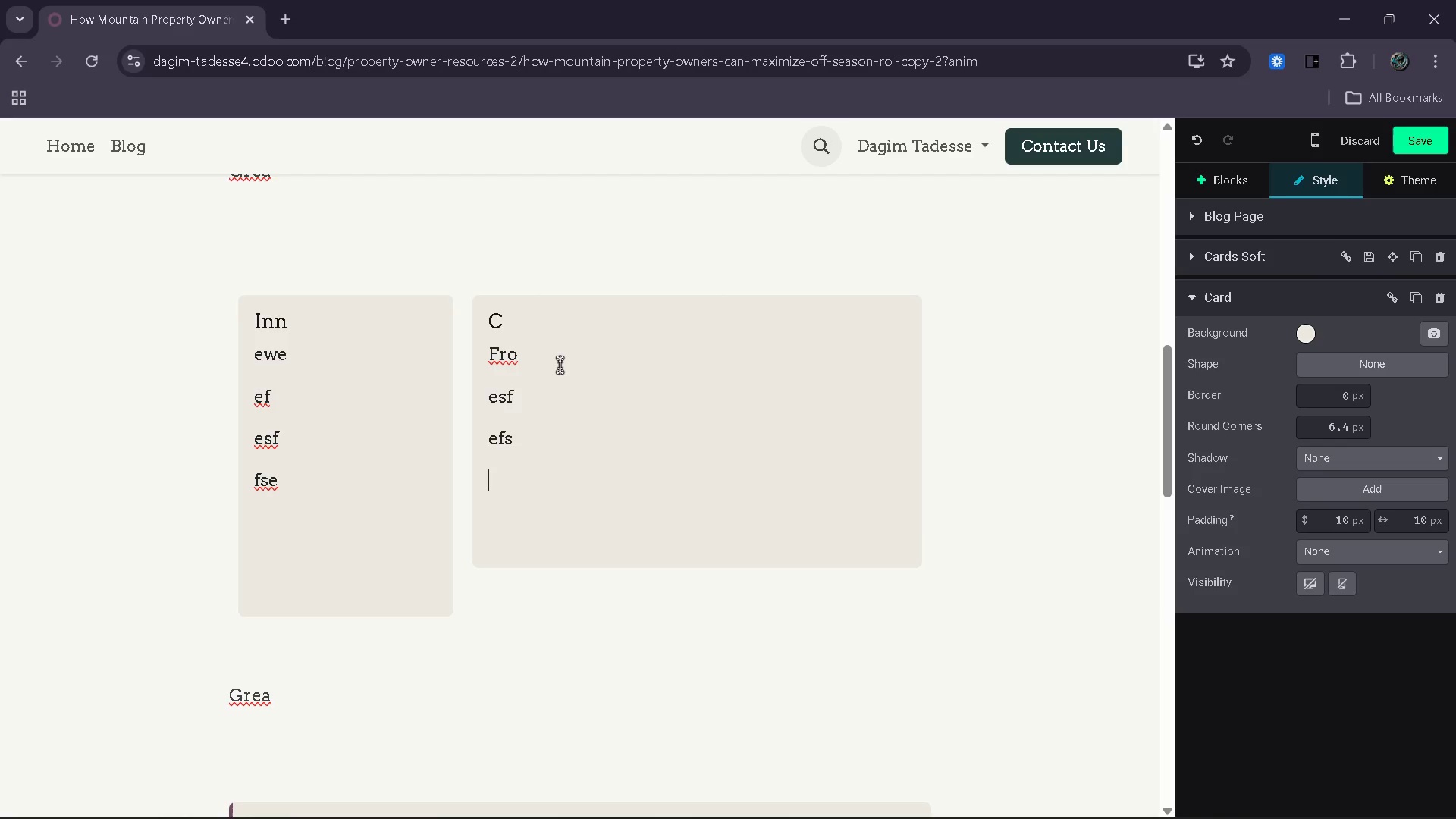 
hold_key(key=F, duration=0.38)
 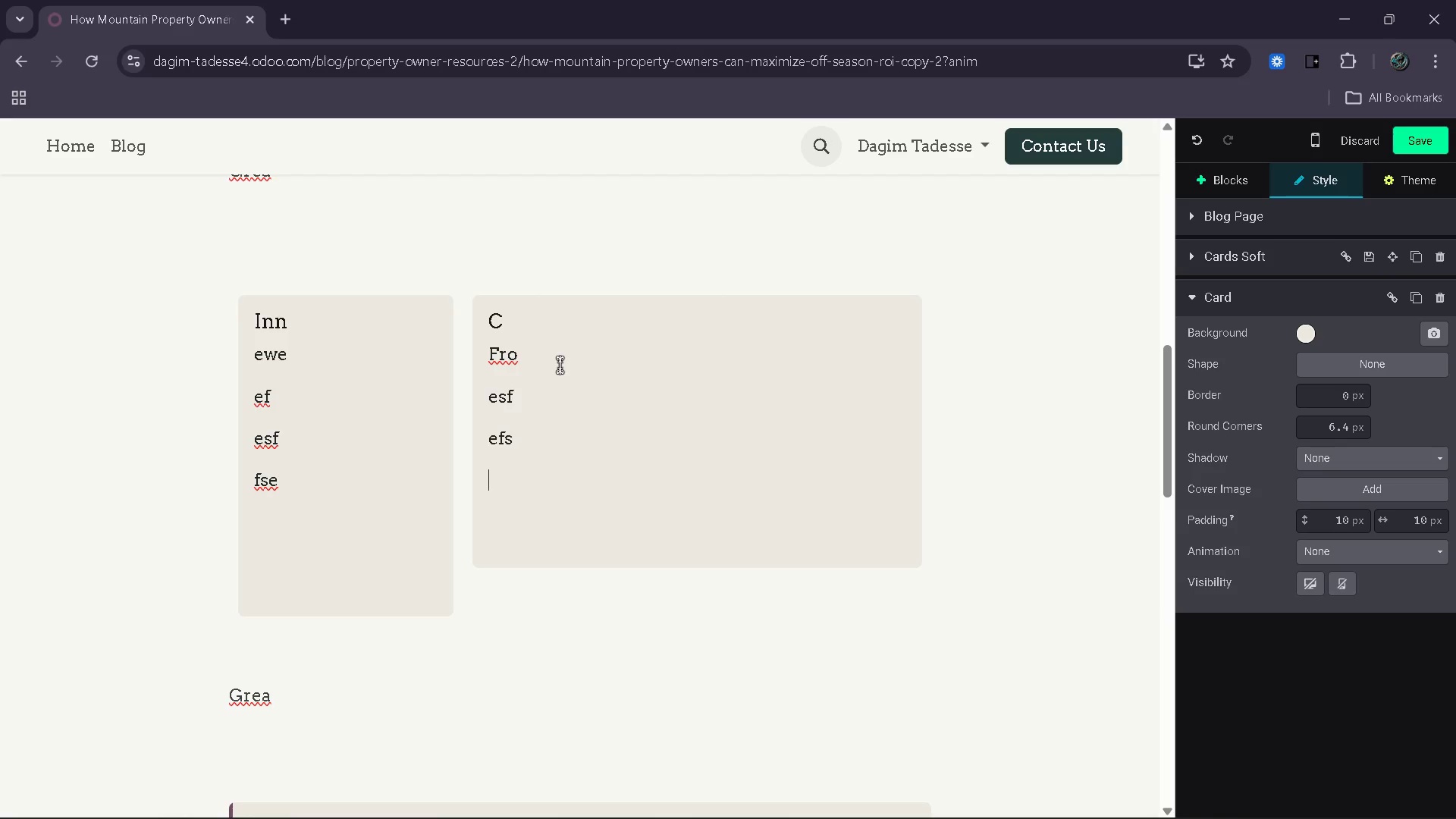 
key(Enter)
 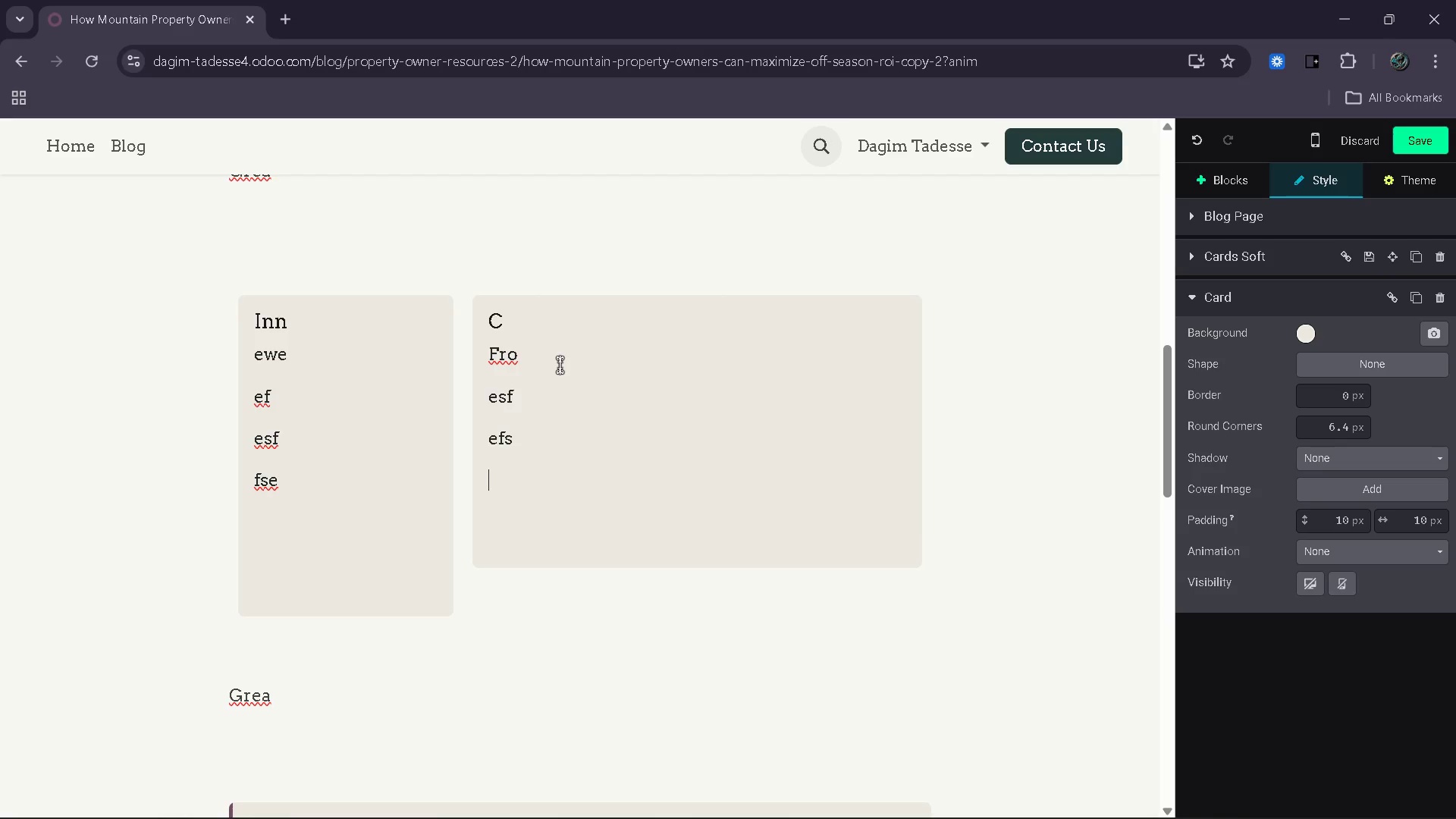 
type(fef)
 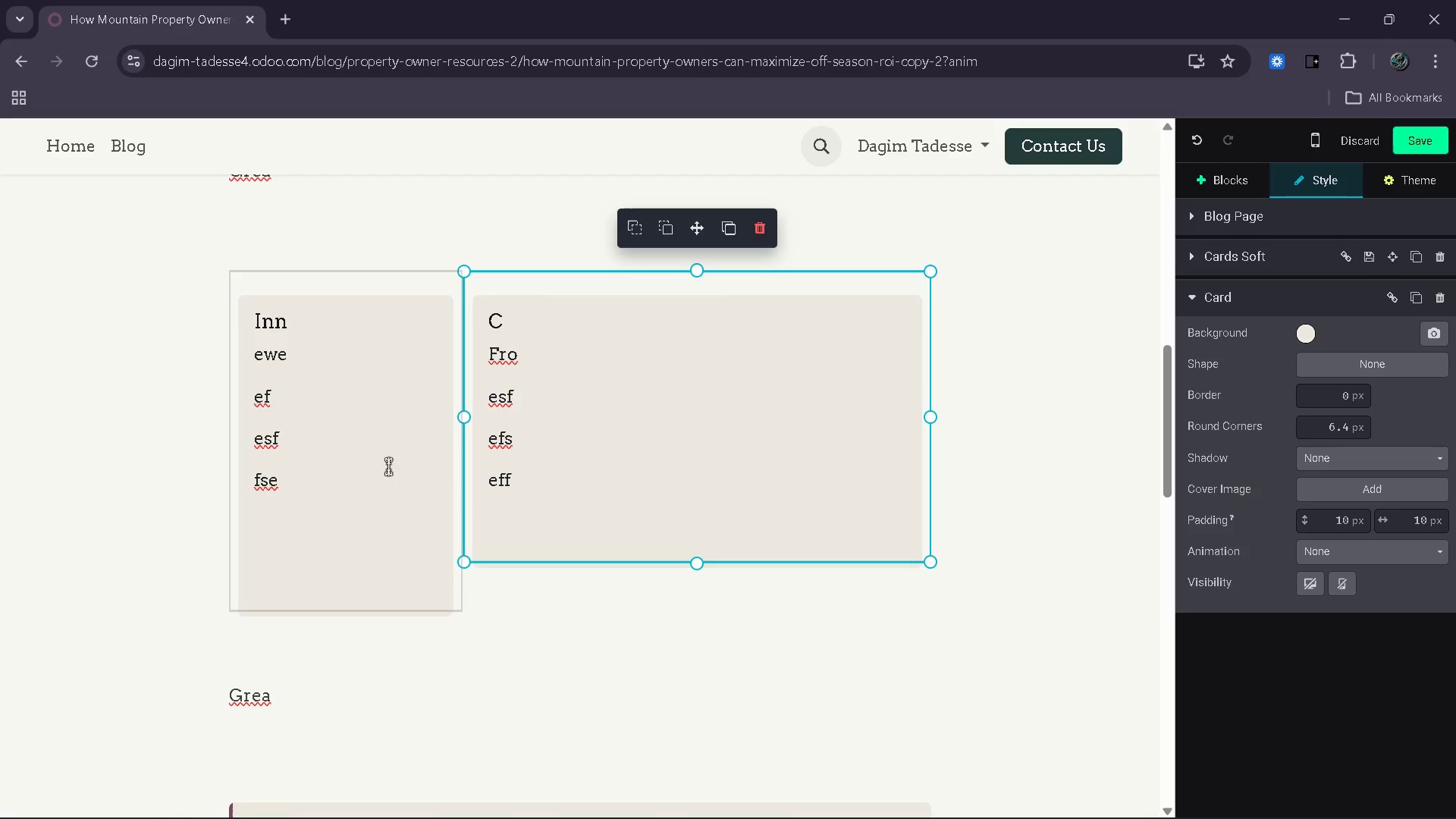 
wait(5.64)
 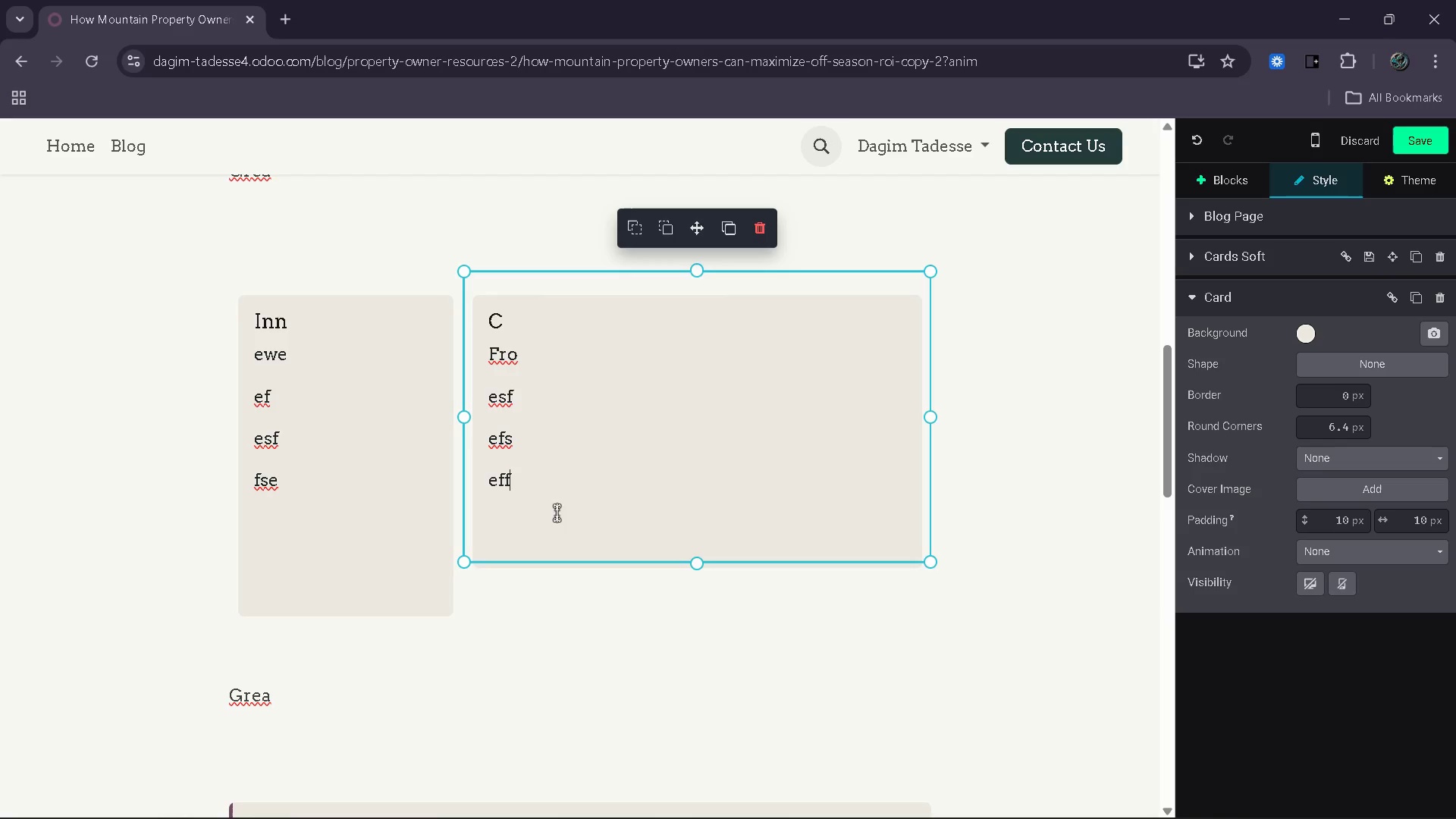 
left_click([1242, 177])
 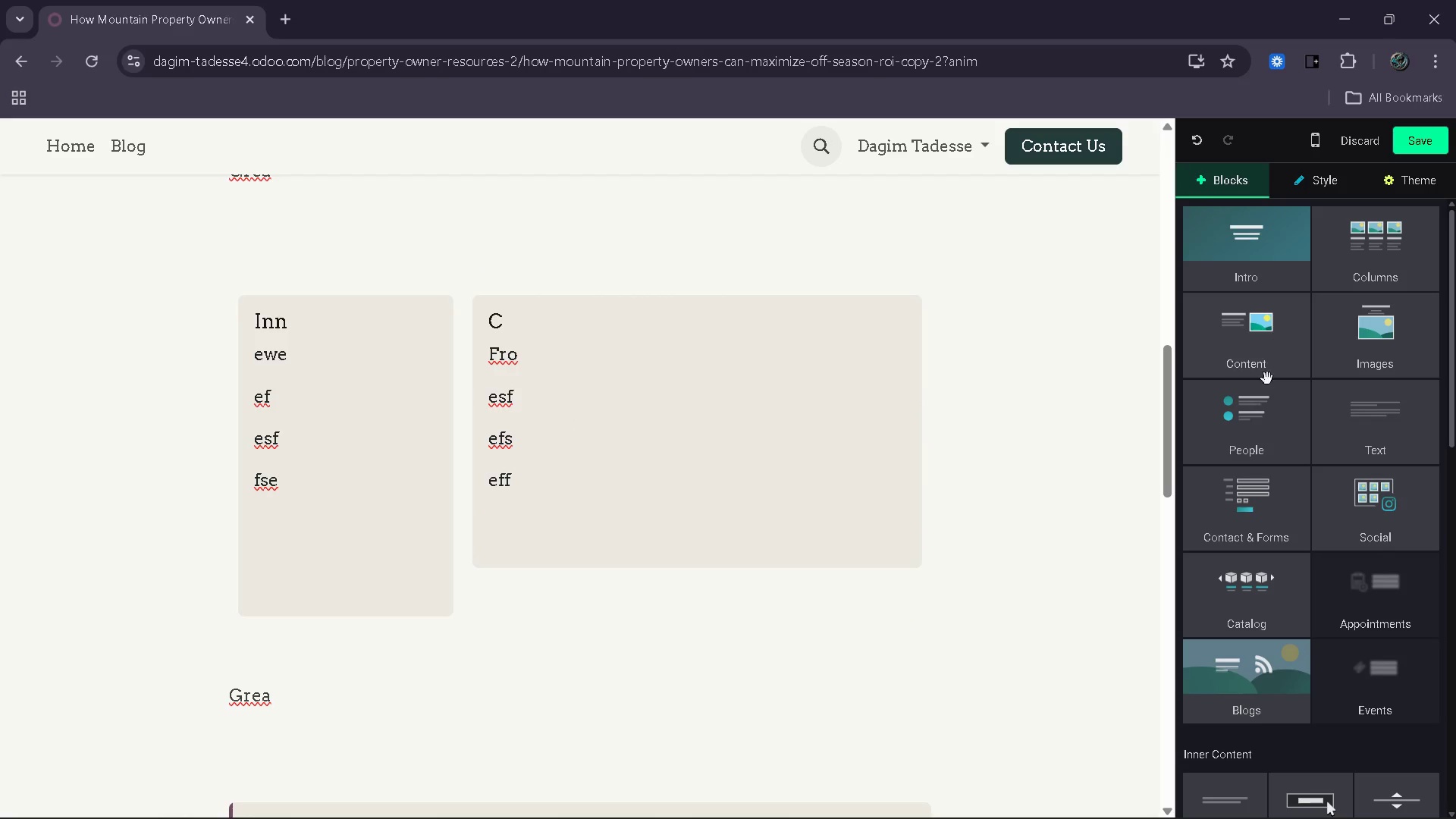 
scroll: coordinate [1274, 507], scroll_direction: down, amount: 4.0
 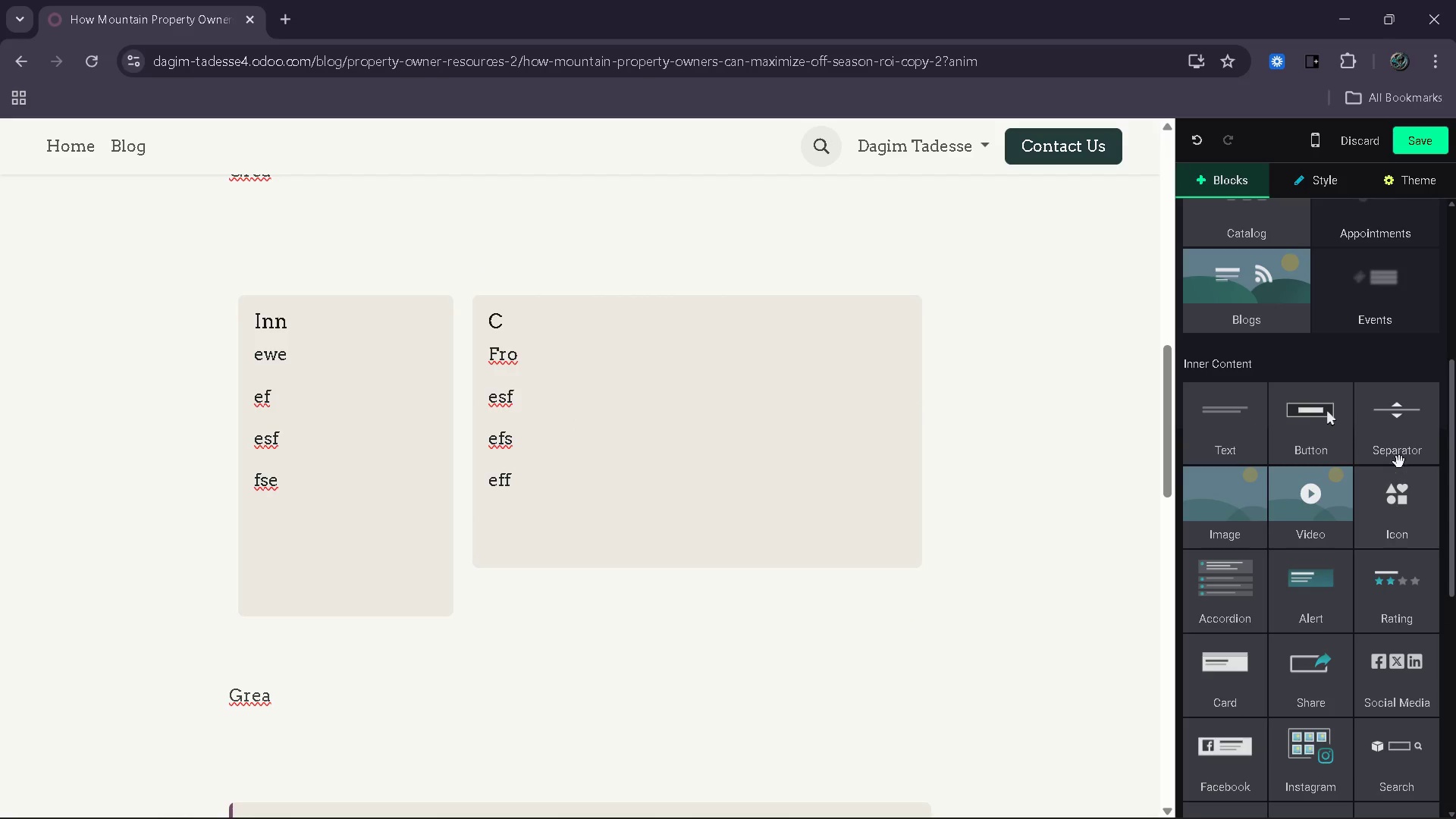 
left_click_drag(start_coordinate=[1417, 424], to_coordinate=[524, 392])
 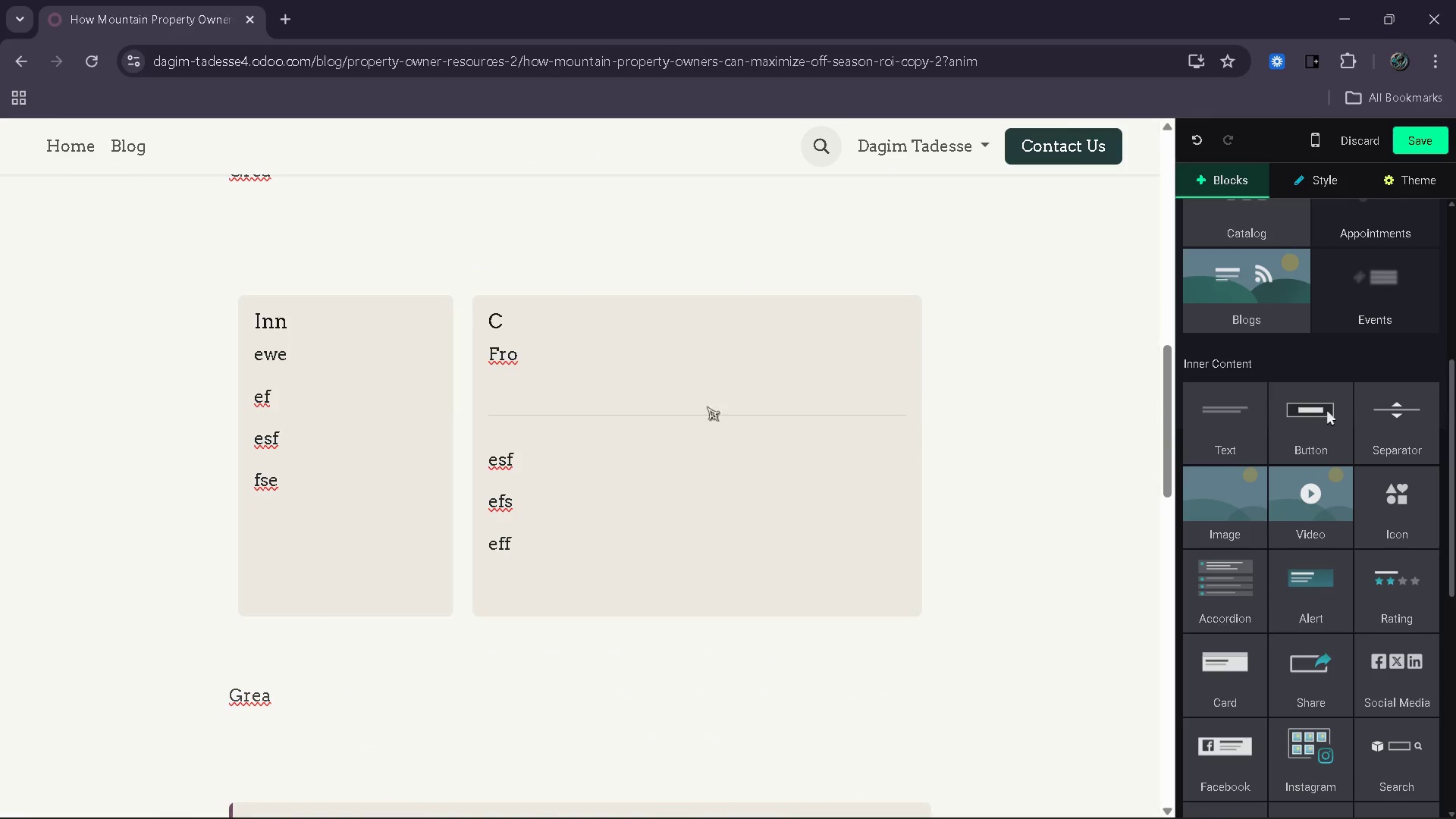 
left_click([620, 389])
 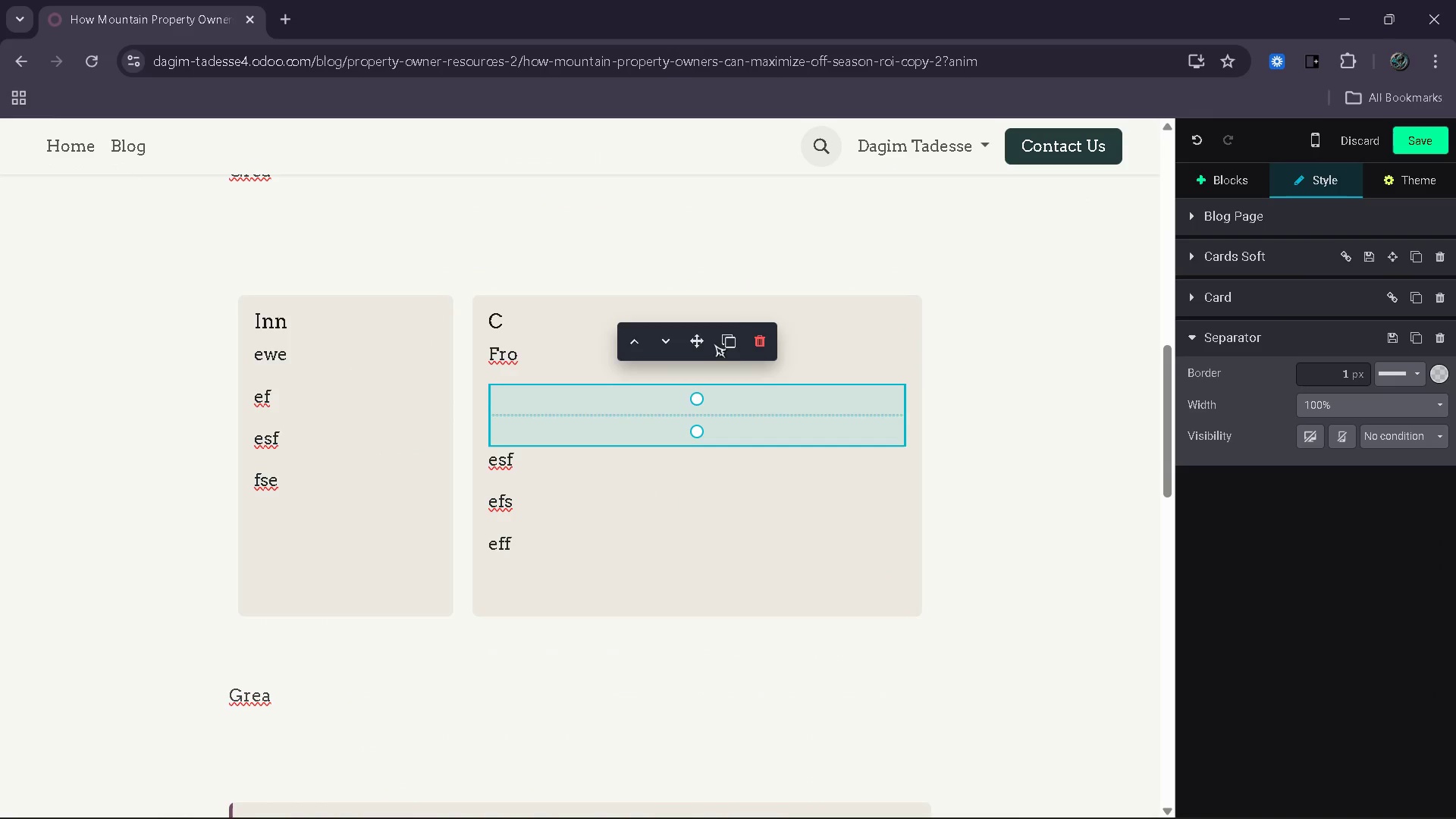 
left_click([721, 341])
 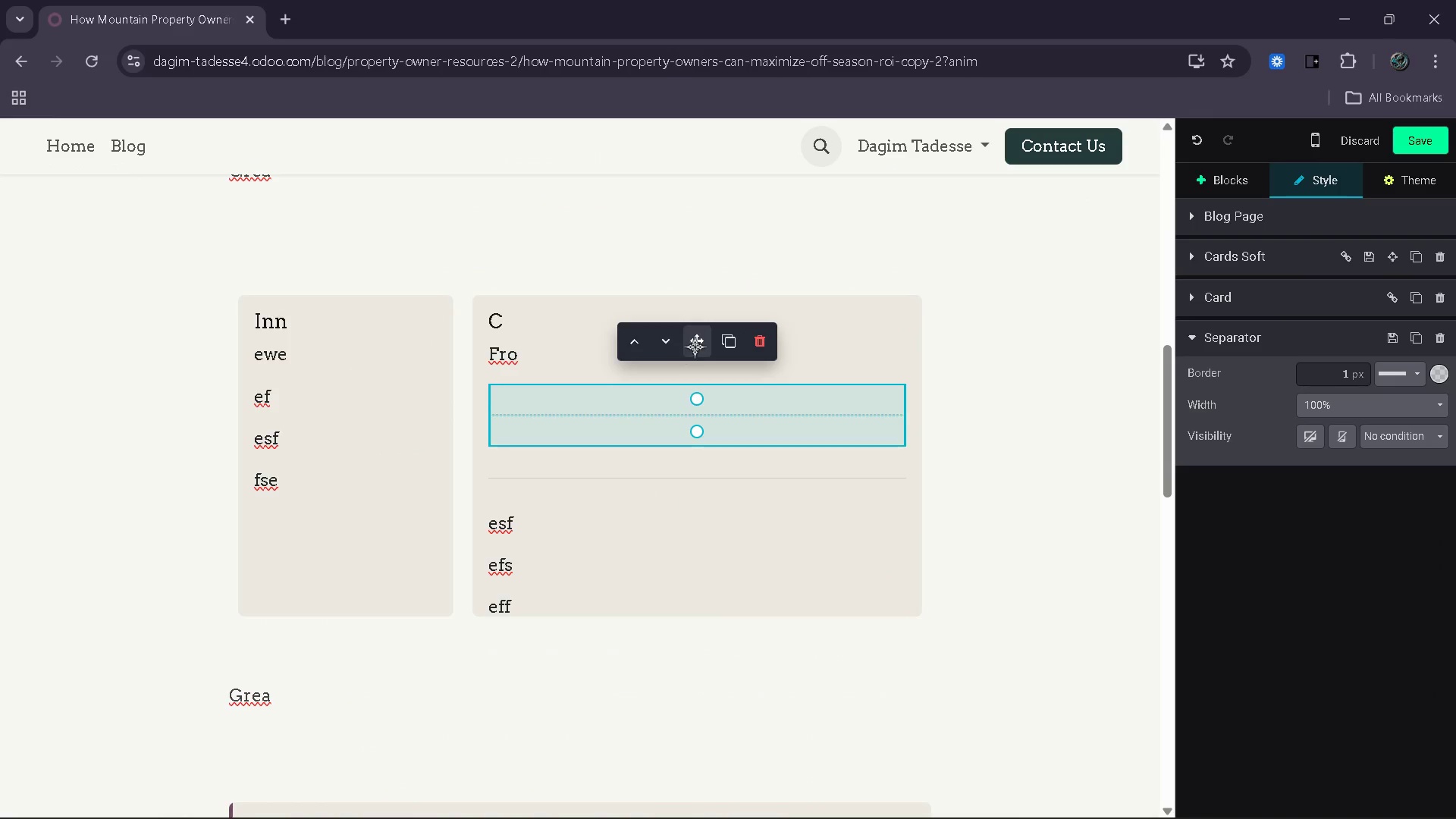 
left_click_drag(start_coordinate=[698, 345], to_coordinate=[585, 532])
 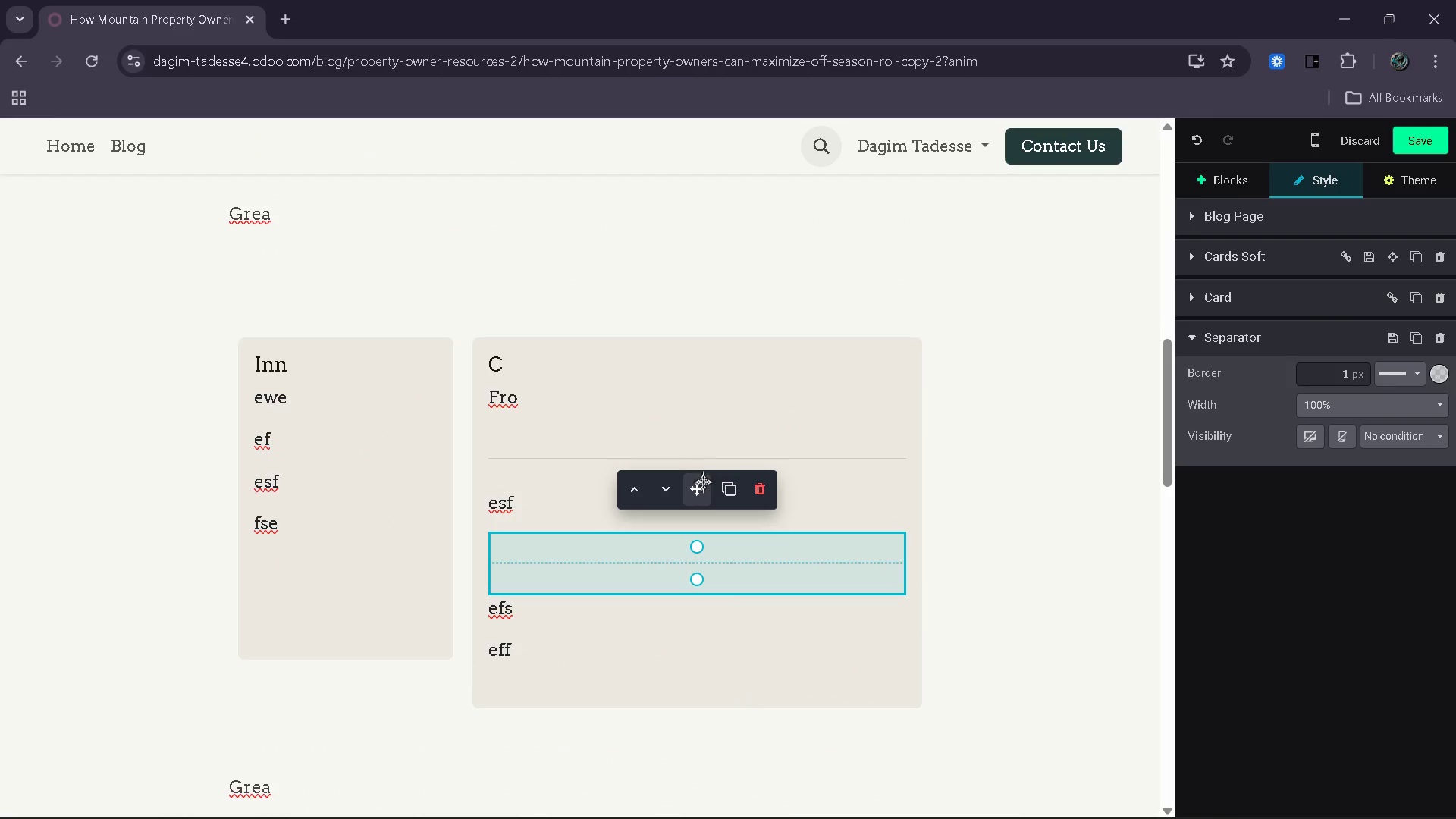 
left_click_drag(start_coordinate=[698, 485], to_coordinate=[664, 576])
 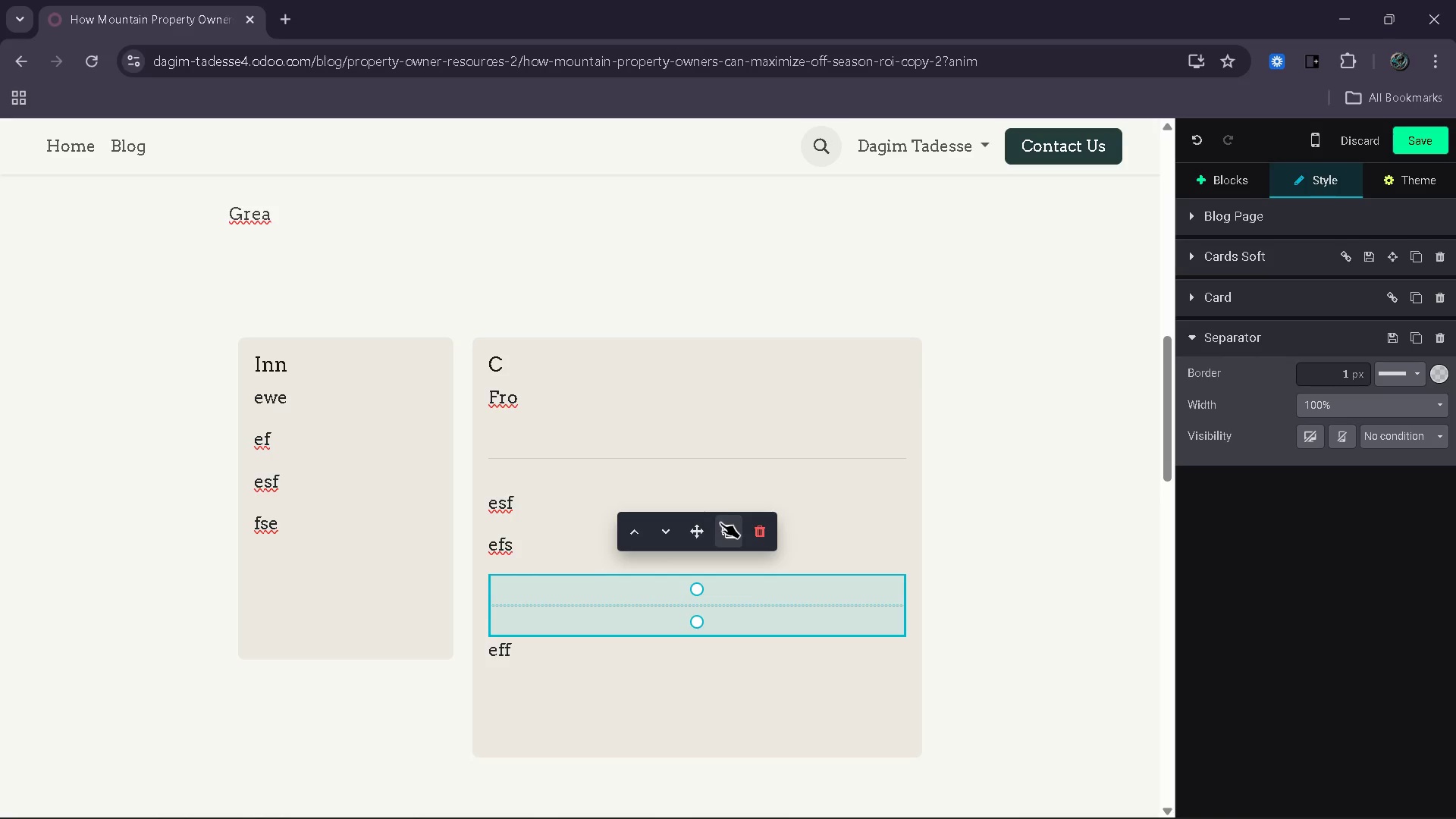 
left_click([708, 455])
 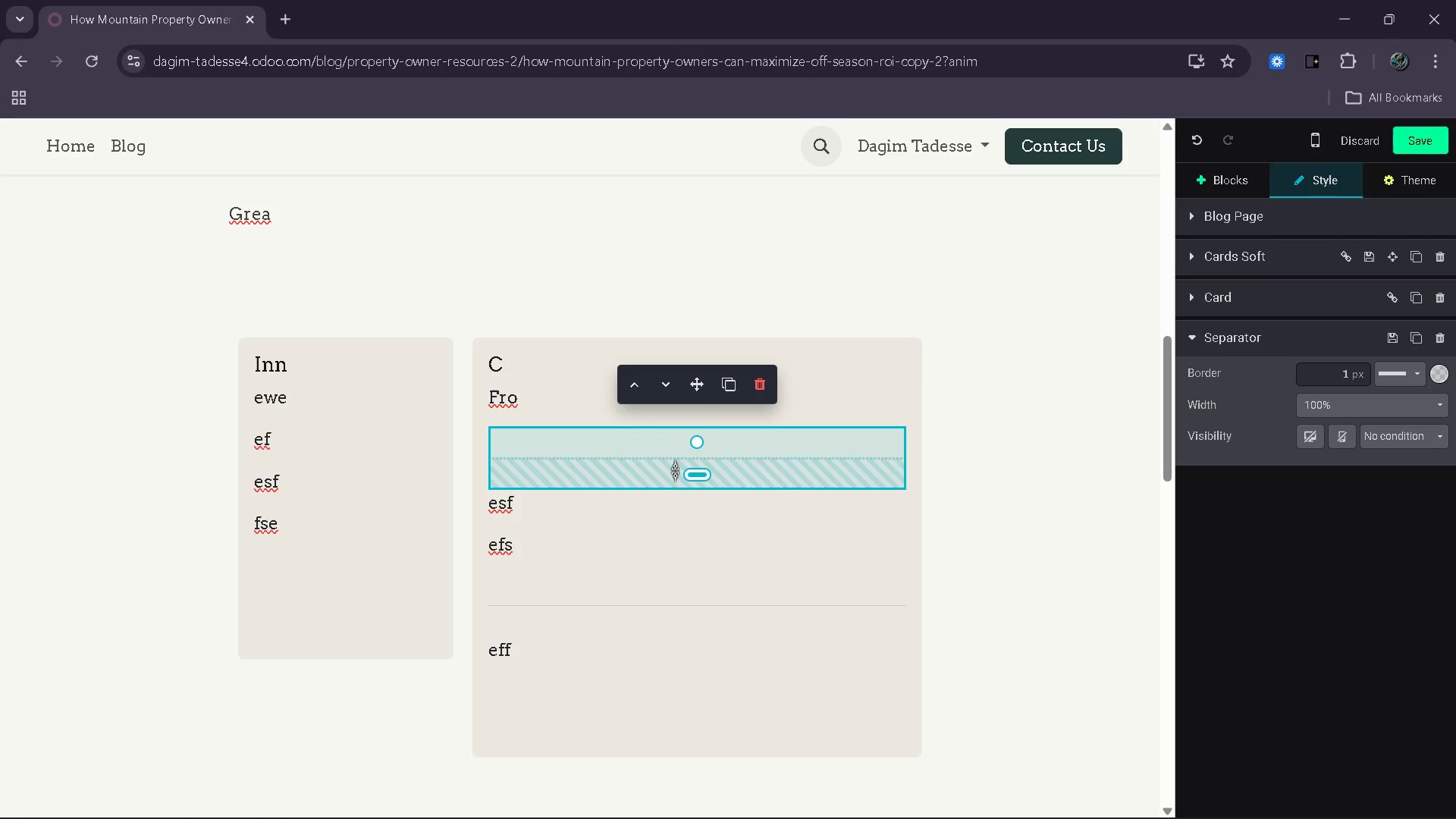 
left_click_drag(start_coordinate=[676, 472], to_coordinate=[679, 446])
 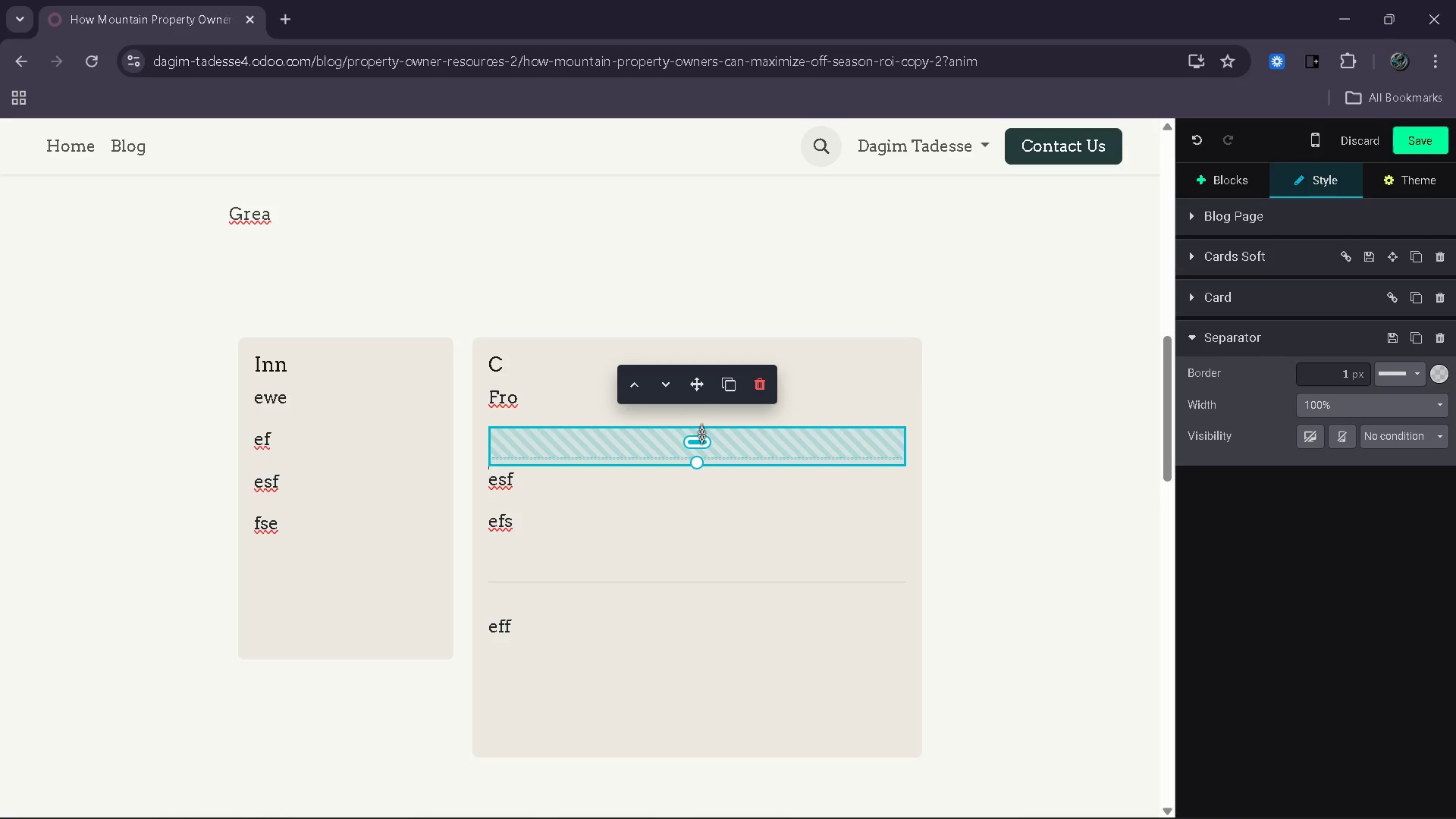 
left_click_drag(start_coordinate=[701, 435], to_coordinate=[712, 414])
 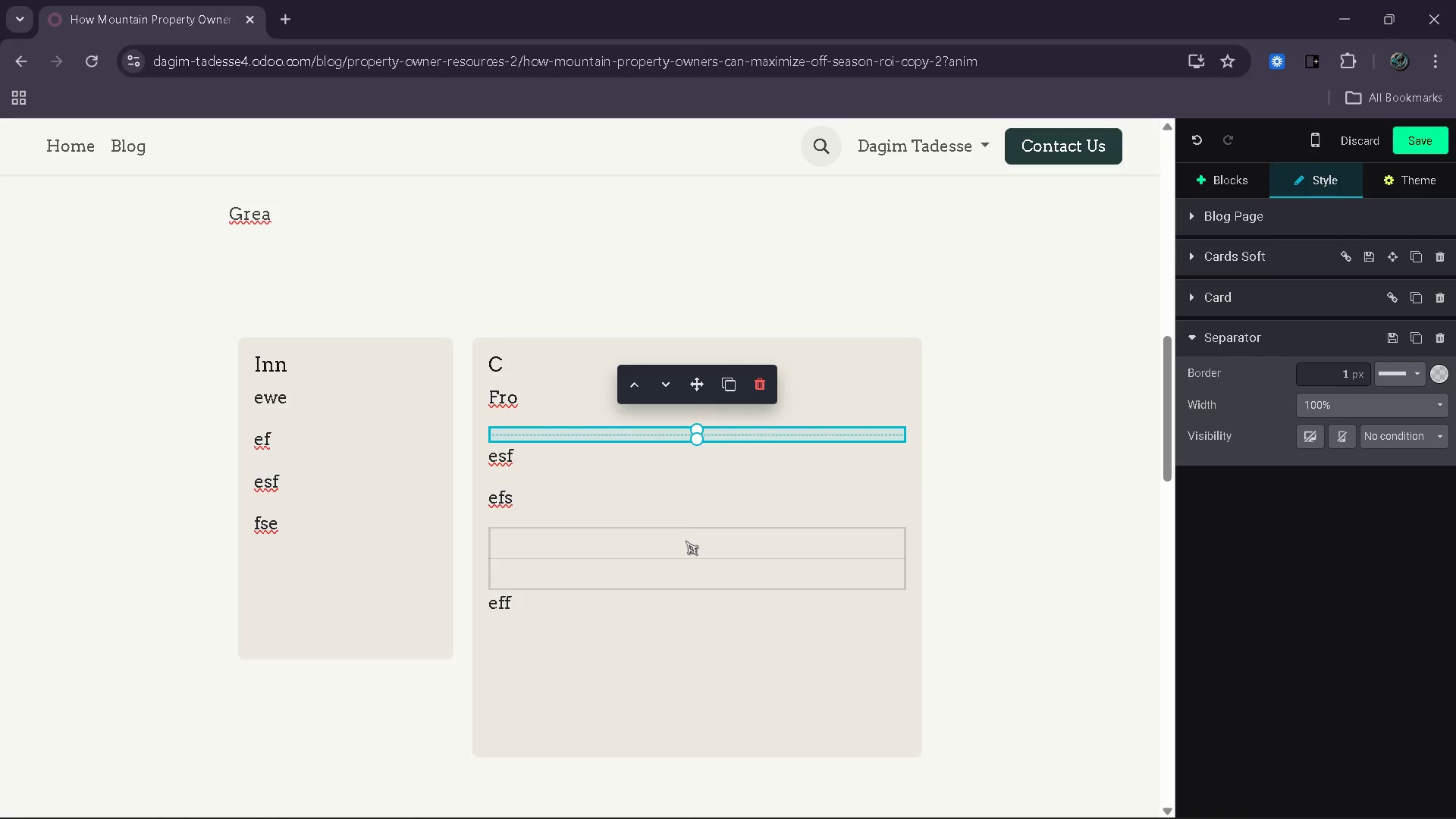 
double_click([686, 541])
 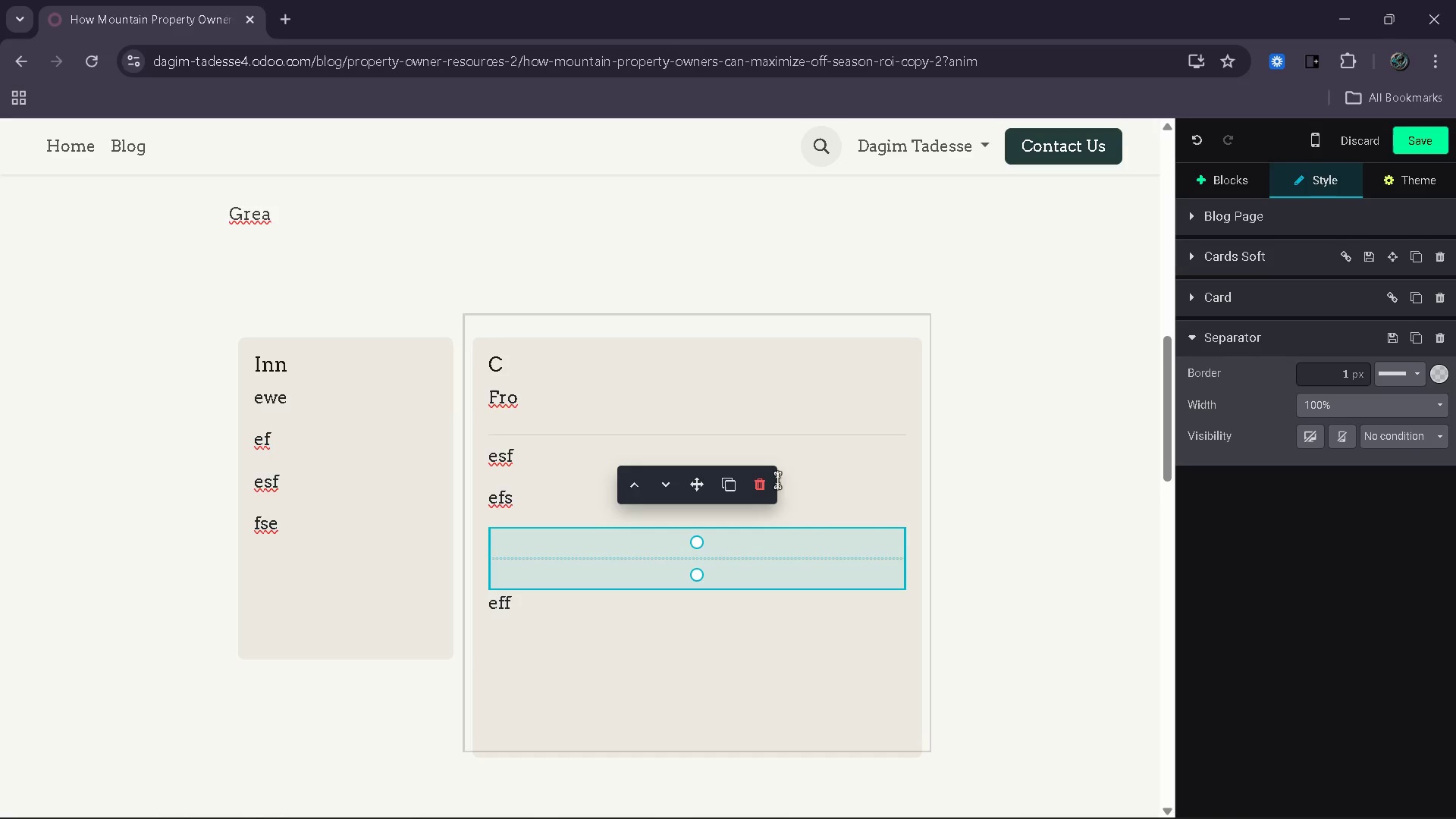 
left_click([766, 486])
 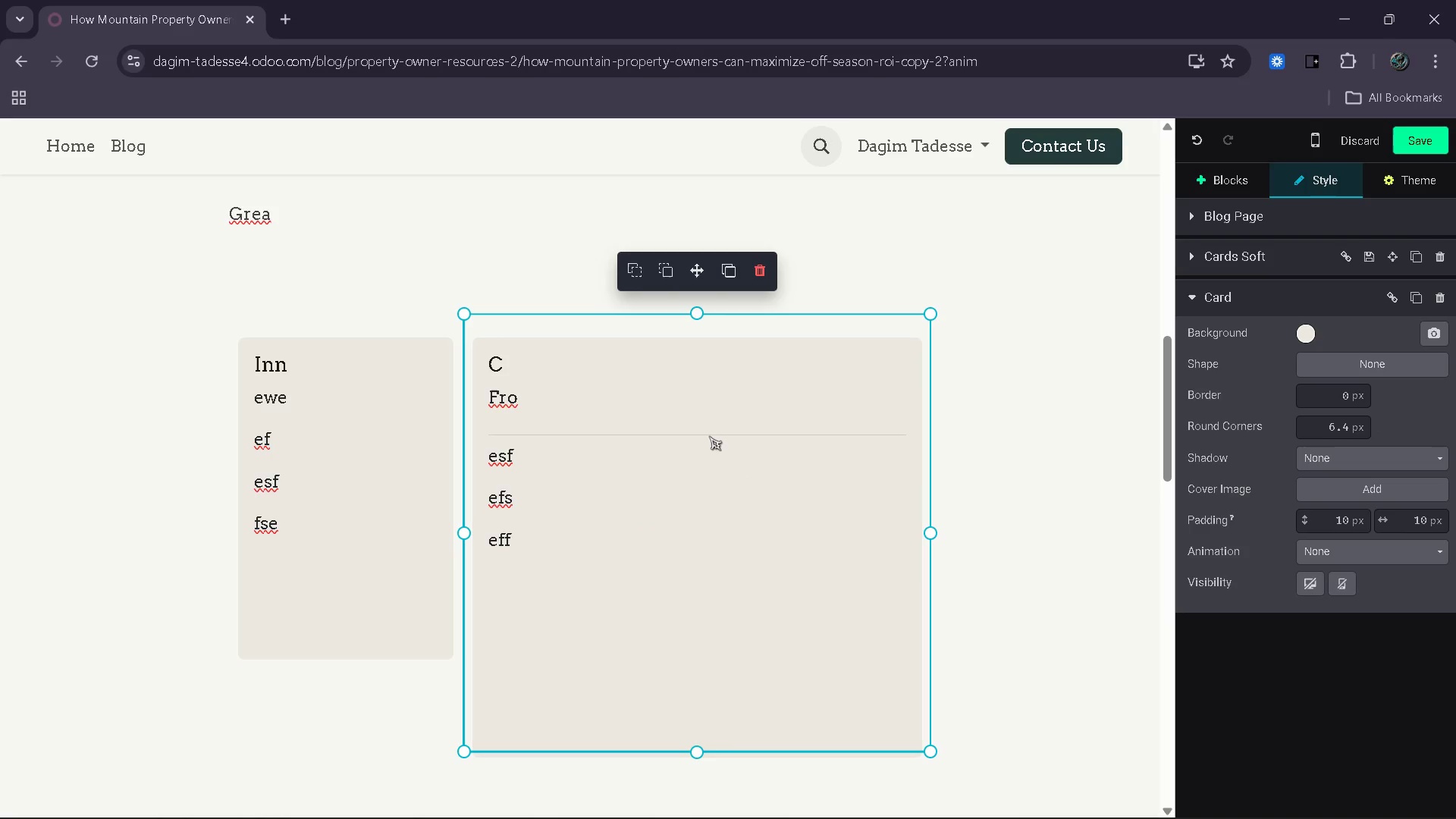 
left_click([706, 429])
 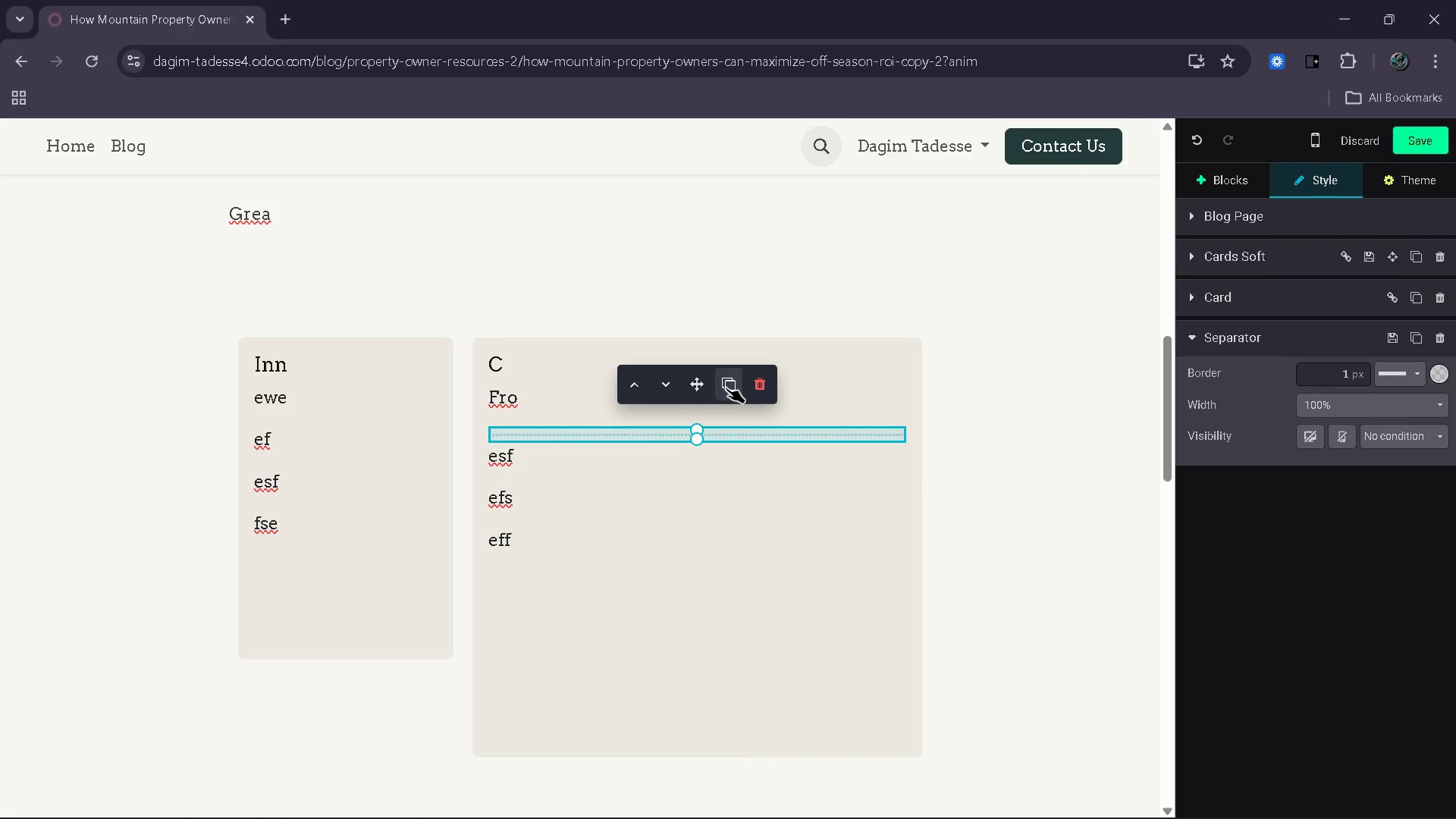 
left_click([728, 384])
 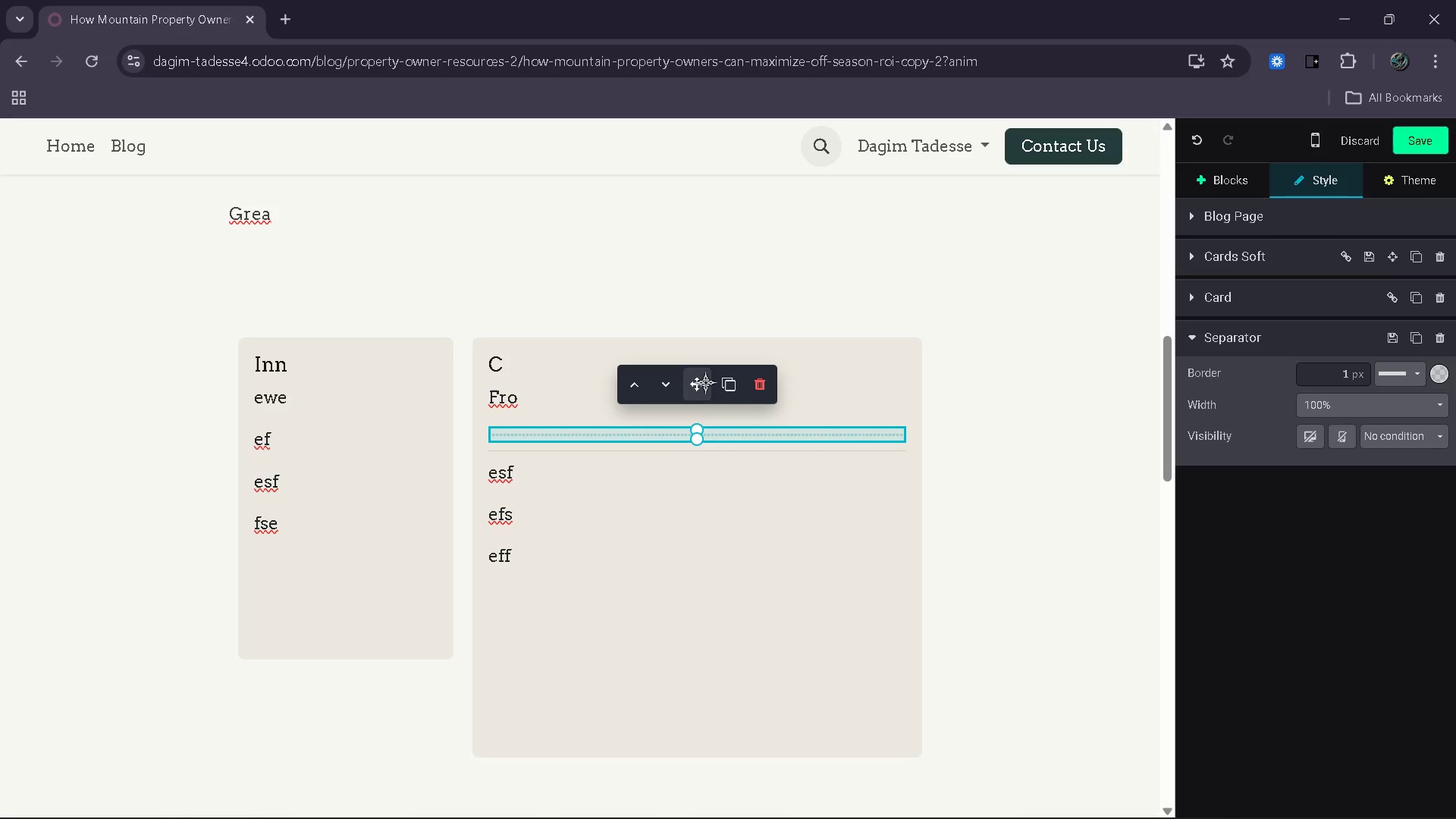 
left_click_drag(start_coordinate=[704, 382], to_coordinate=[657, 490])
 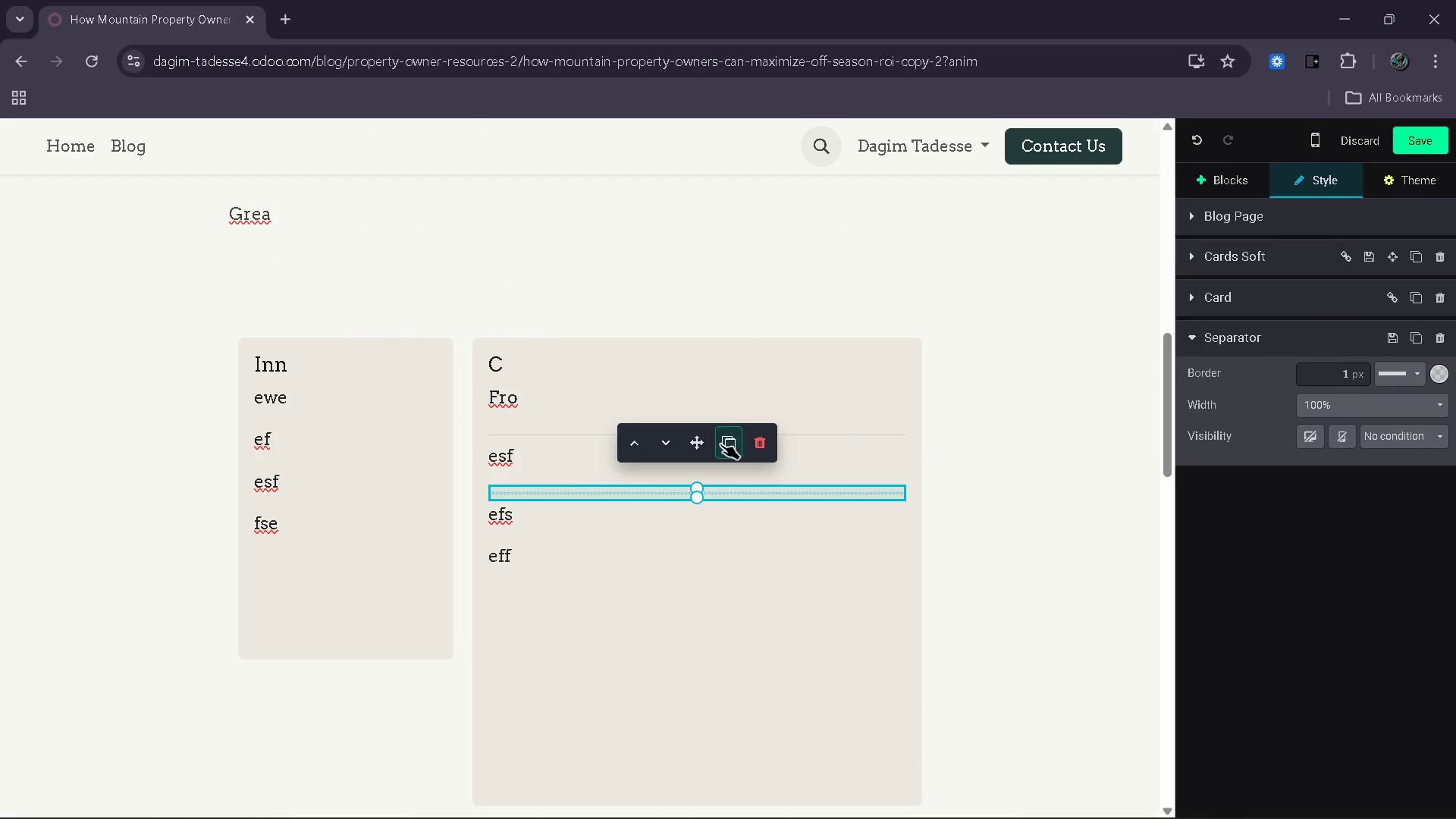 
double_click([720, 444])
 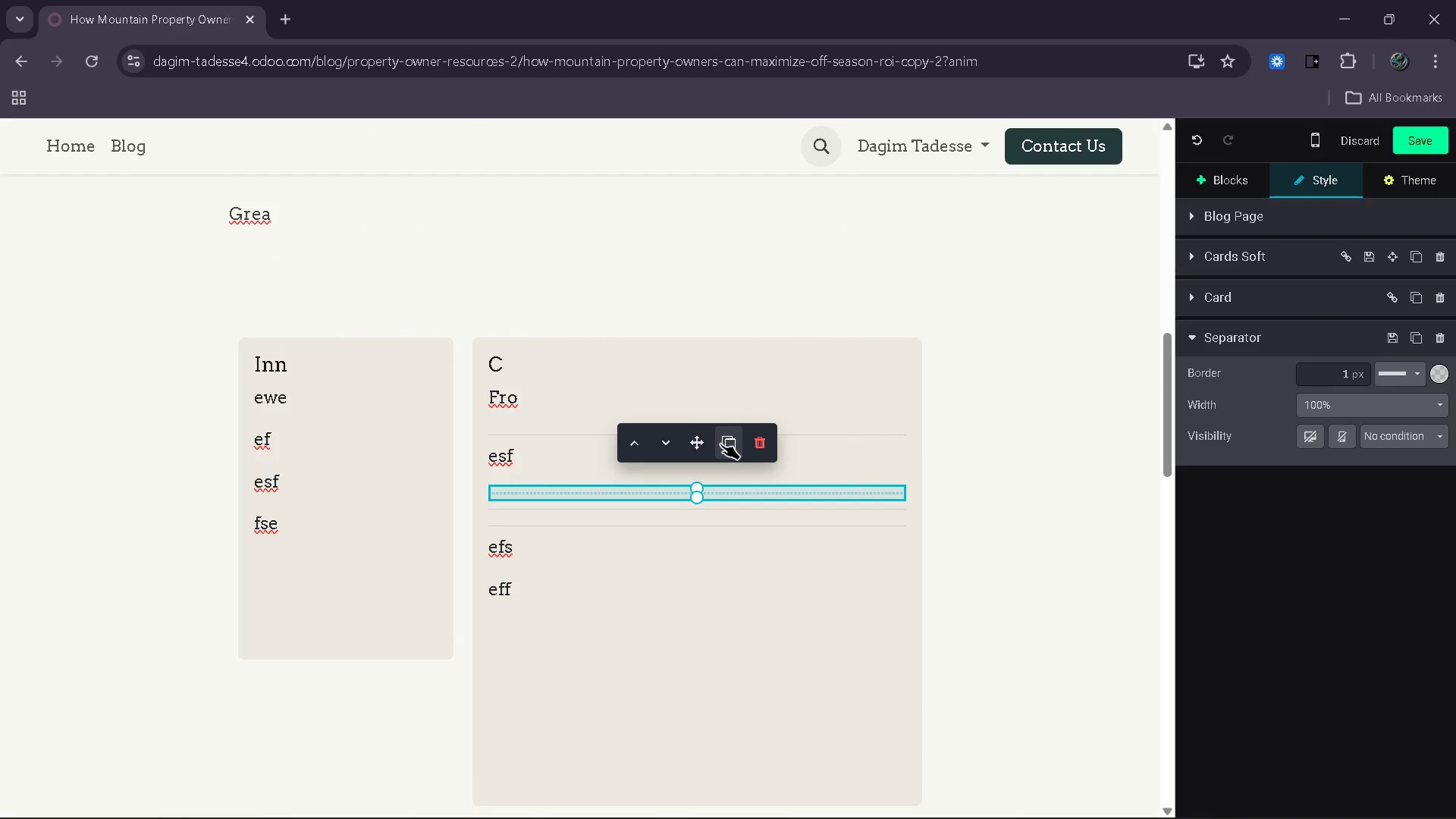 
left_click([720, 444])
 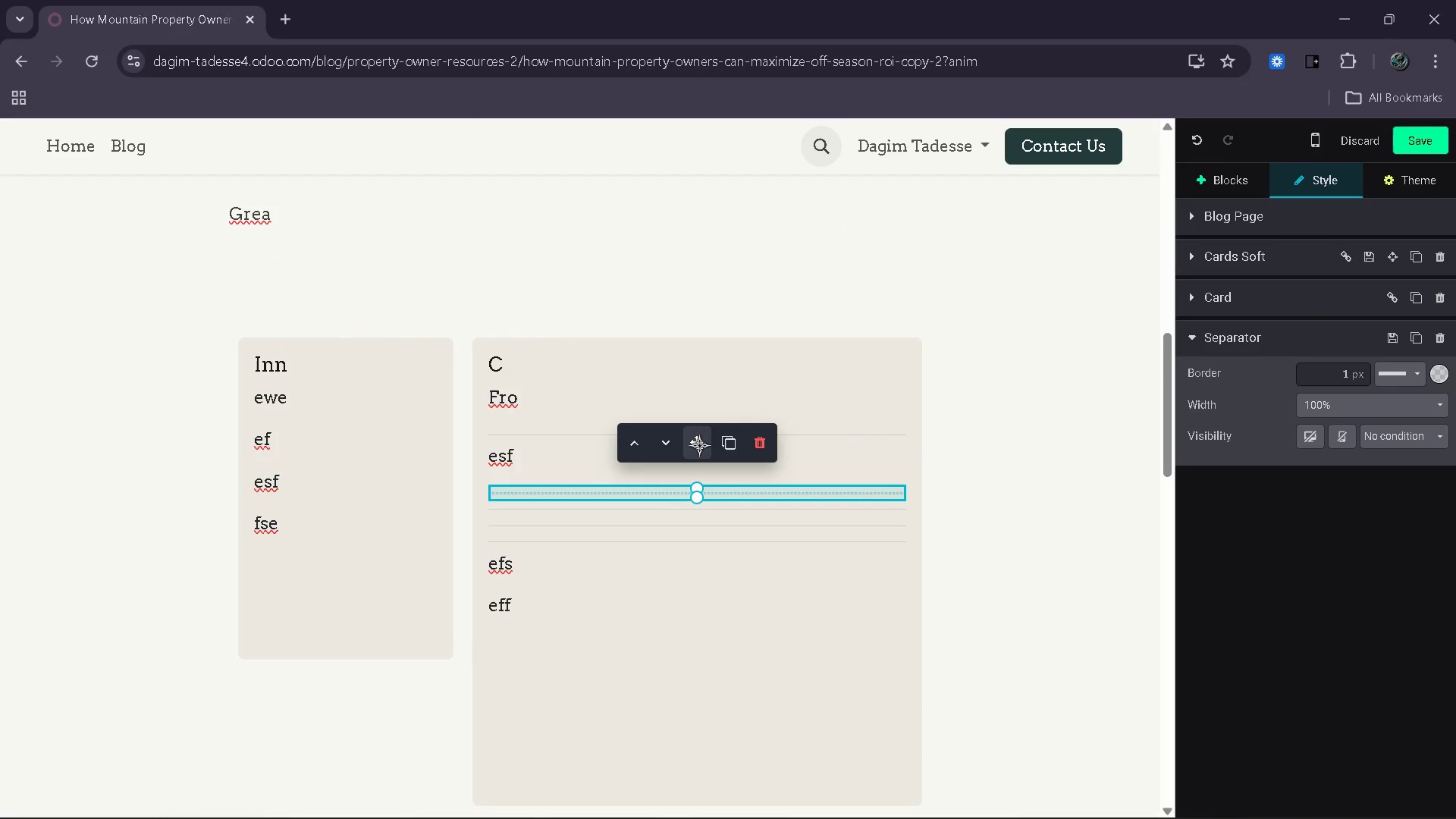 
left_click_drag(start_coordinate=[698, 446], to_coordinate=[670, 570])
 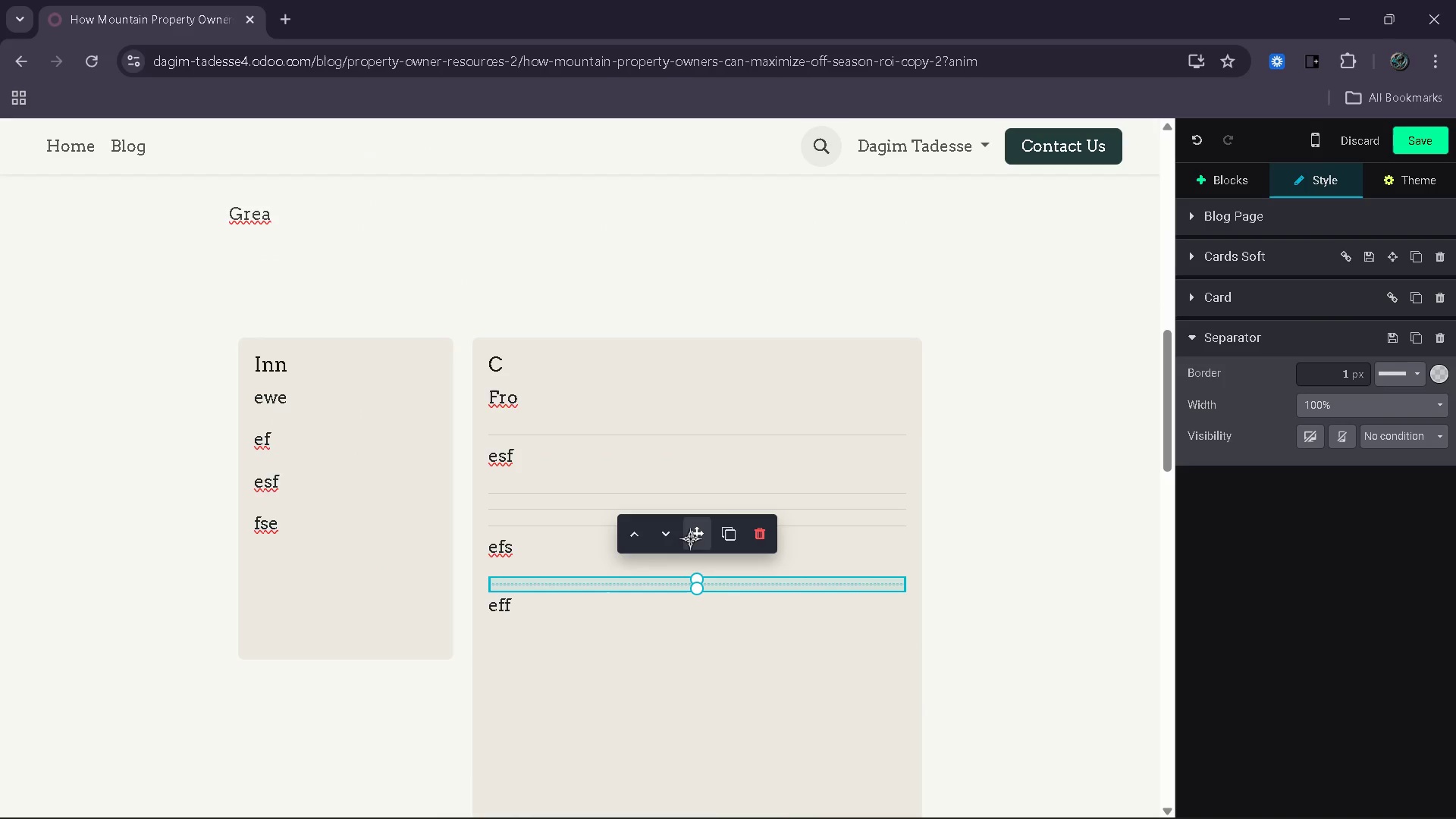 
left_click_drag(start_coordinate=[691, 538], to_coordinate=[673, 624])
 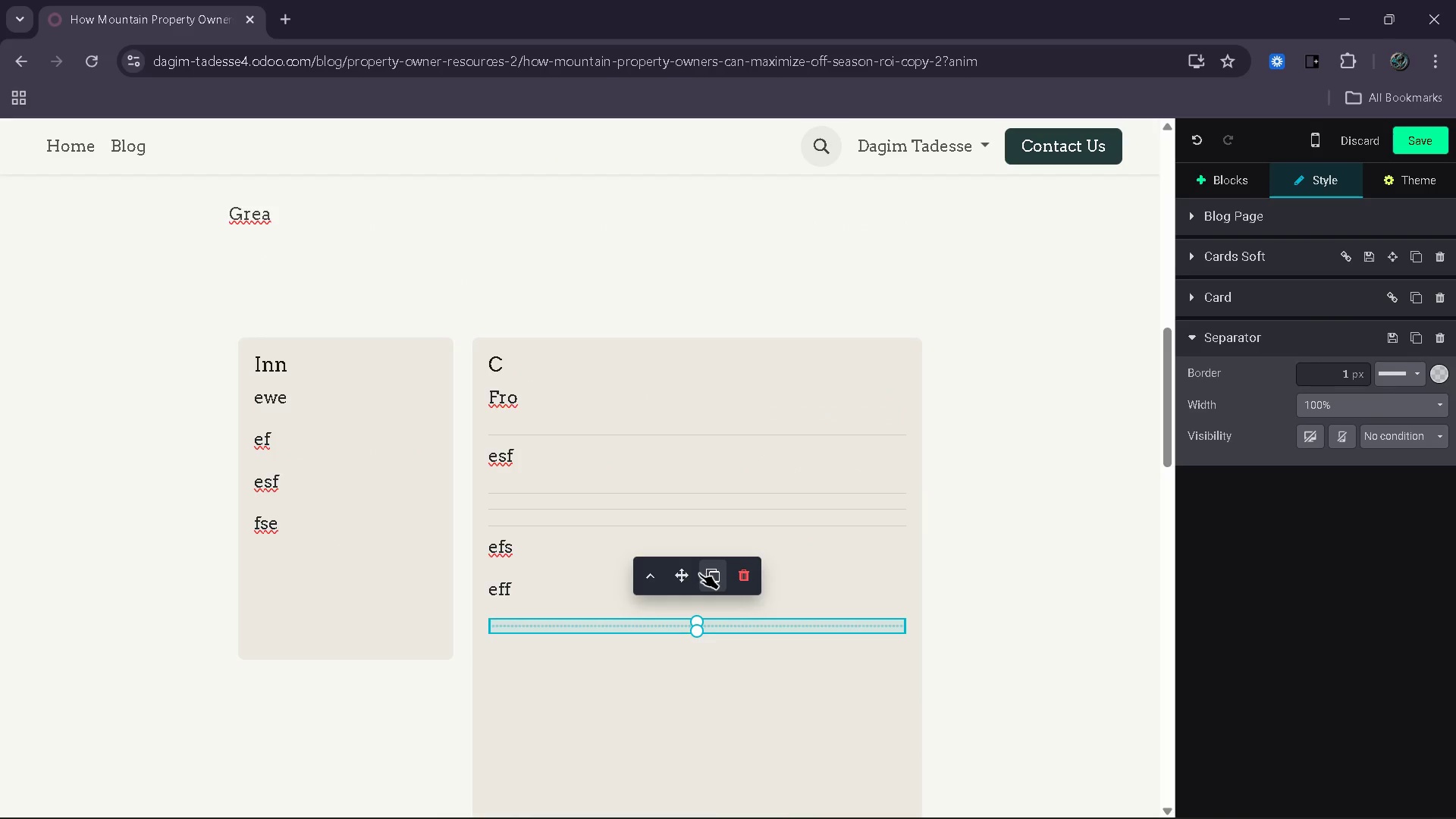 
left_click([691, 525])
 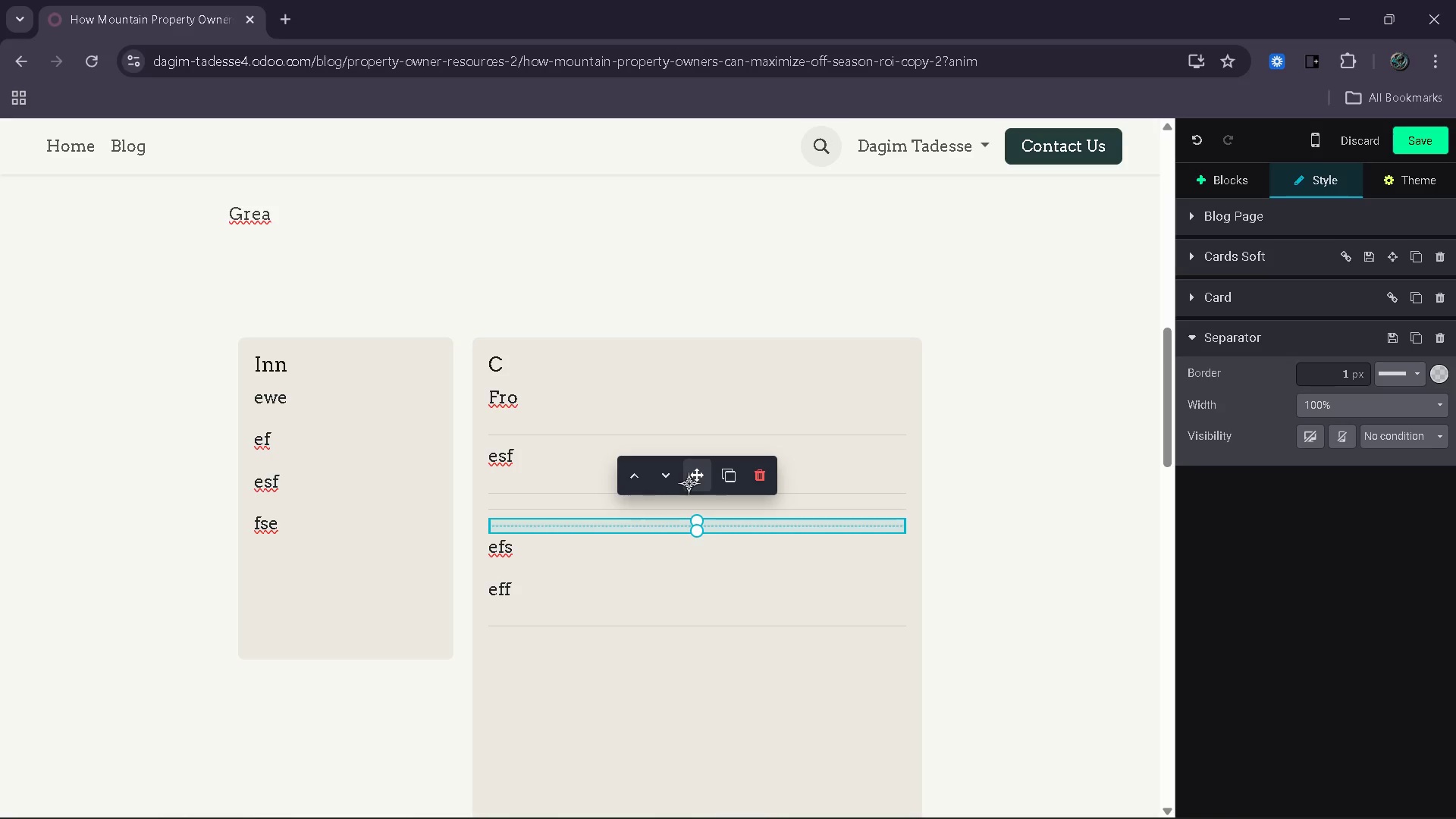 
left_click_drag(start_coordinate=[692, 472], to_coordinate=[676, 559])
 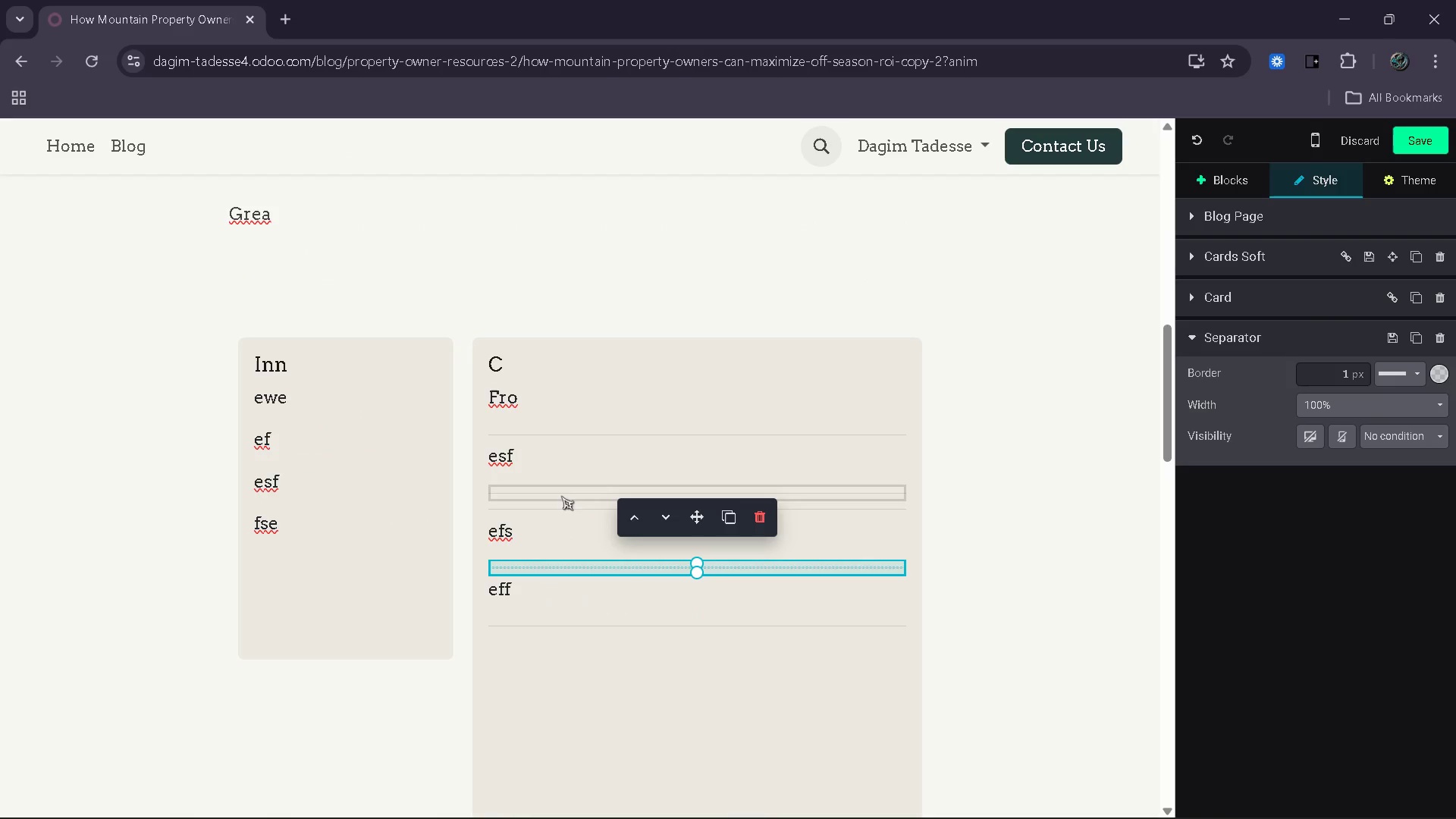 
left_click([559, 510])
 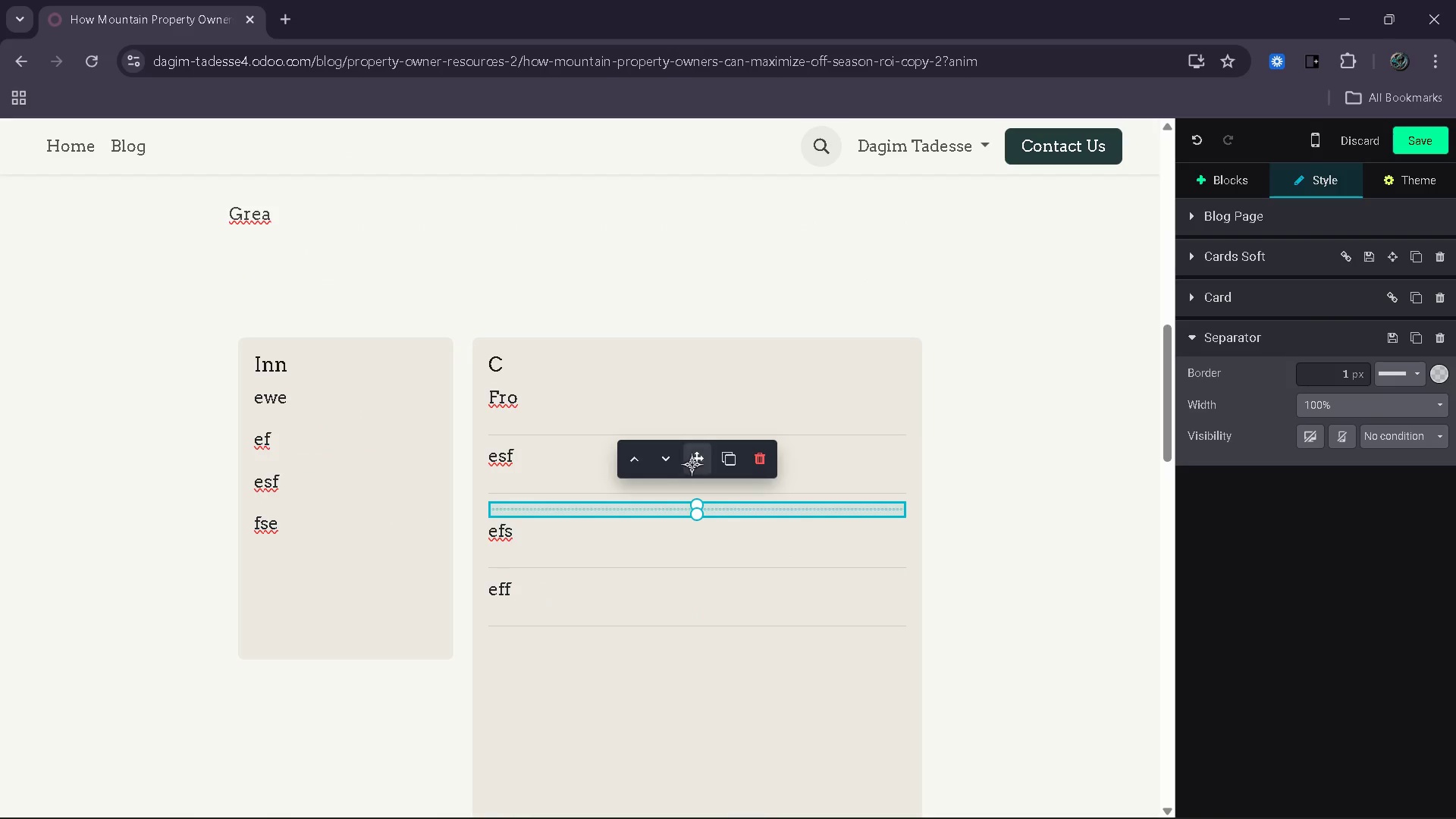 
left_click([693, 463])
 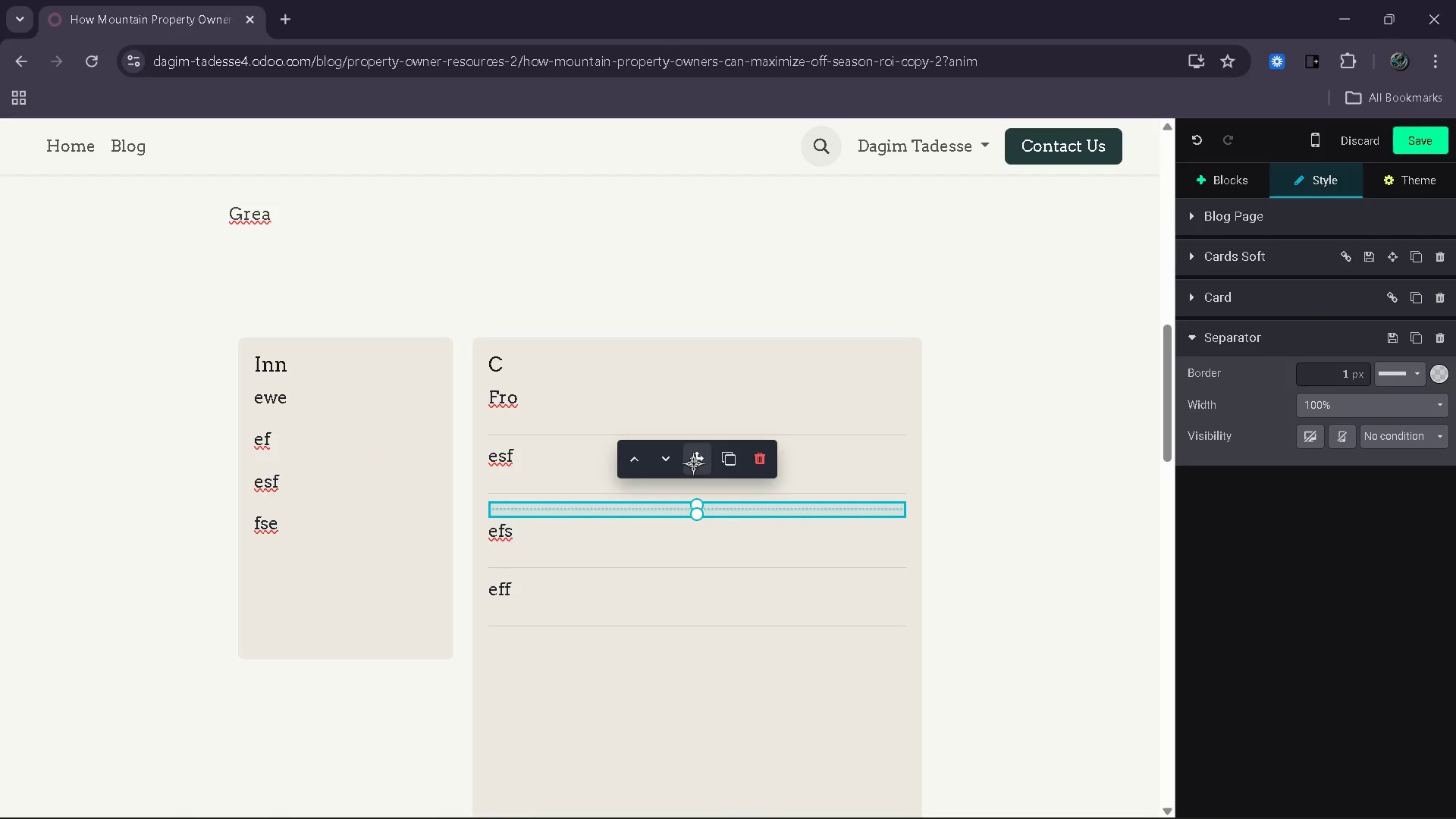 
left_click_drag(start_coordinate=[693, 463], to_coordinate=[703, 381])
 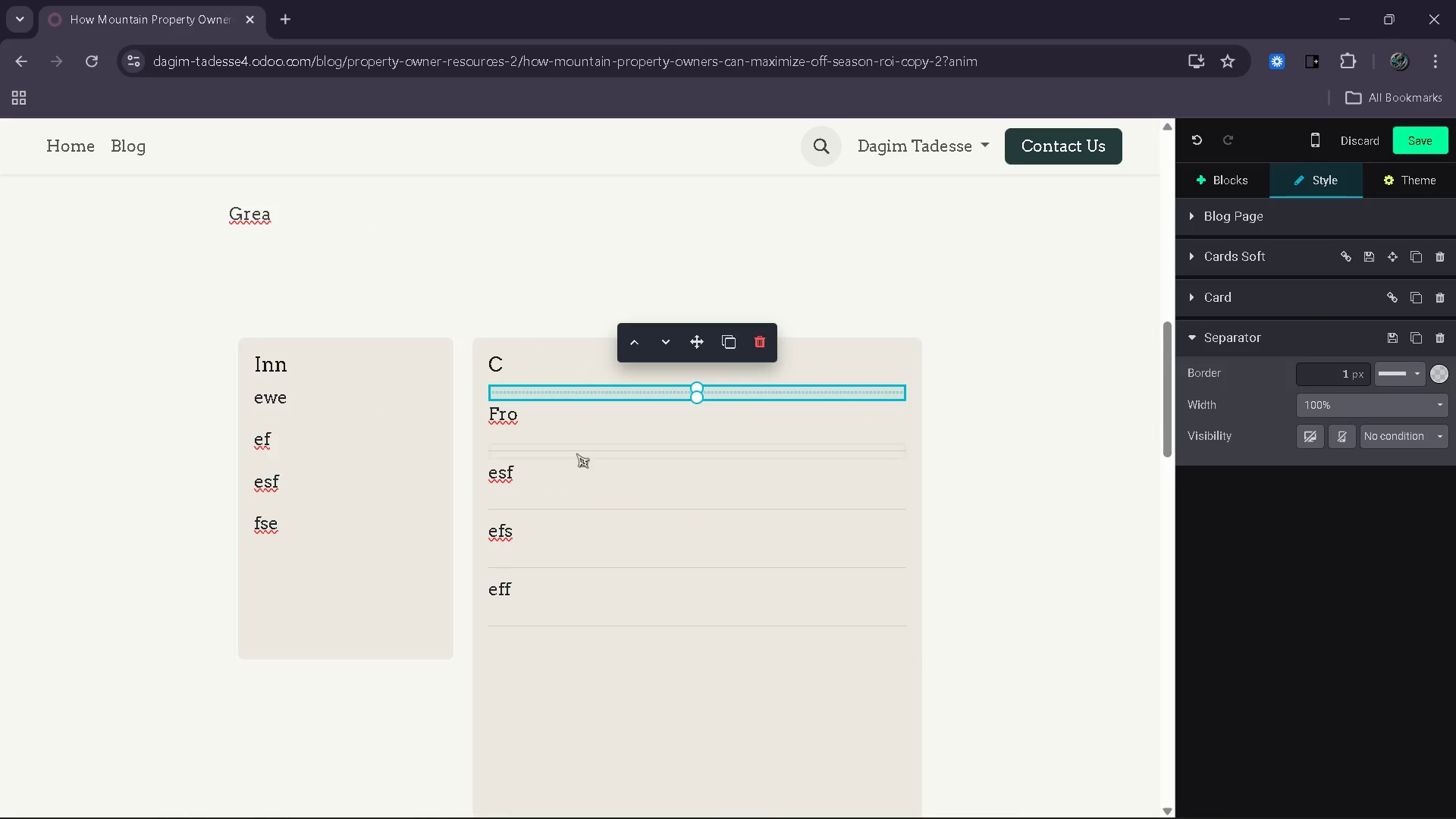 
left_click([723, 342])
 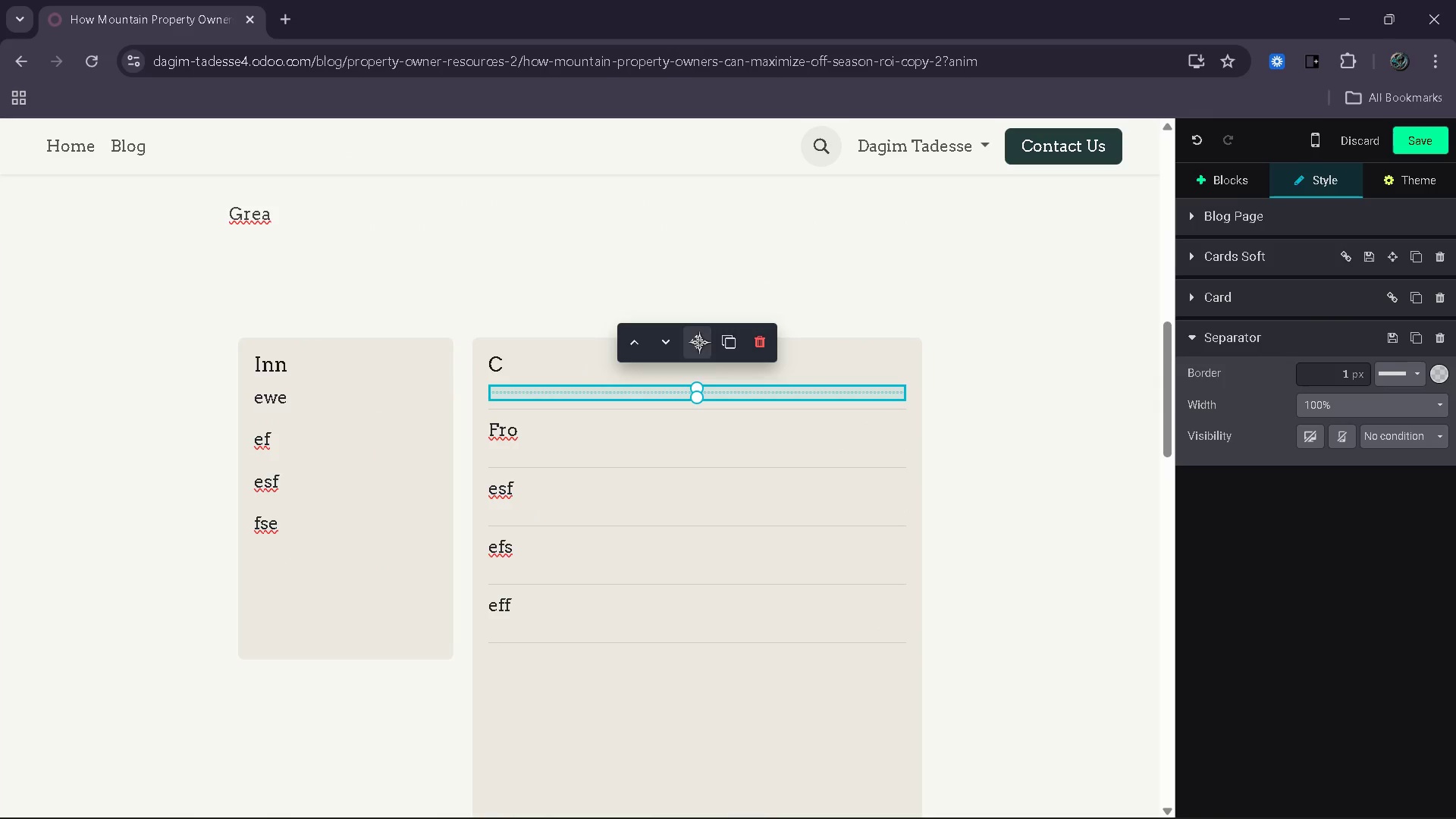 
left_click_drag(start_coordinate=[698, 342], to_coordinate=[310, 397])
 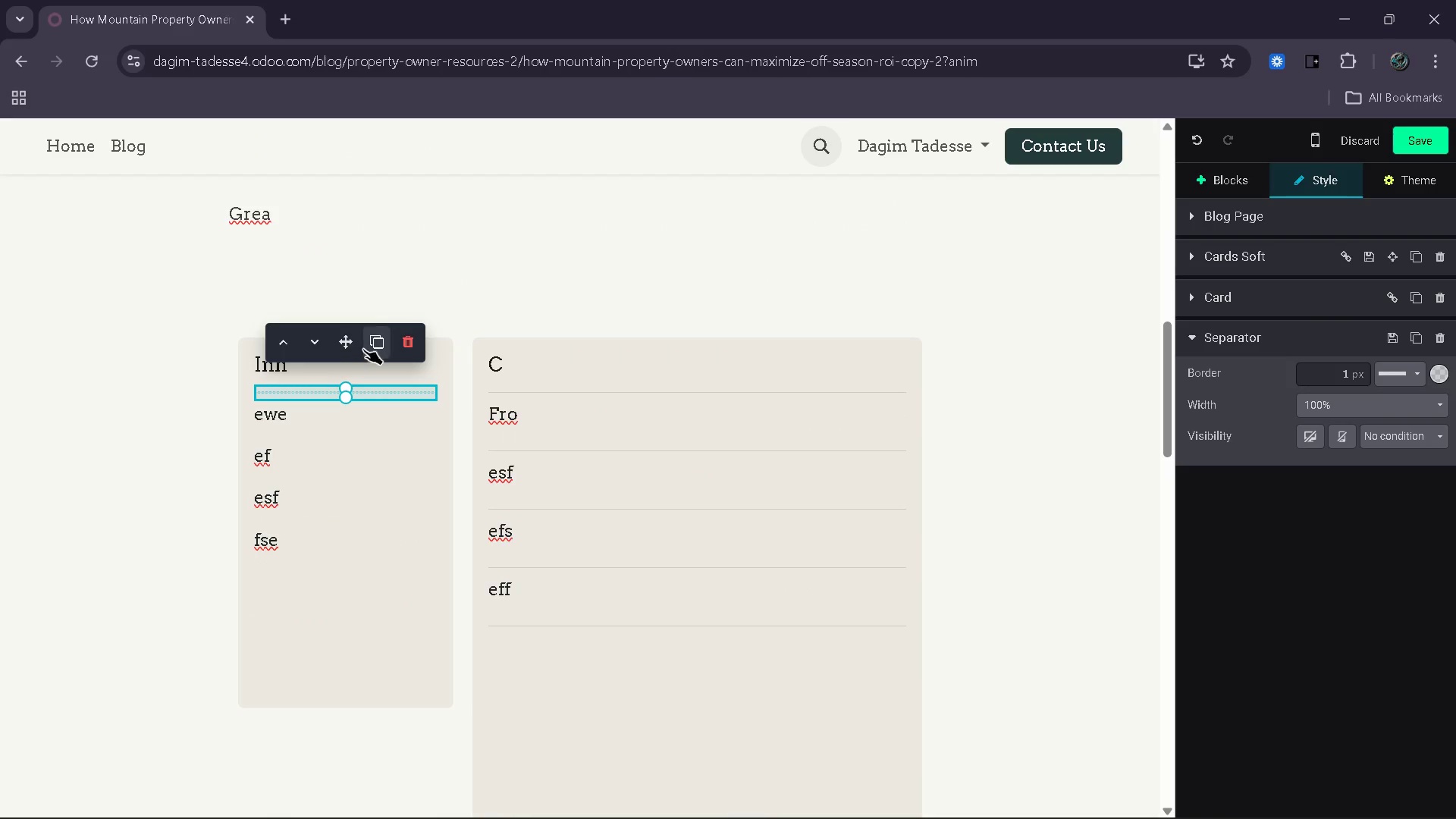 
double_click([363, 349])
 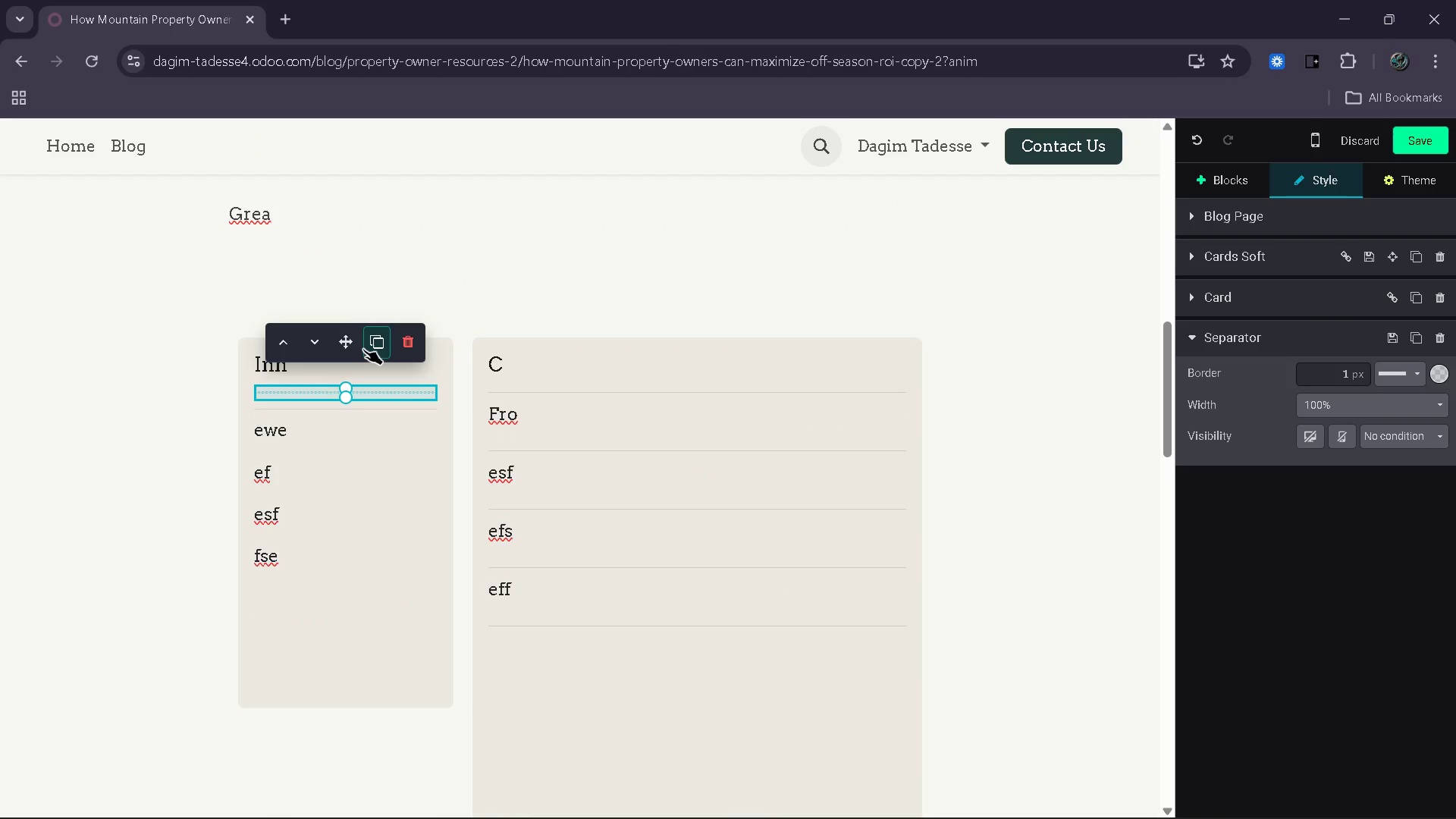 
triple_click([363, 349])
 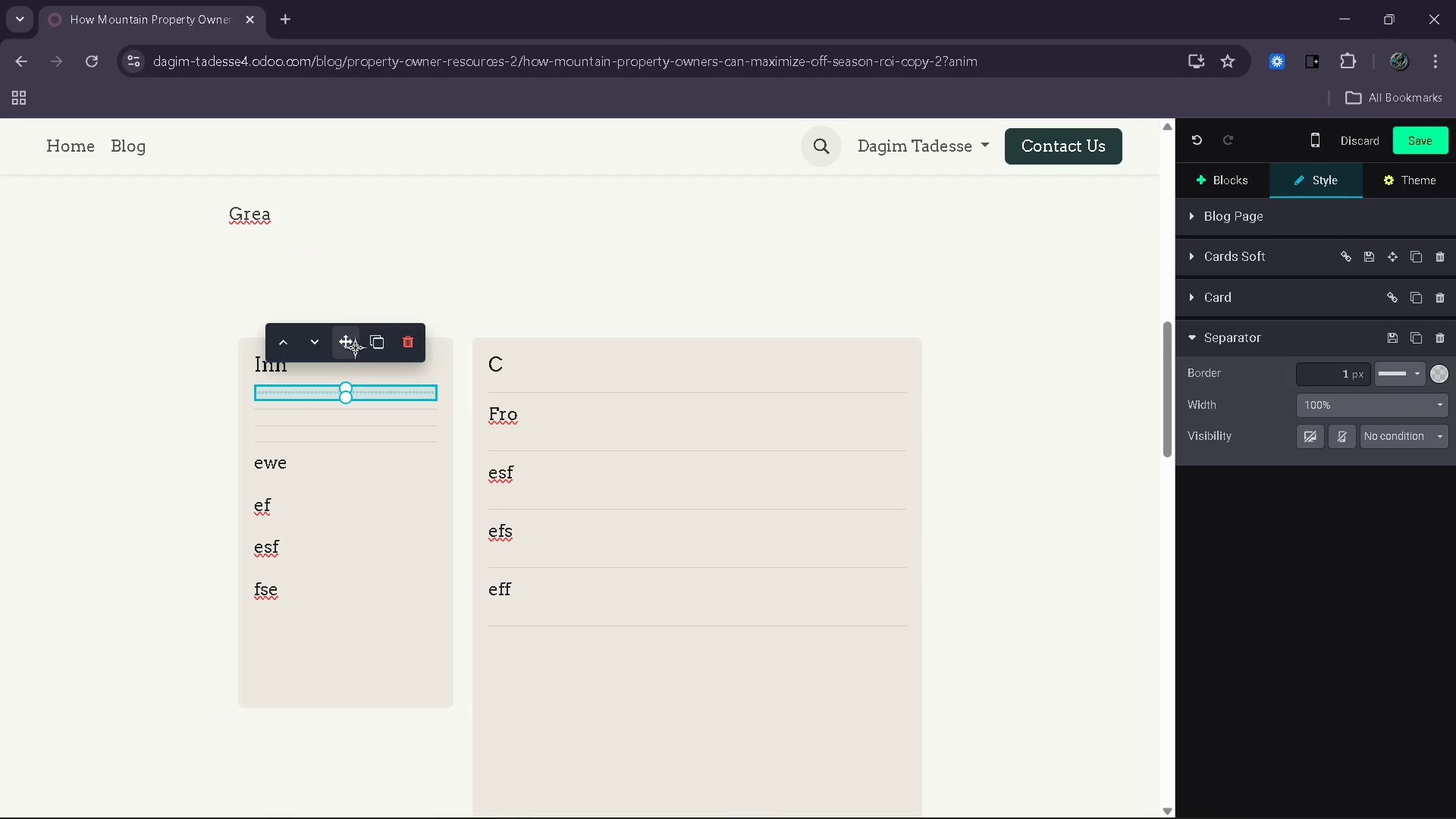 
left_click([354, 347])
 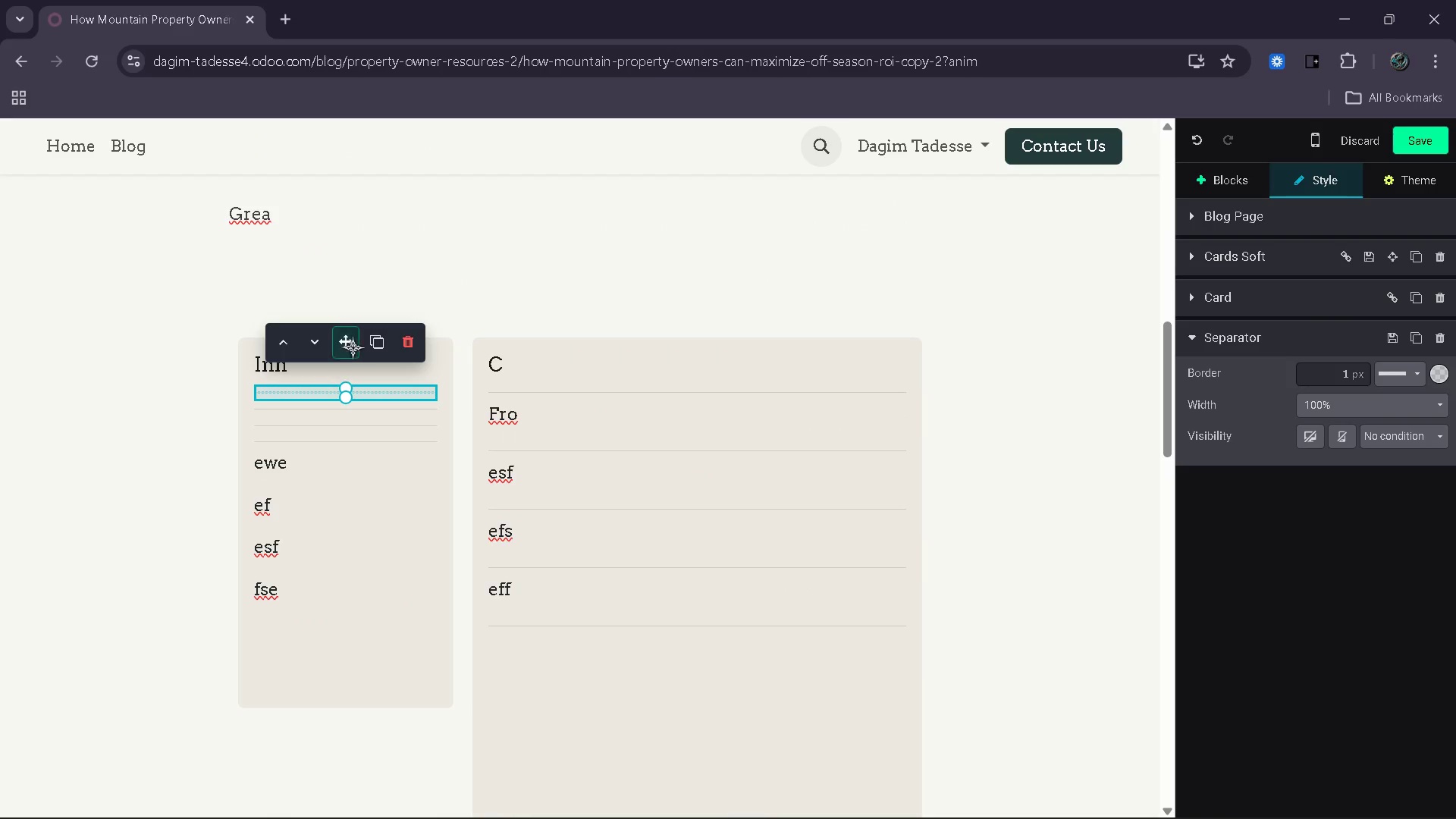 
left_click_drag(start_coordinate=[354, 347], to_coordinate=[326, 477])
 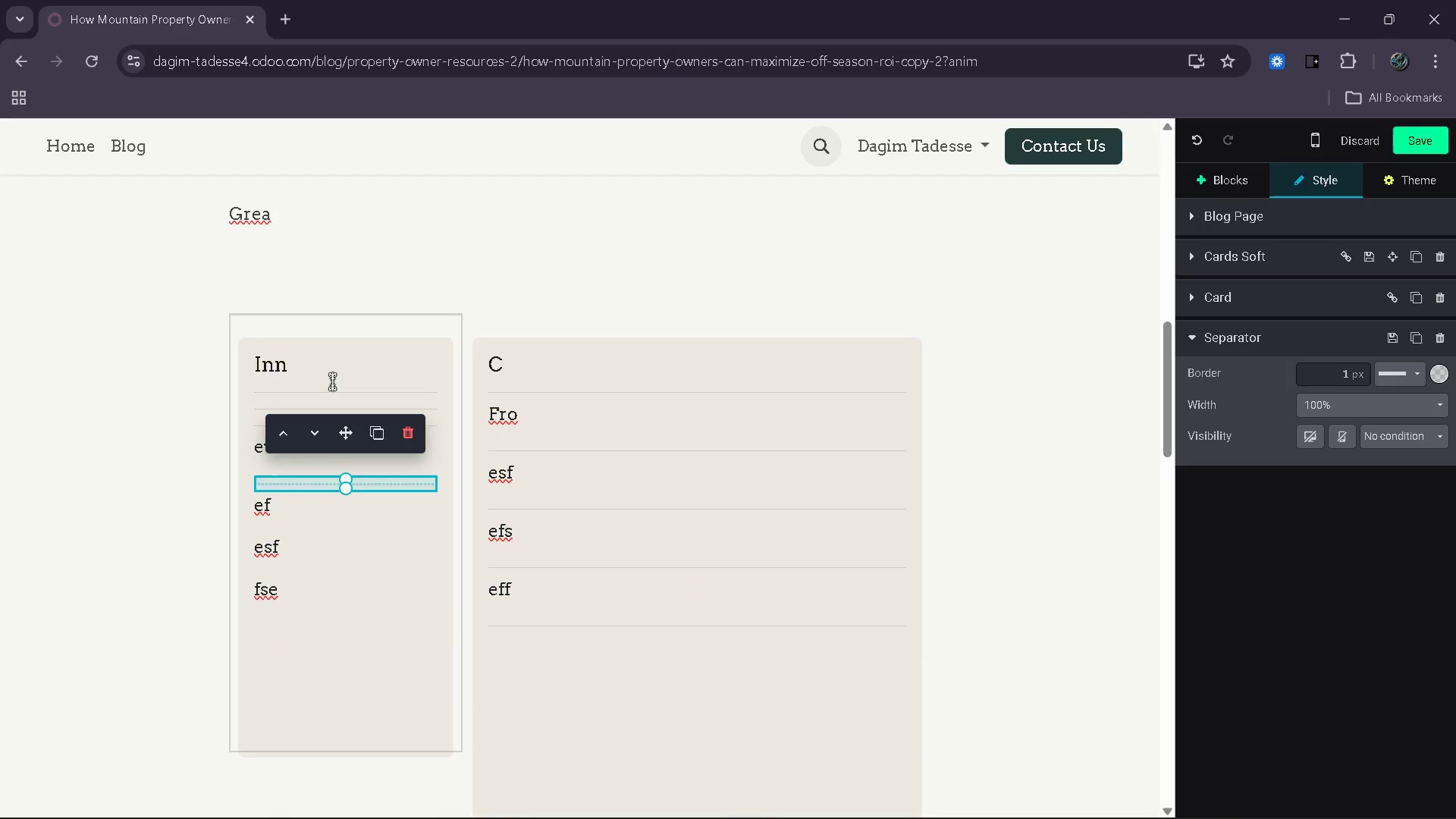 
left_click([332, 382])
 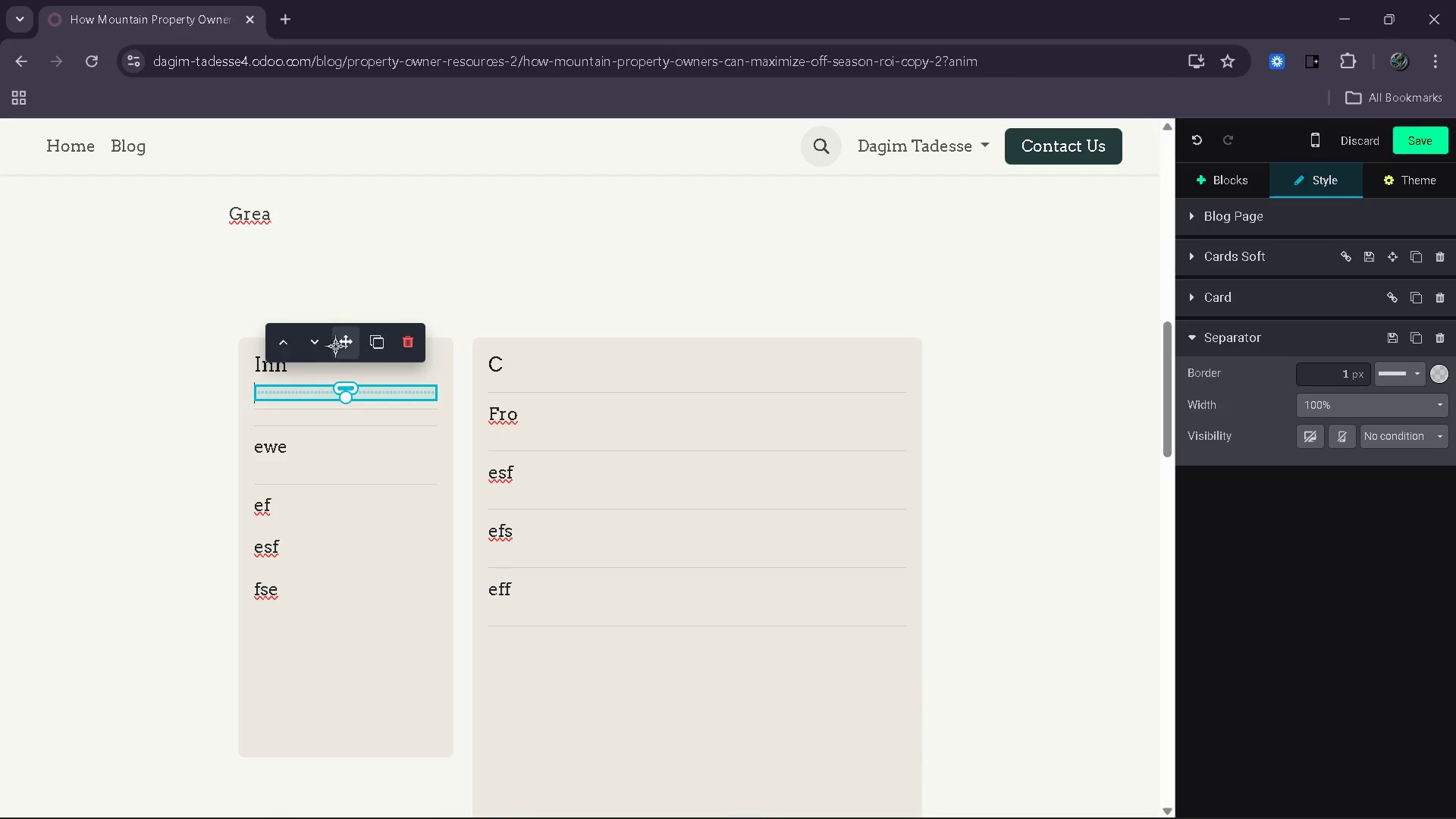 
left_click_drag(start_coordinate=[337, 343], to_coordinate=[329, 516])
 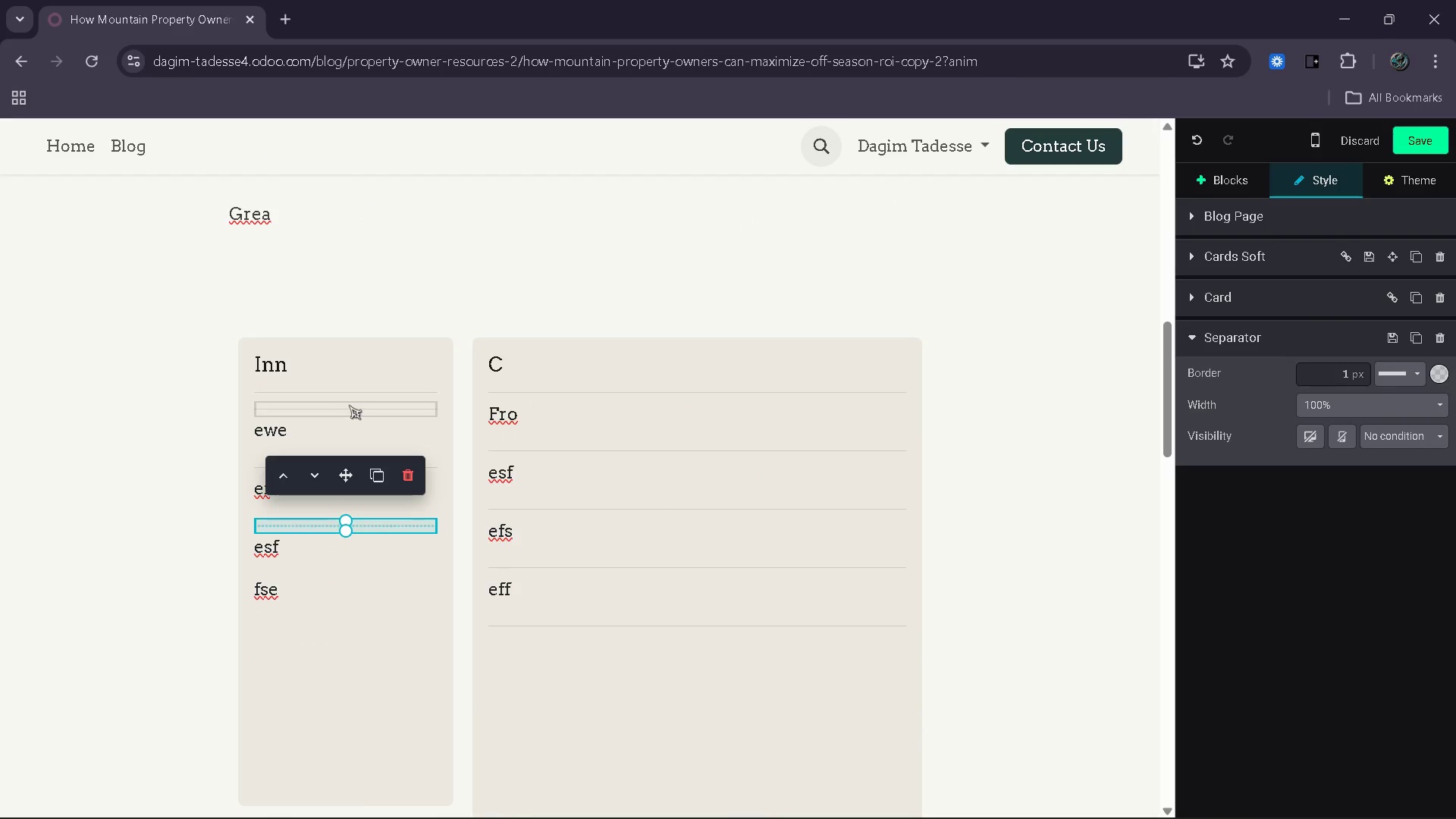 
left_click([349, 405])
 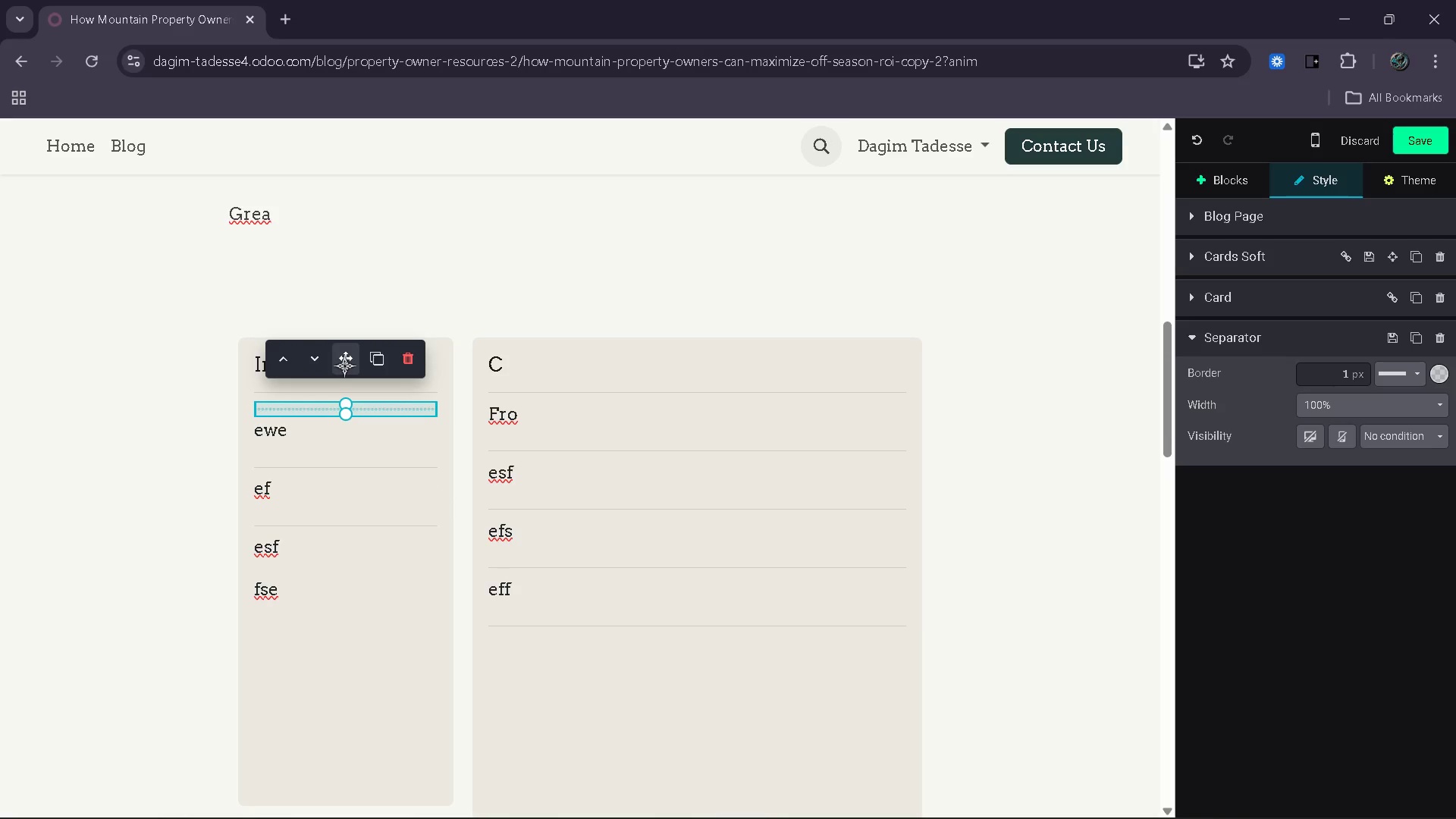 
double_click([344, 366])
 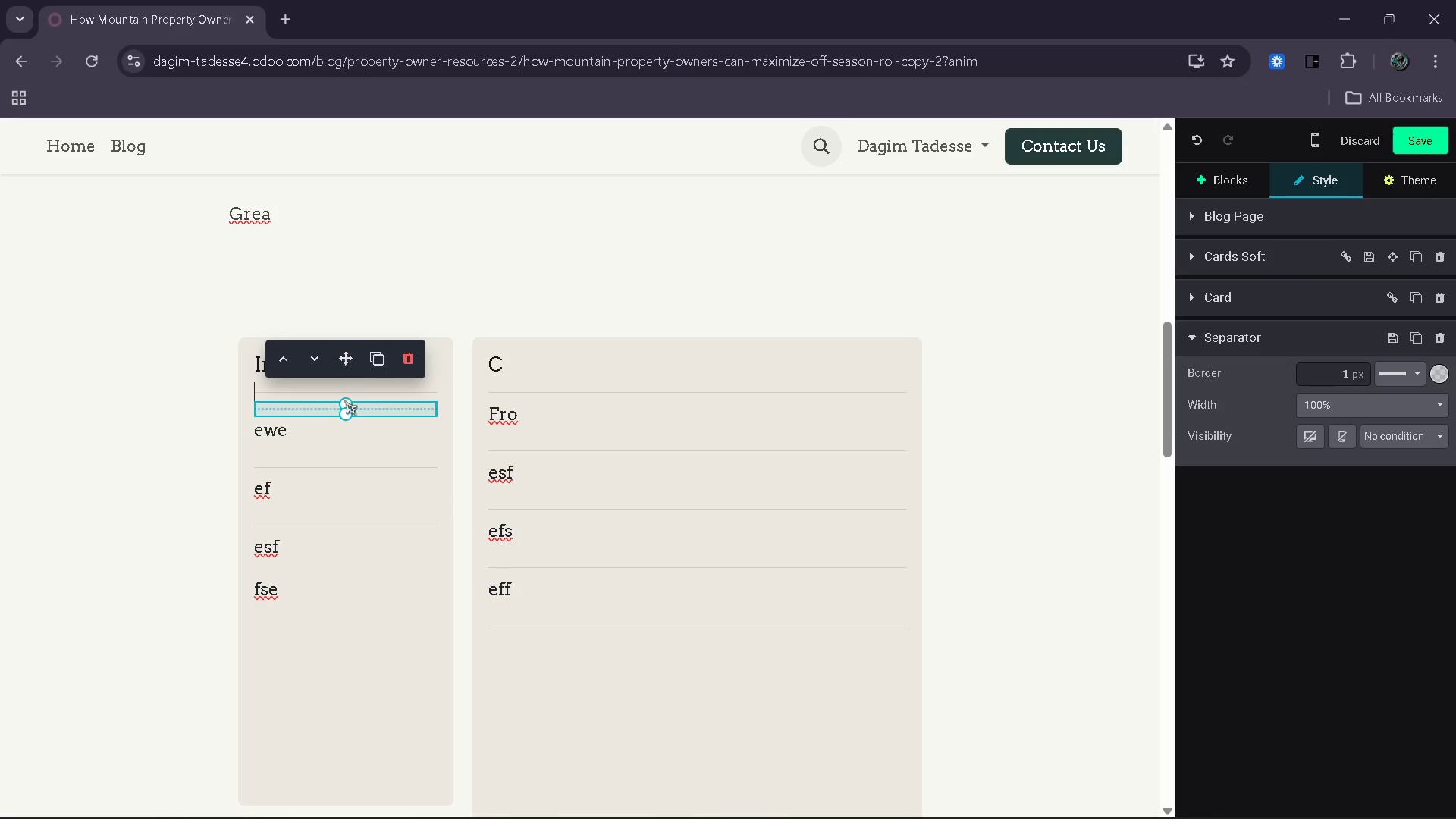 
left_click_drag(start_coordinate=[344, 389], to_coordinate=[344, 435])
 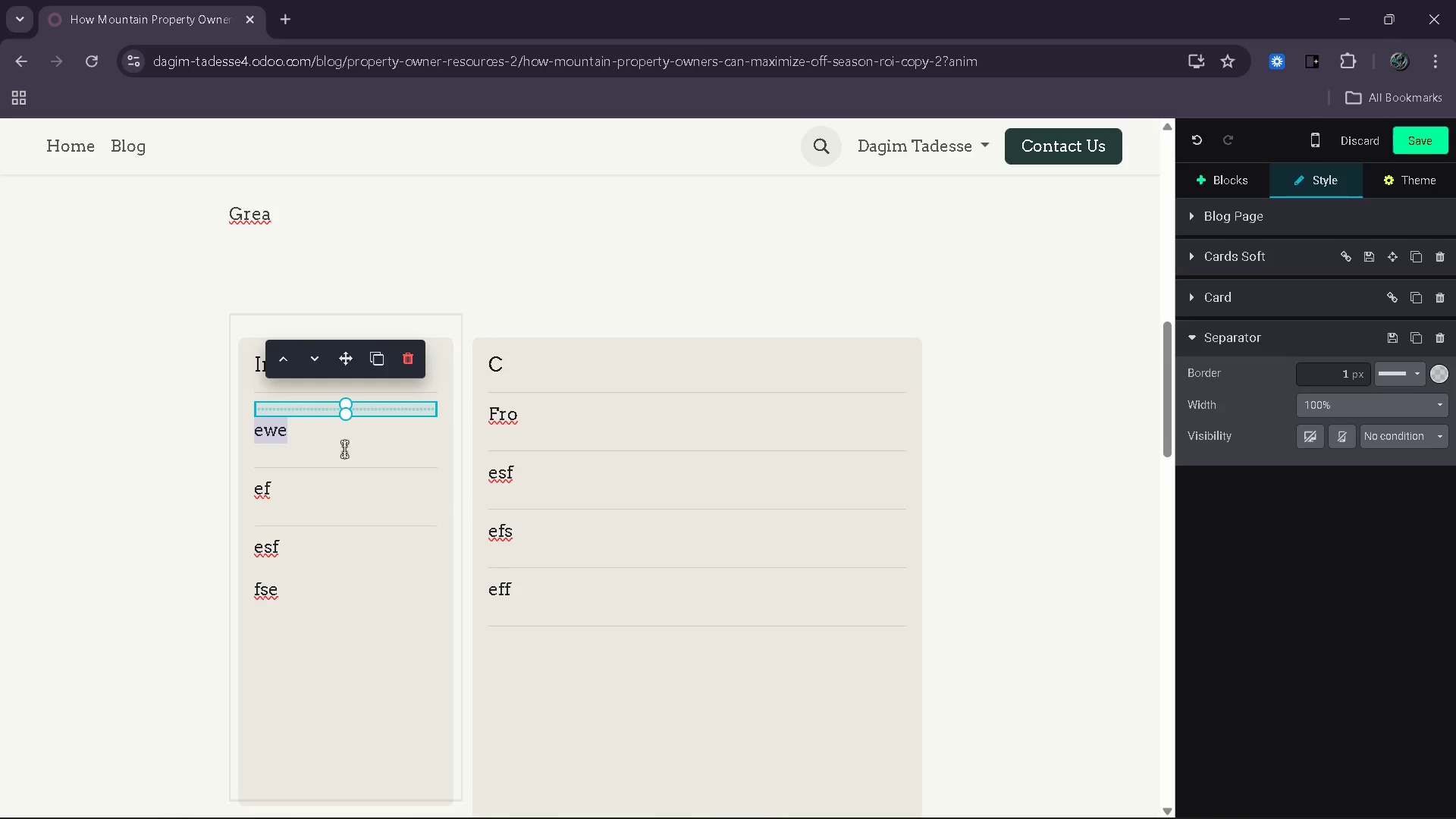 
left_click_drag(start_coordinate=[344, 452], to_coordinate=[343, 570])
 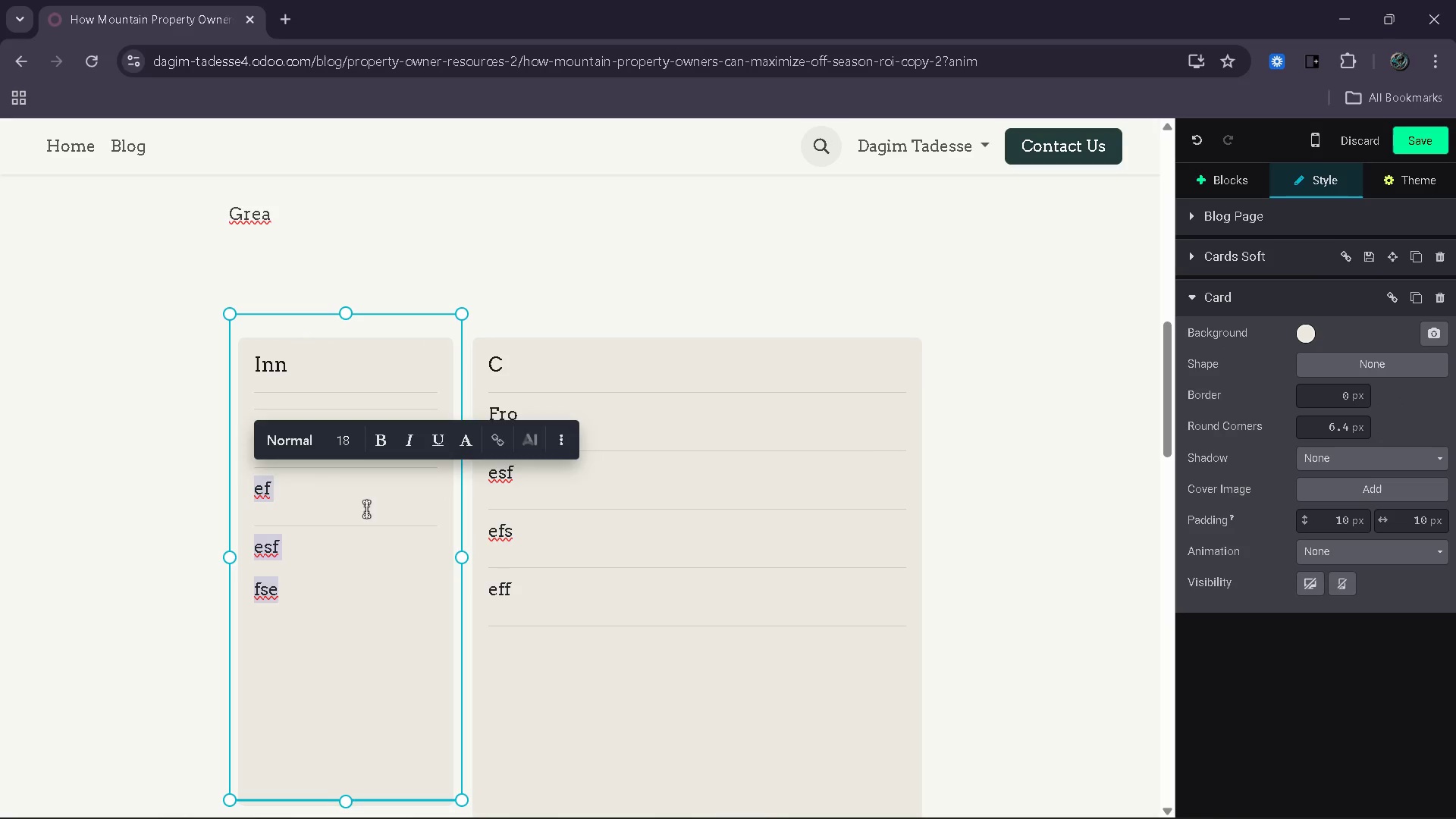 
left_click([366, 509])
 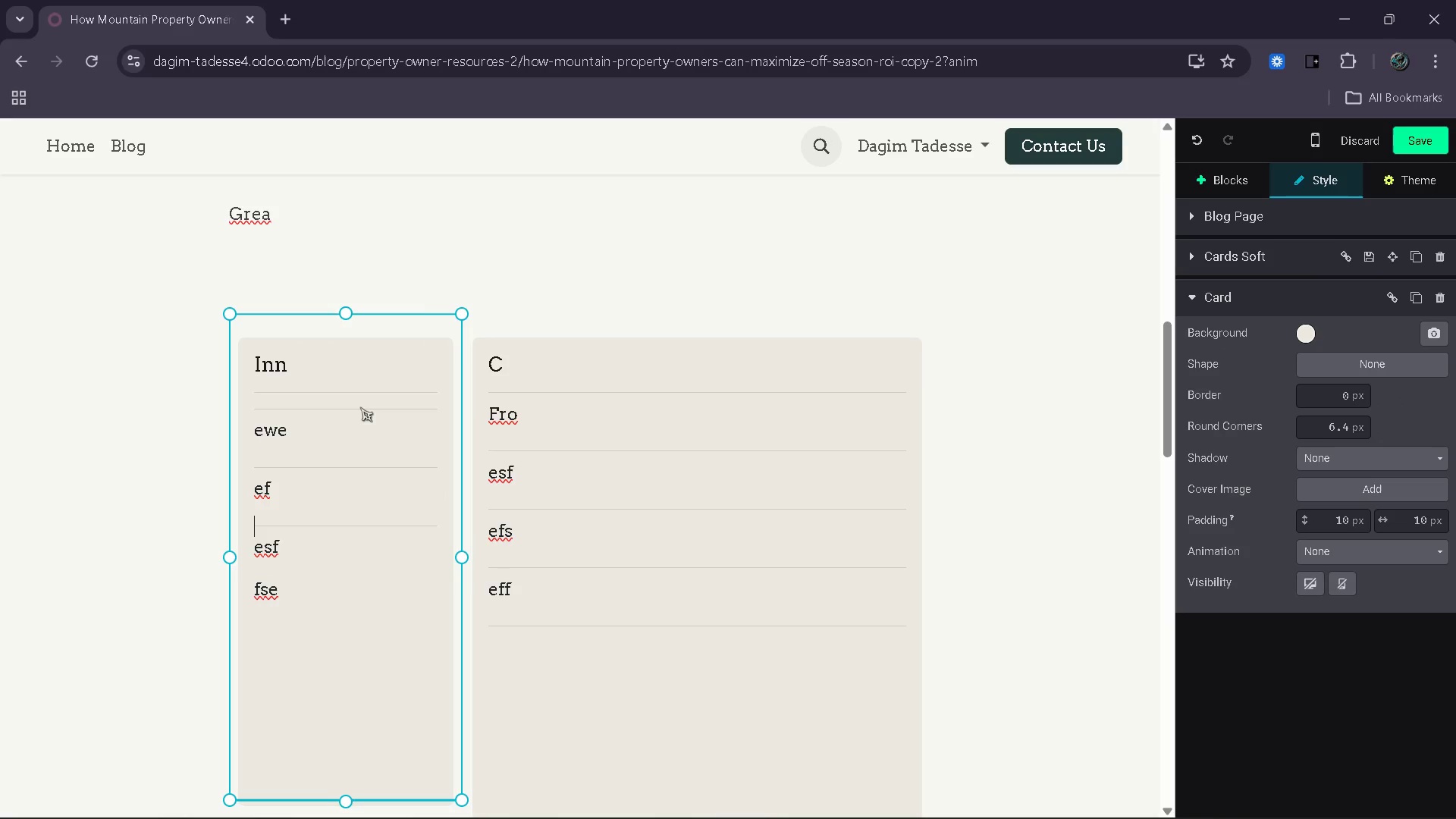 
left_click([360, 403])
 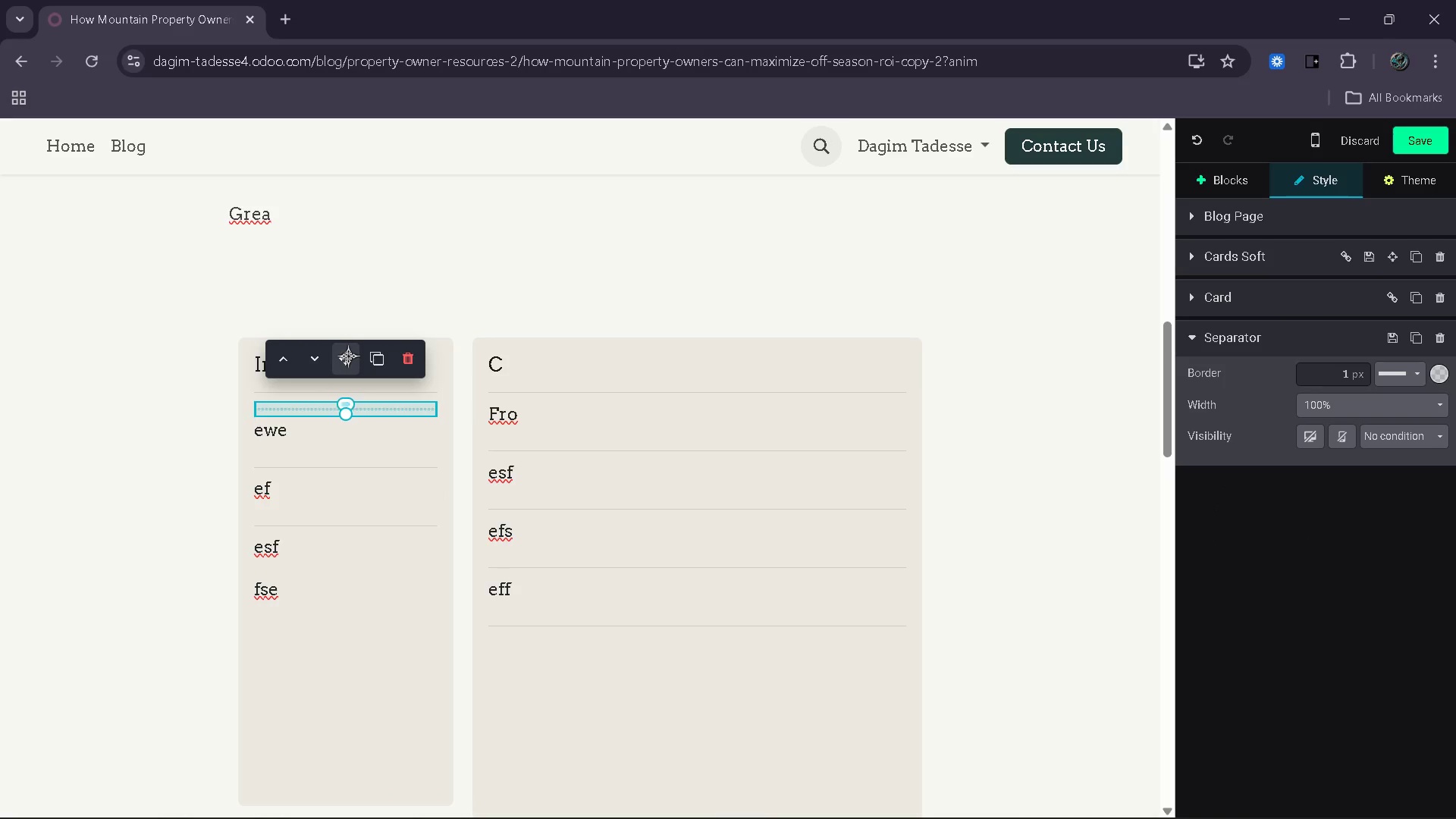 
left_click_drag(start_coordinate=[348, 356], to_coordinate=[321, 577])
 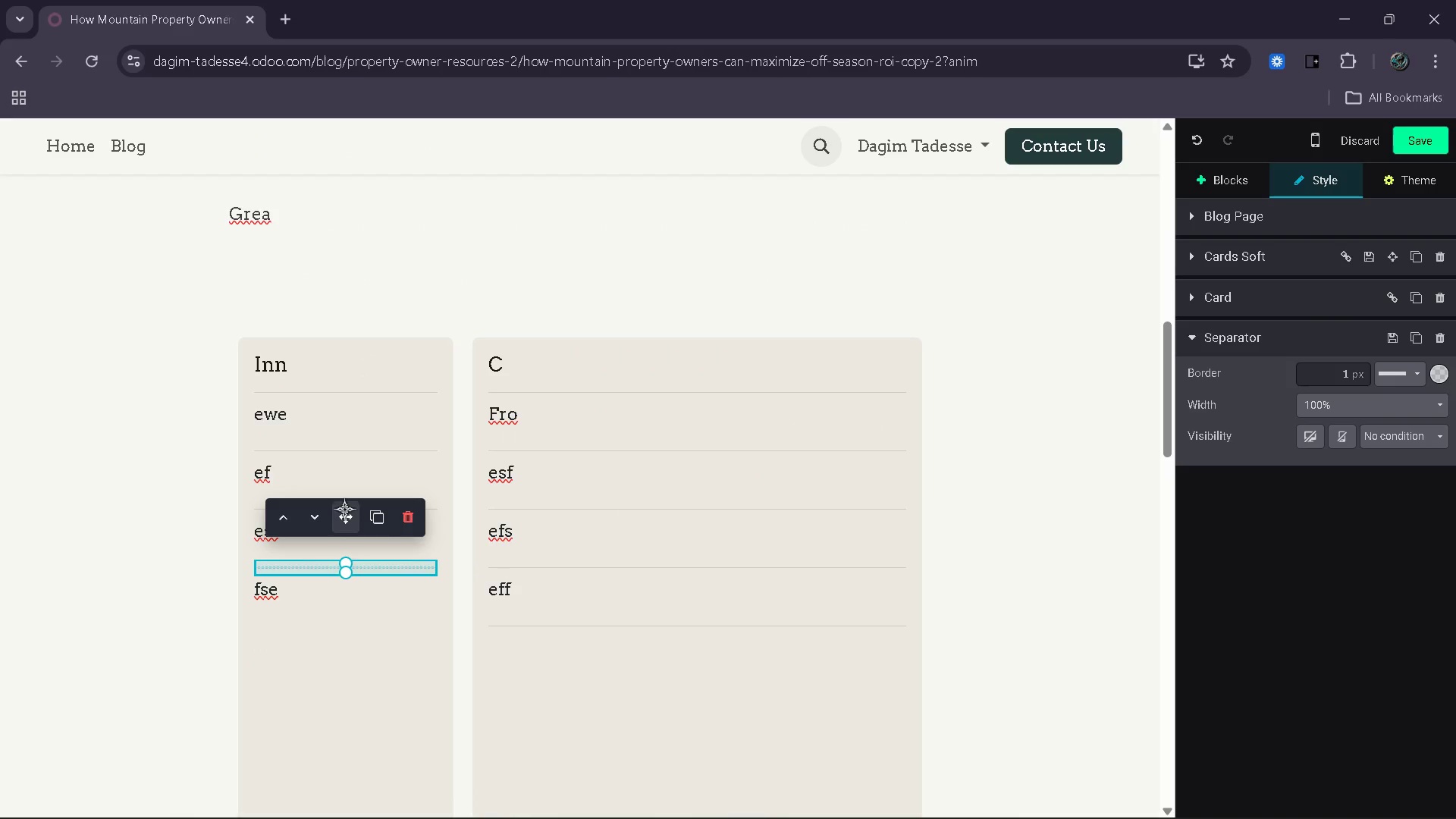 
left_click([366, 519])
 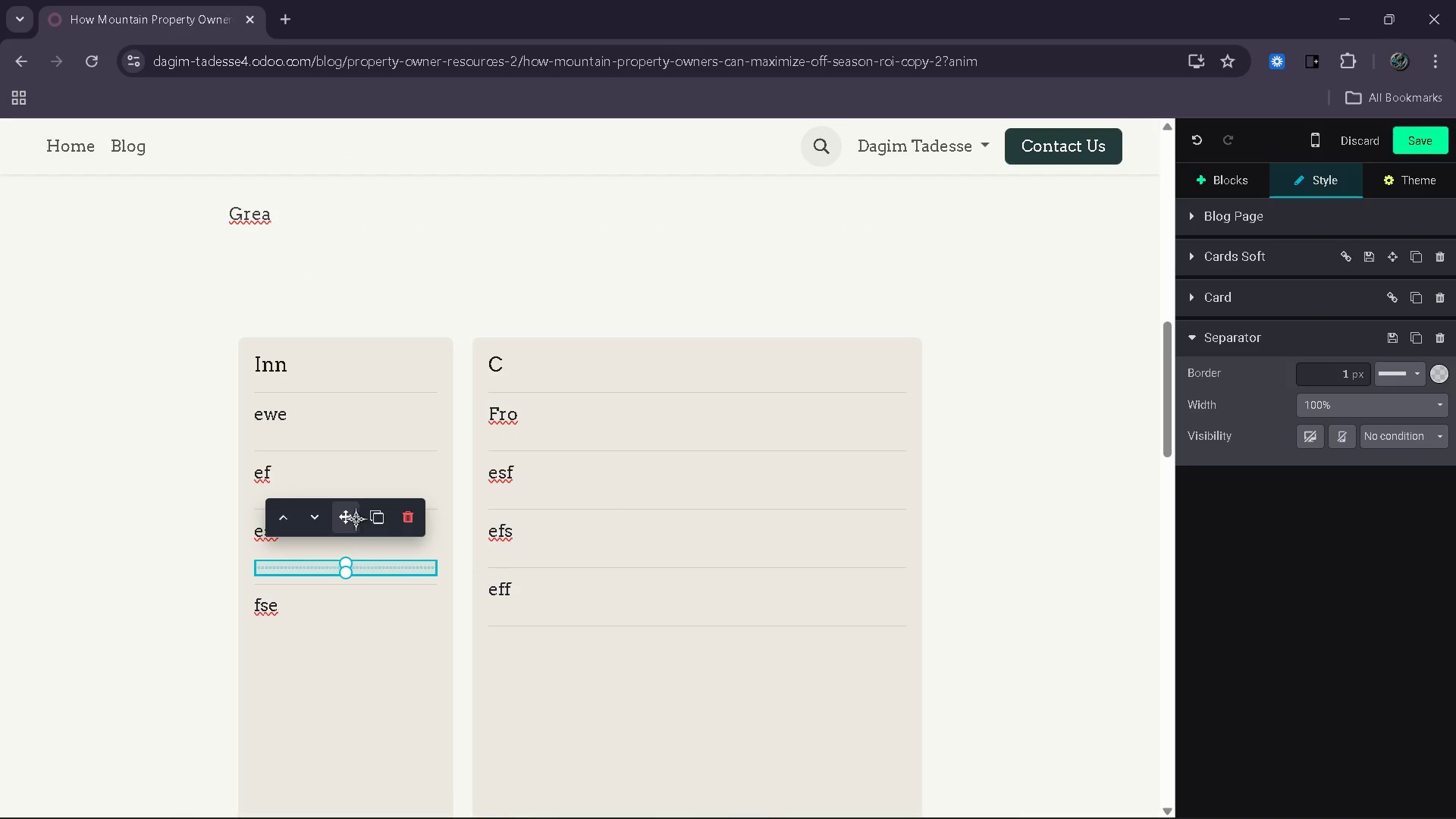 
left_click_drag(start_coordinate=[353, 519], to_coordinate=[330, 610])
 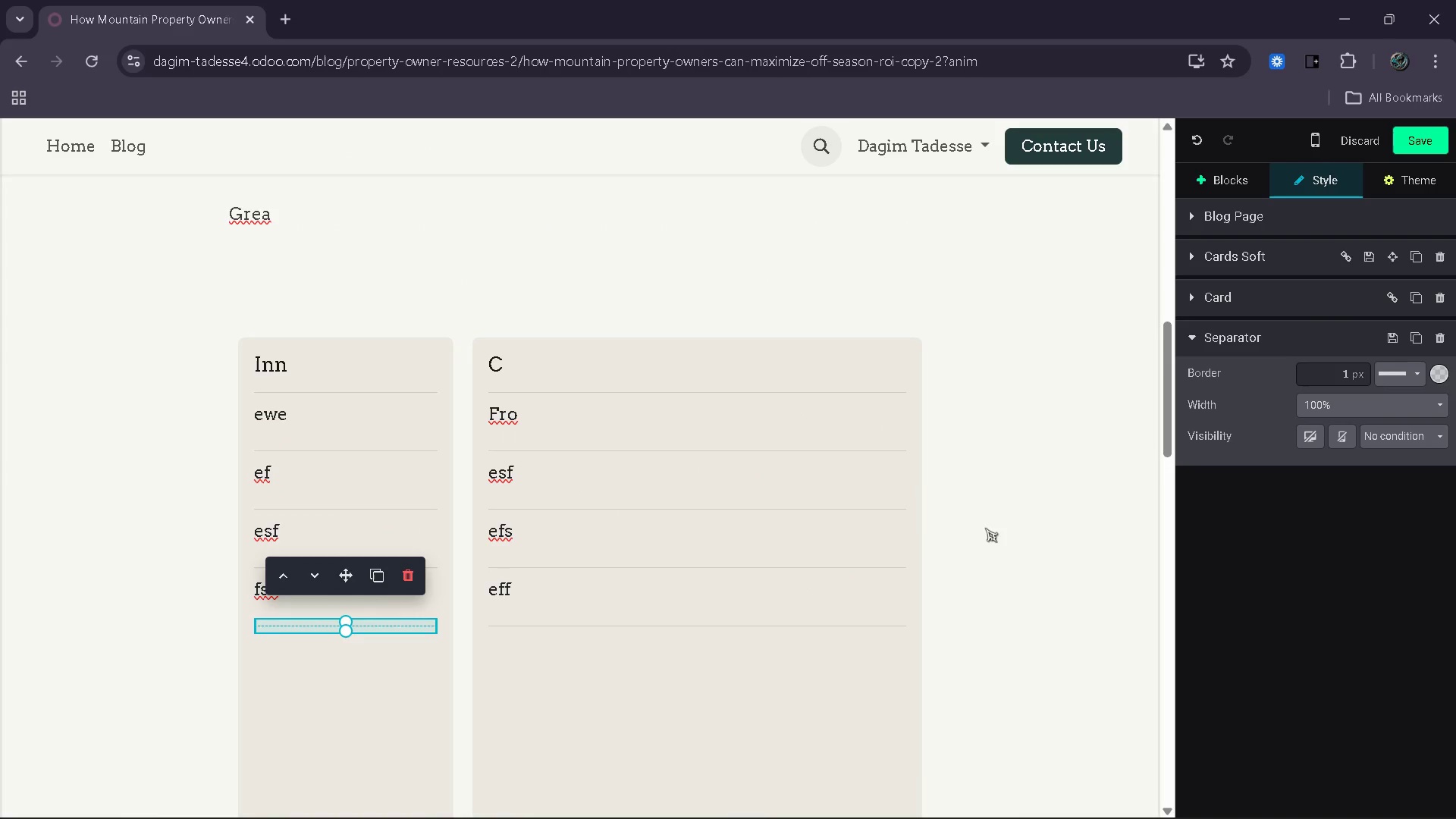 
left_click([994, 525])
 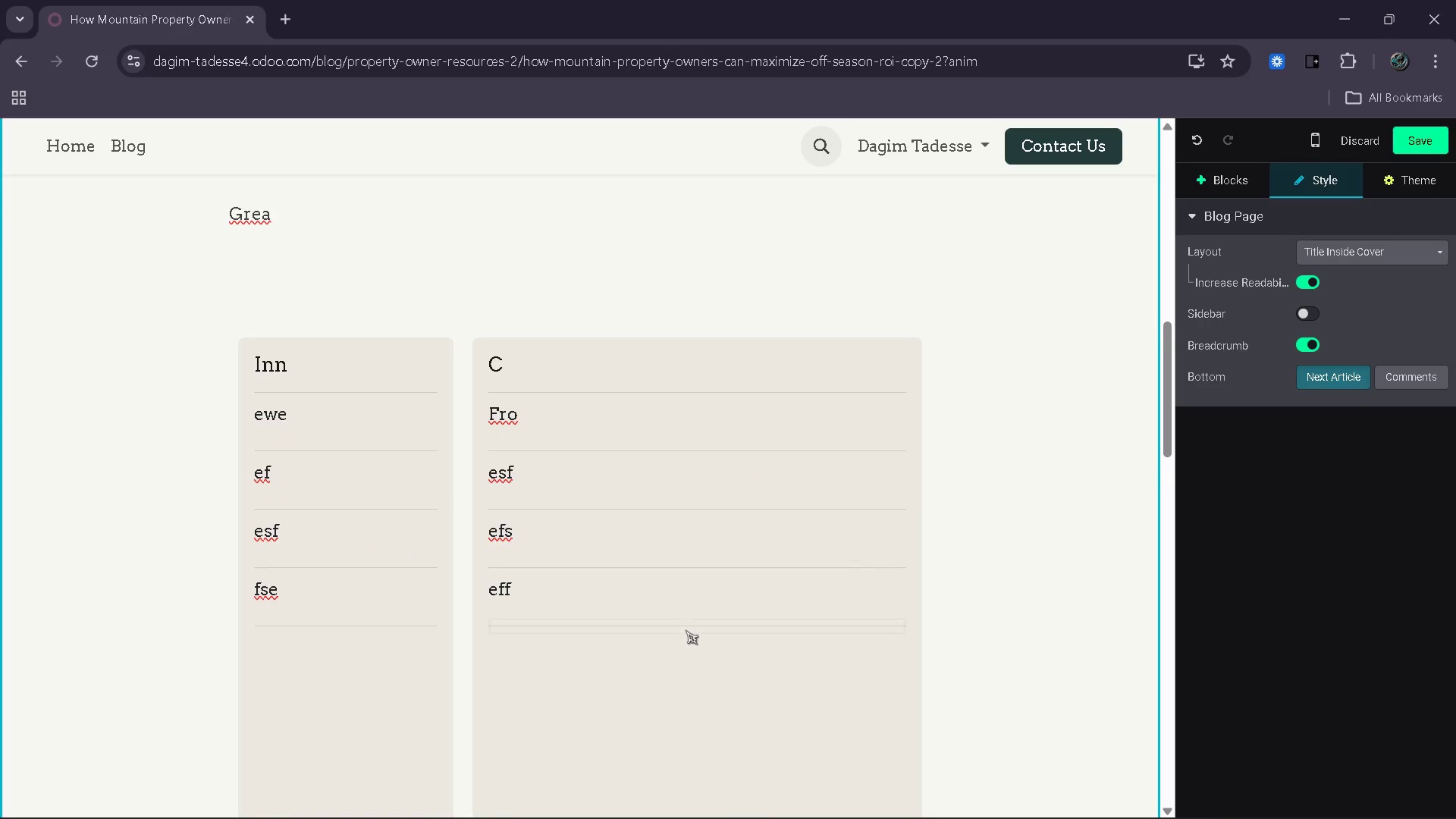 
left_click([625, 618])
 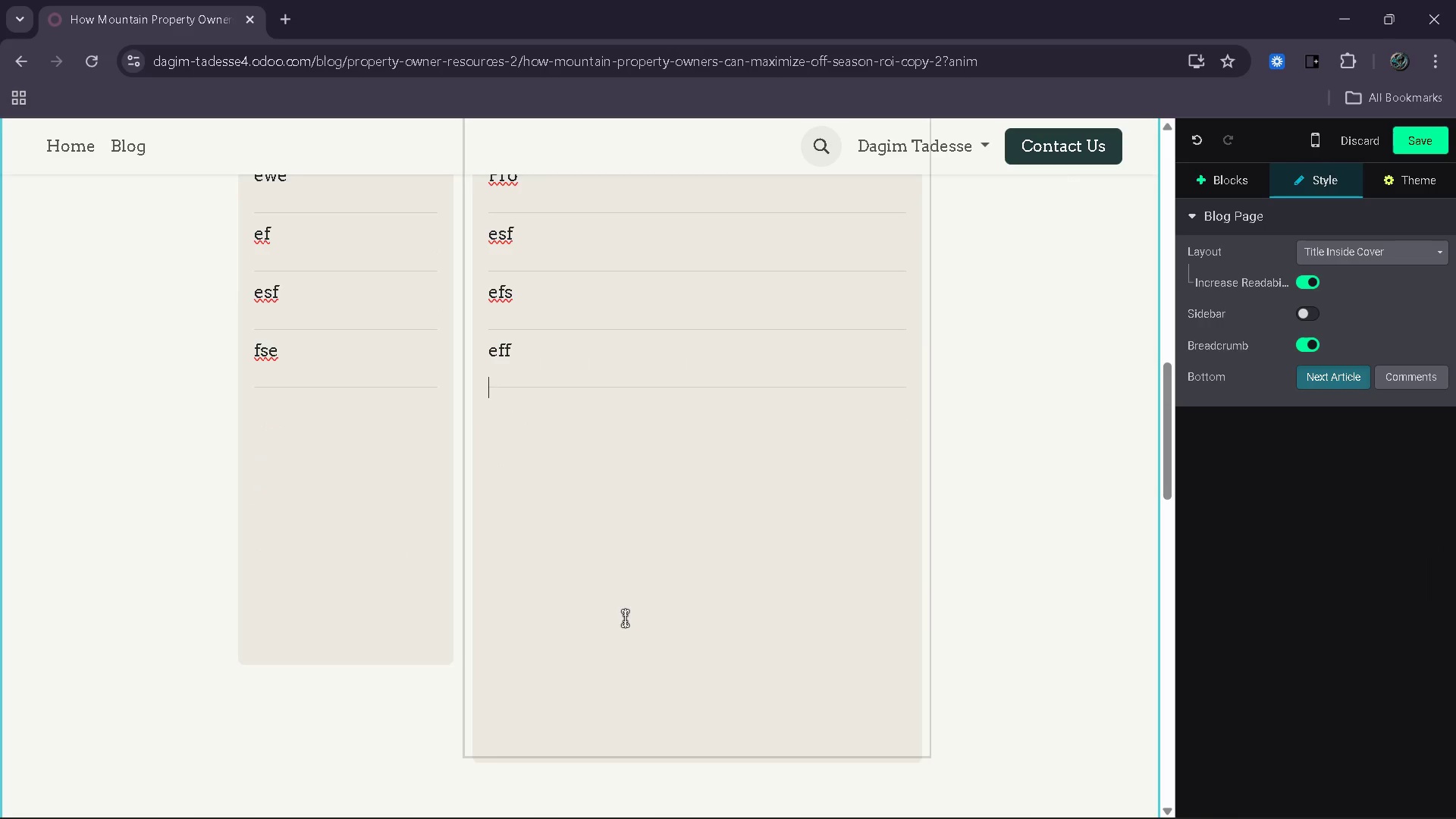 
scroll: coordinate [646, 632], scroll_direction: down, amount: 2.0
 